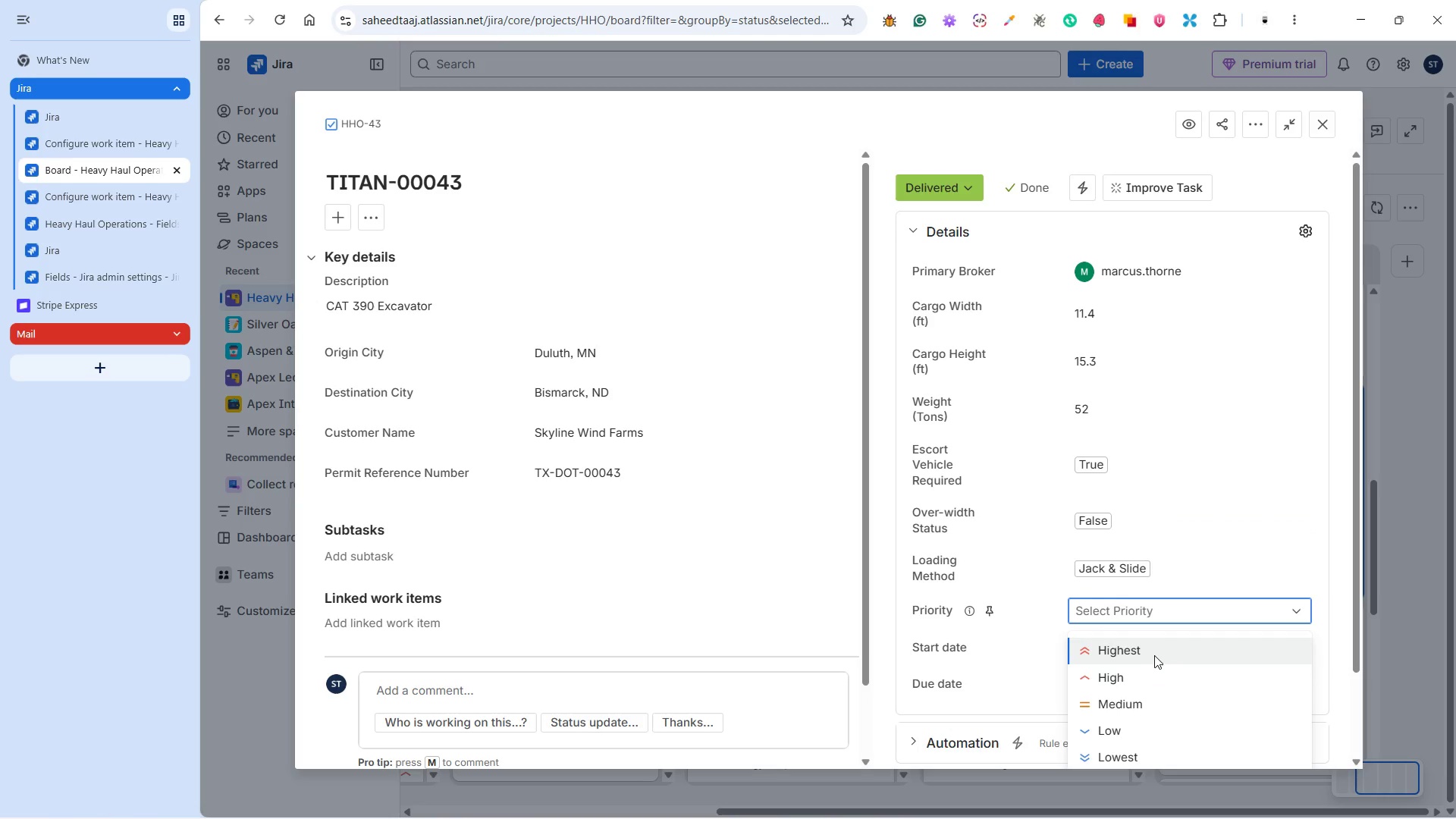 
left_click([1148, 653])
 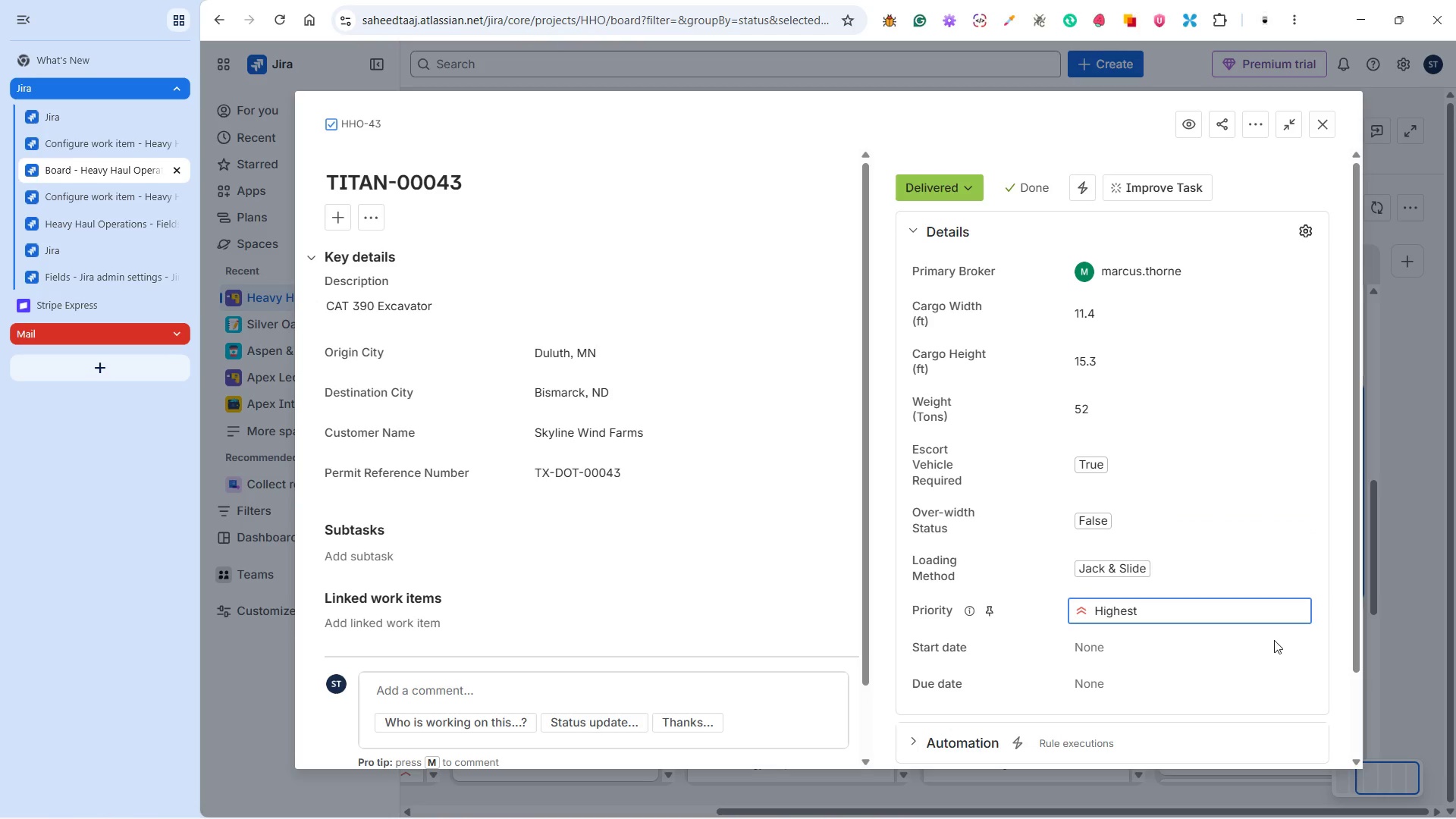 
left_click([1134, 639])
 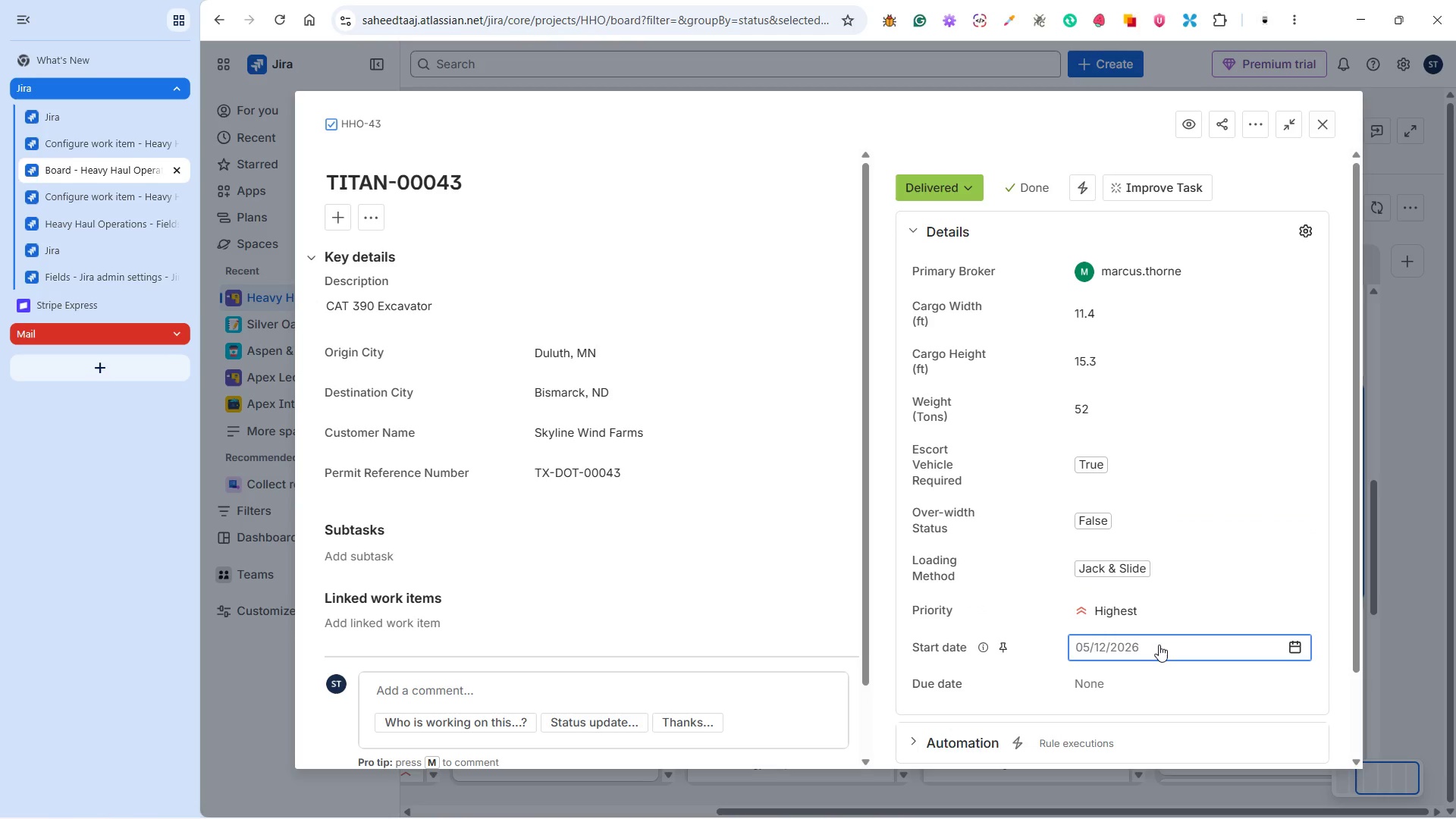 
left_click([1159, 645])
 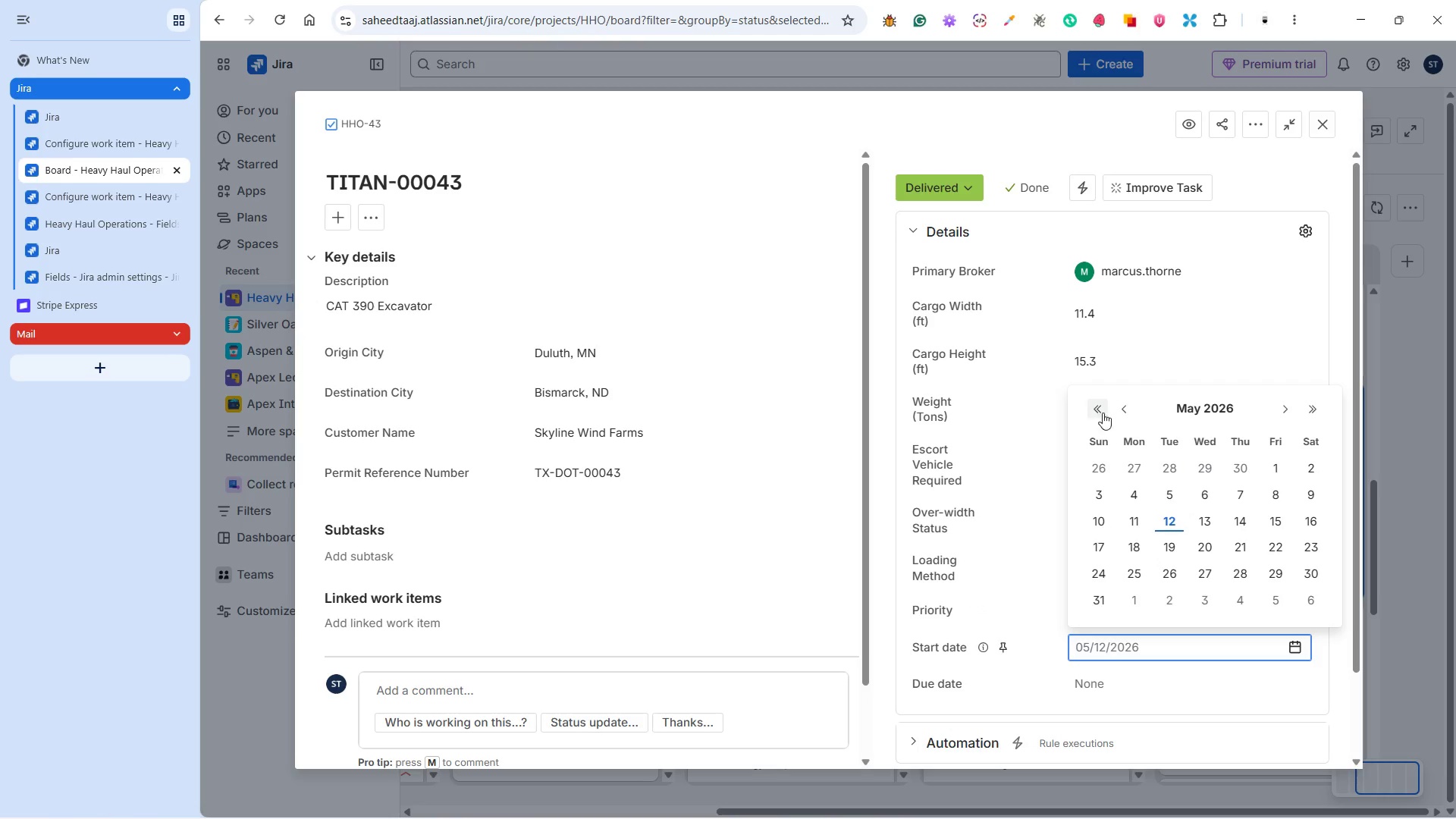 
left_click([1117, 407])
 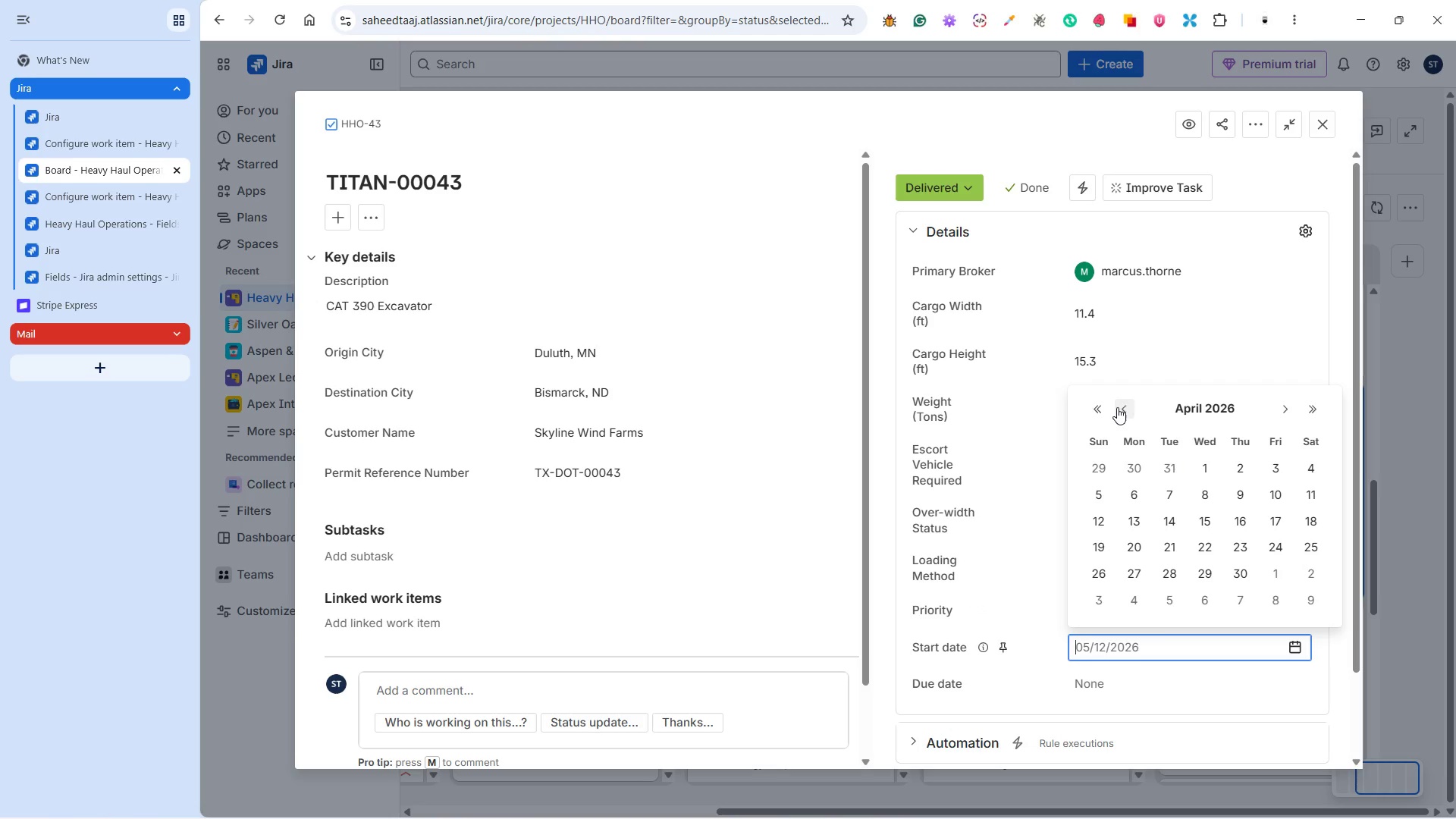 
double_click([1117, 407])
 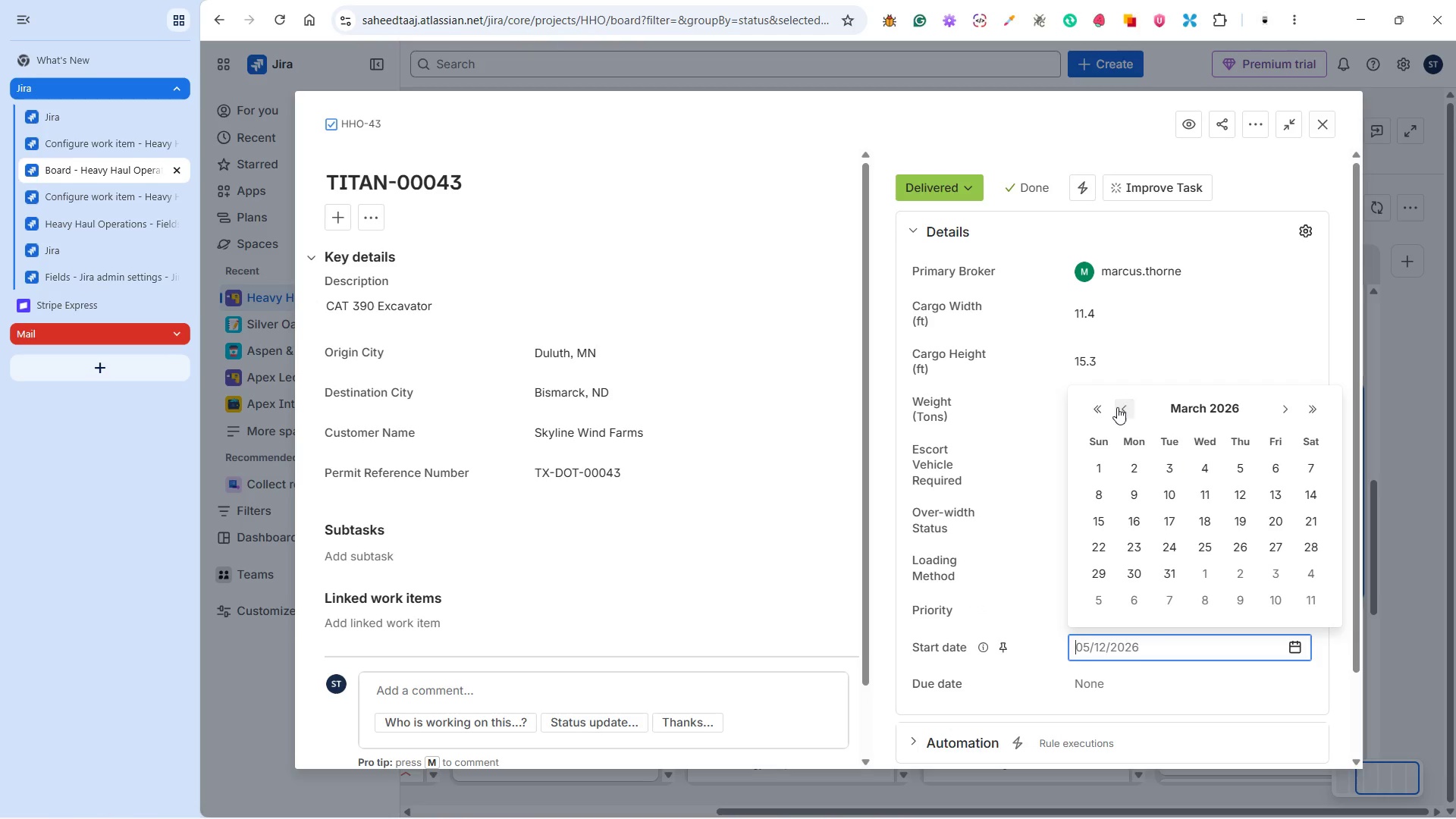 
triple_click([1117, 407])
 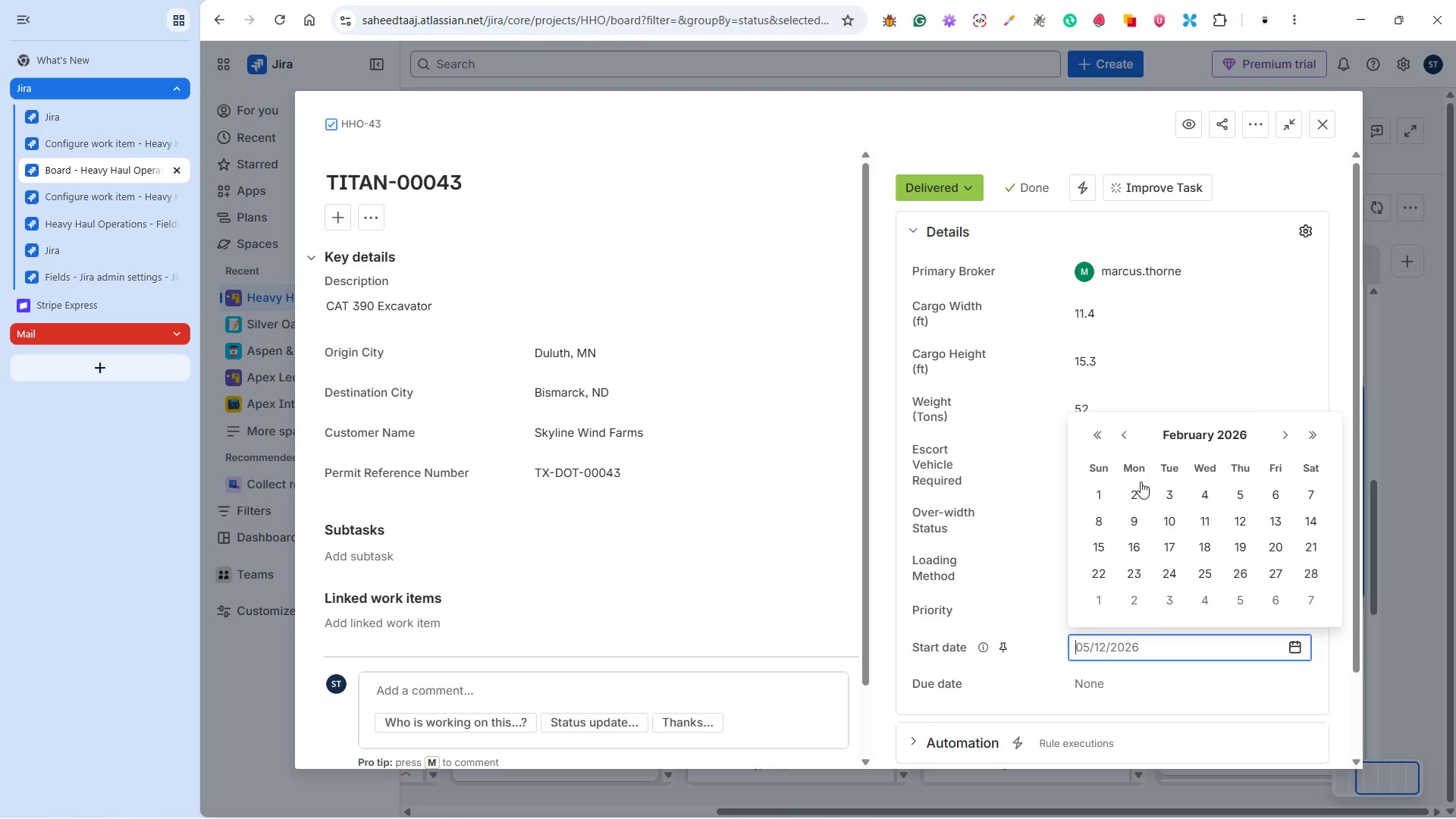 
left_click([1138, 494])
 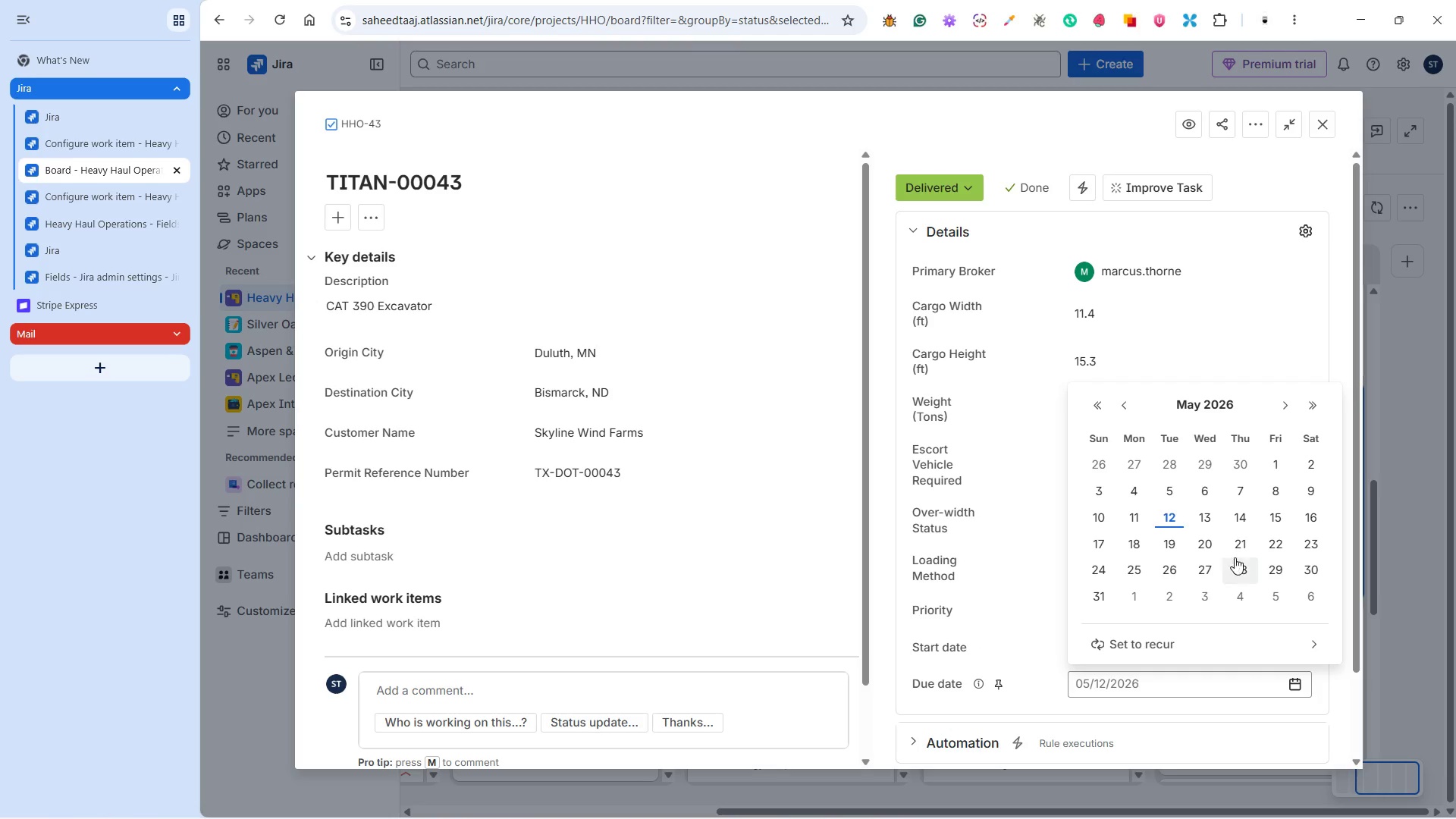 
left_click([1210, 492])
 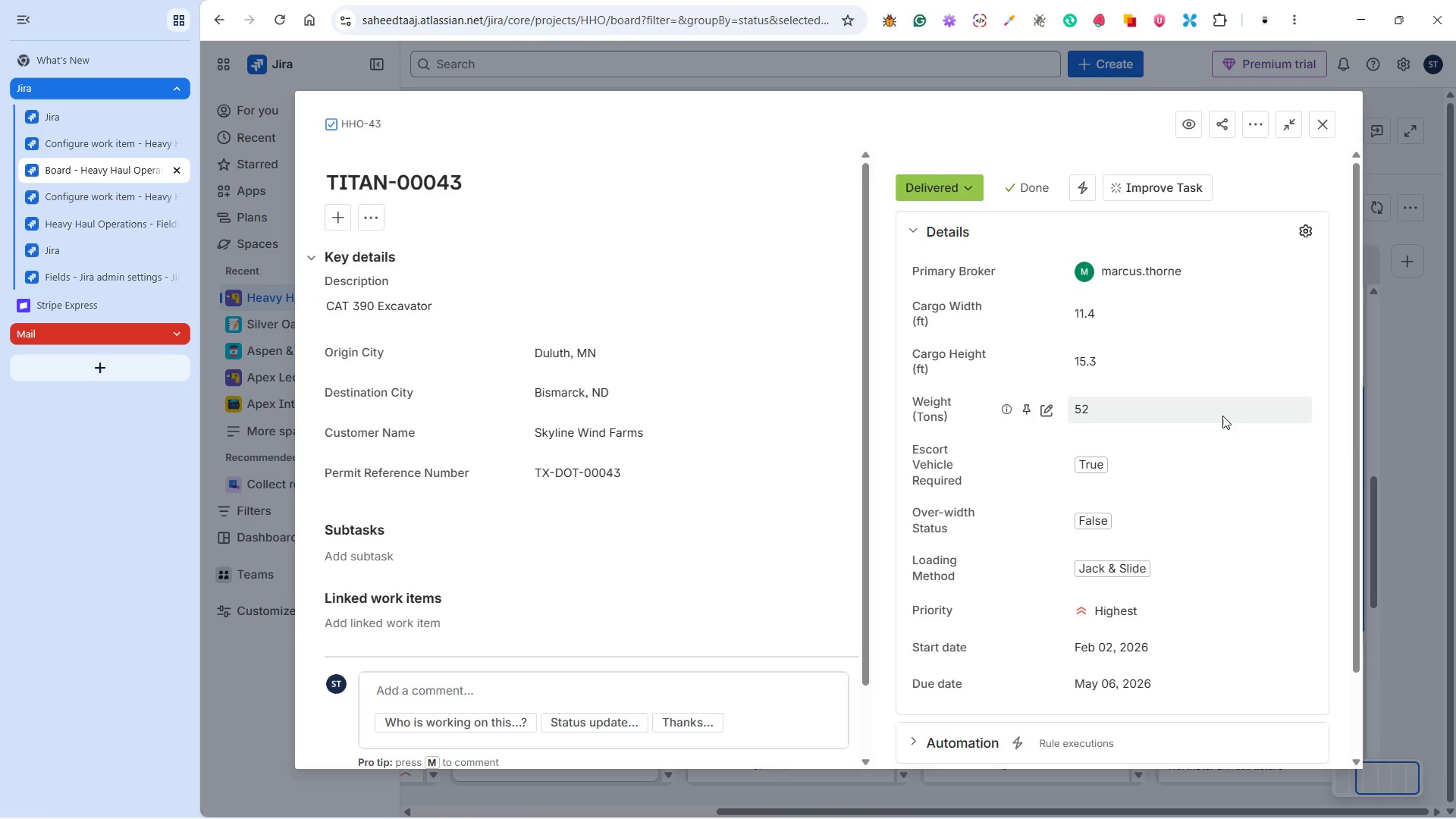 
wait(6.12)
 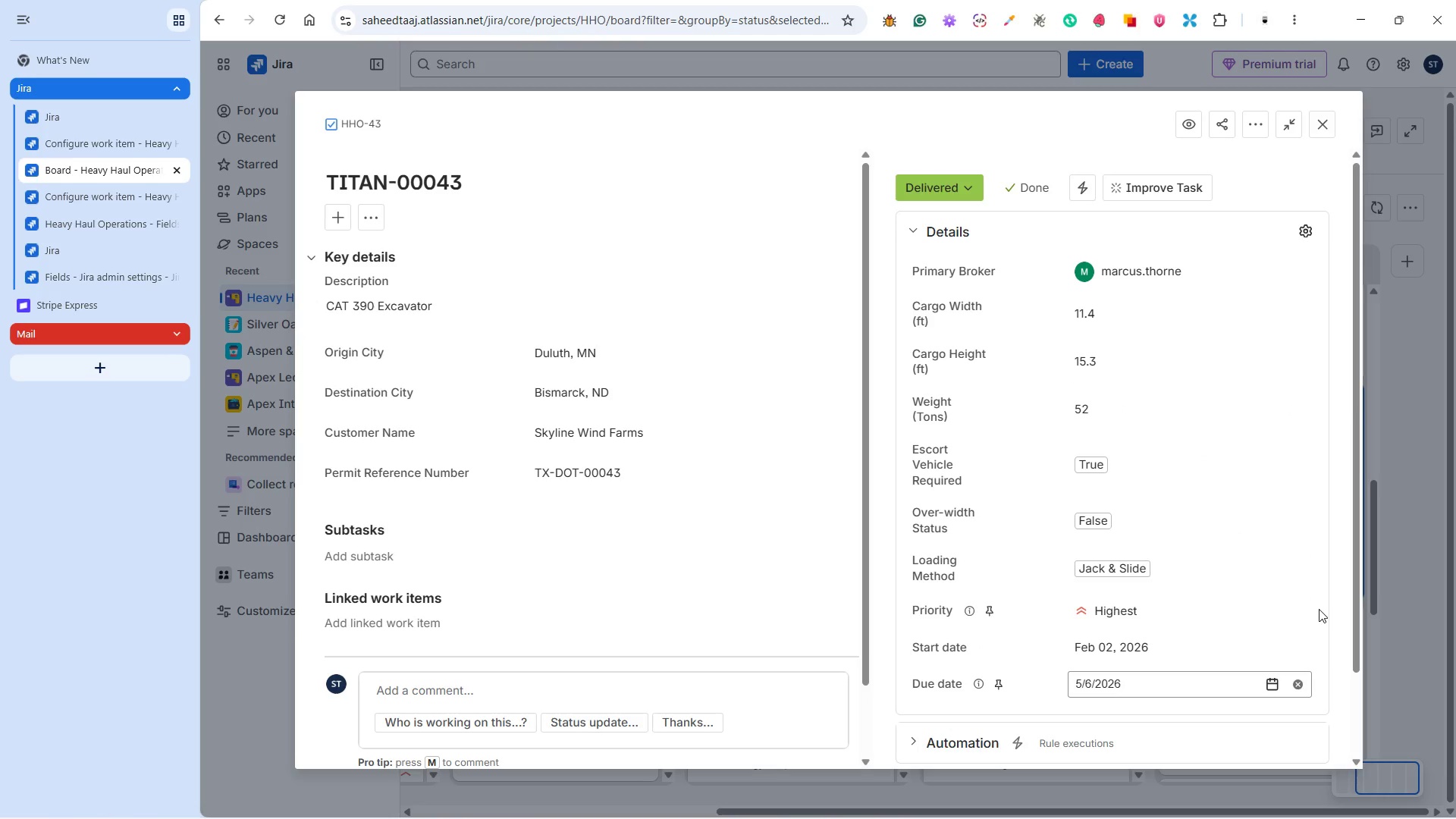 
left_click([1321, 124])
 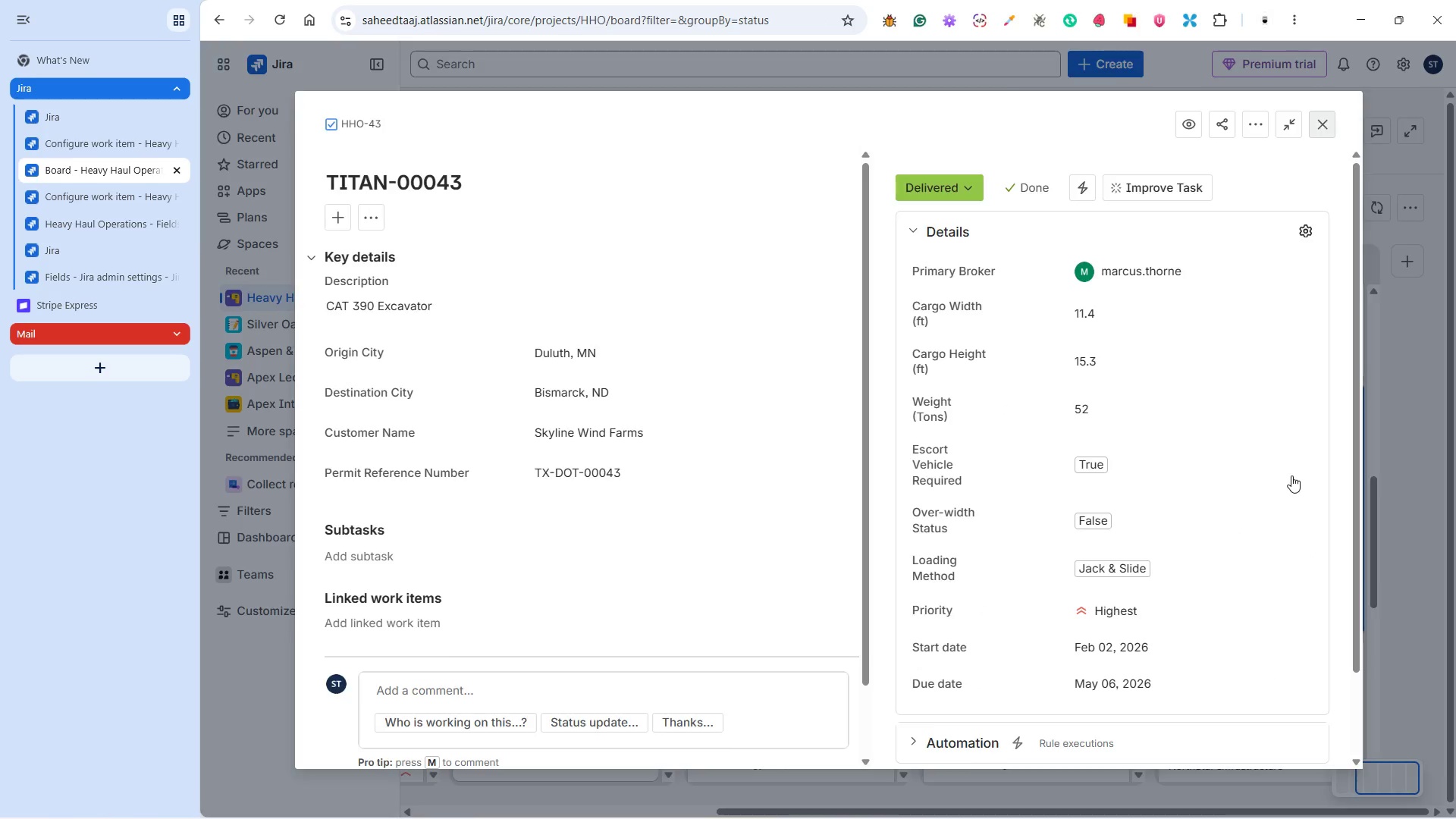 
left_click([1265, 486])
 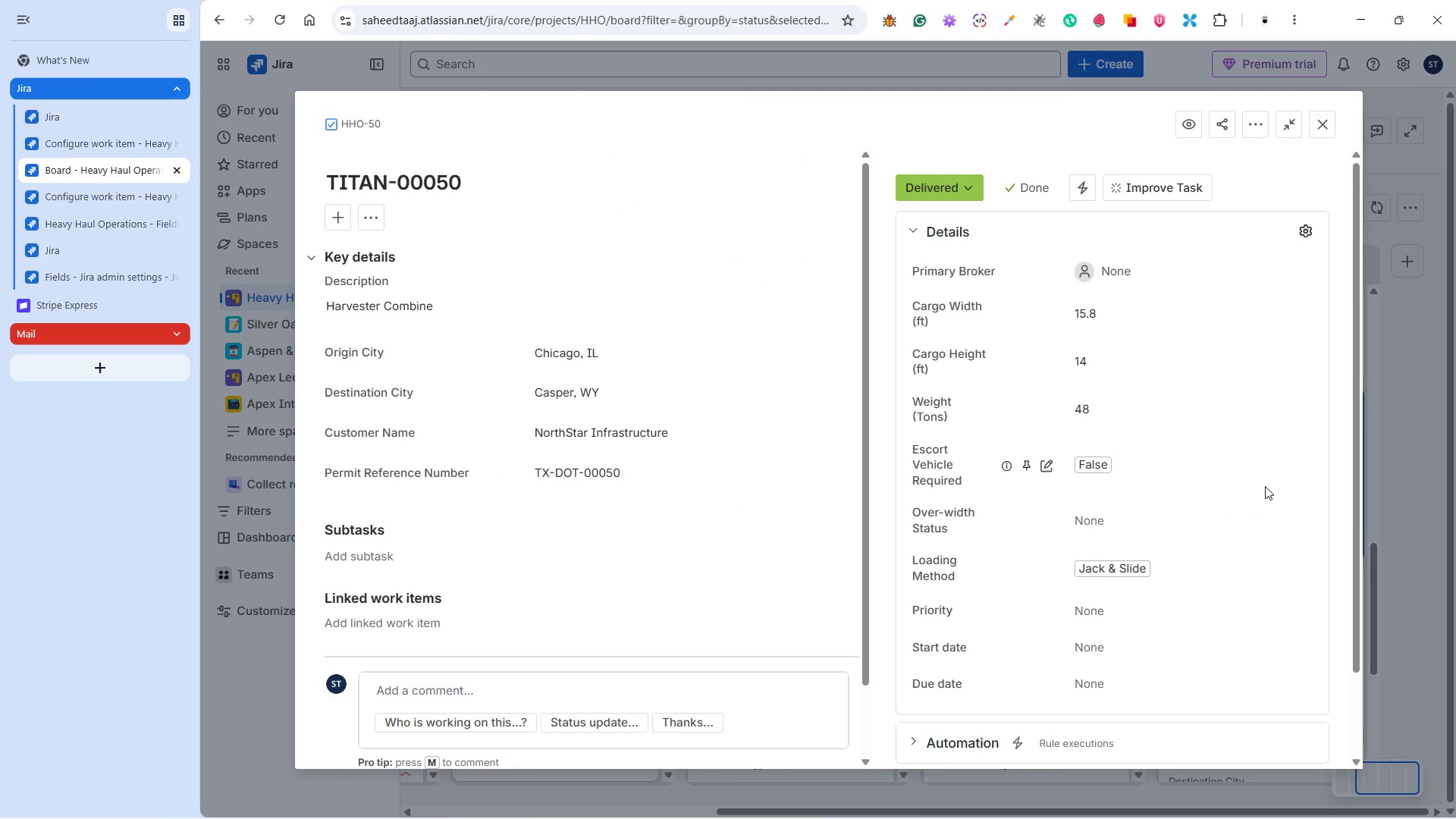 
scroll: coordinate [1288, 485], scroll_direction: down, amount: 3.0
 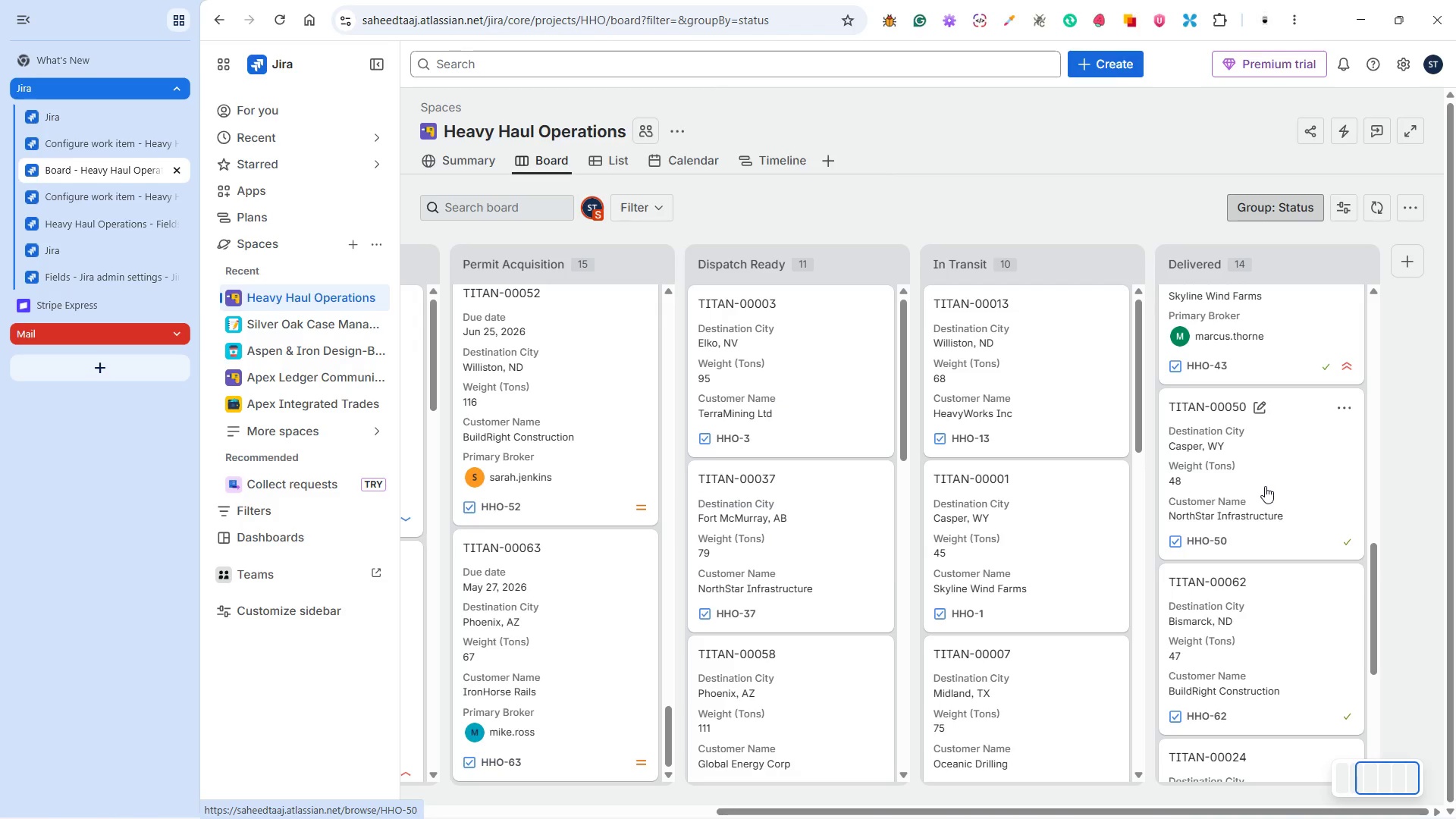 
left_click([1113, 265])
 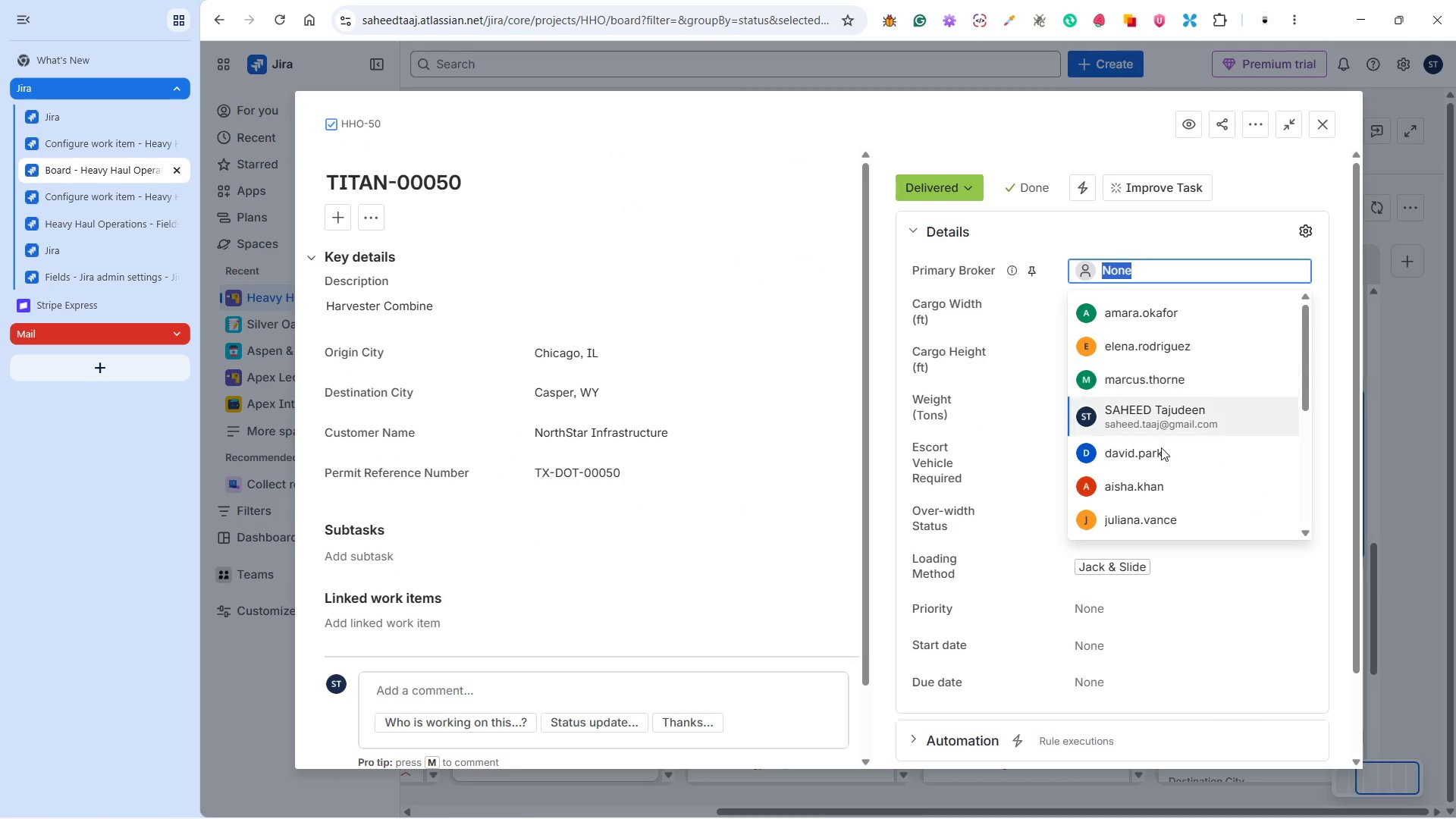 
scroll: coordinate [1159, 472], scroll_direction: down, amount: 3.0
 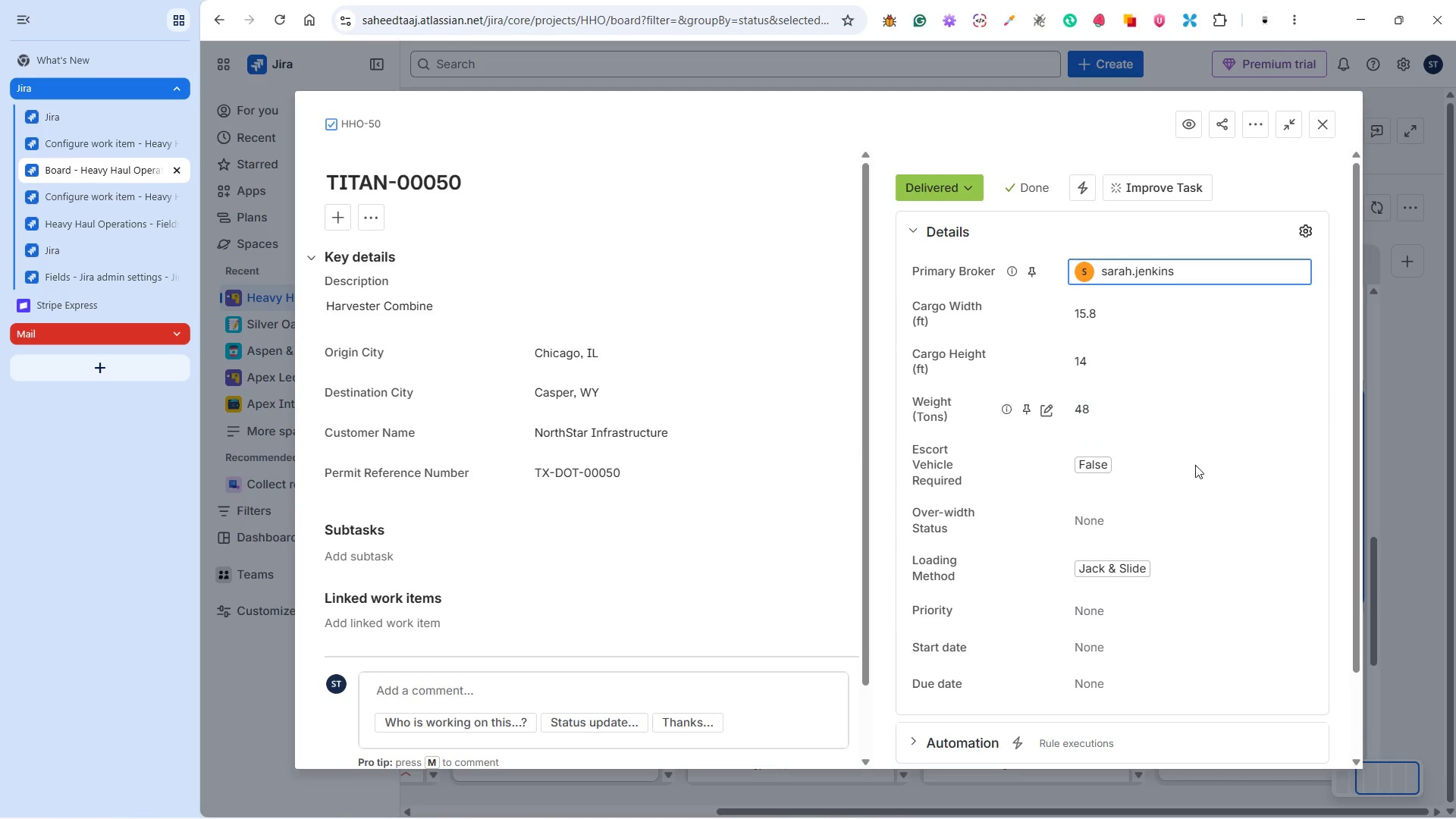 
left_click([1112, 511])
 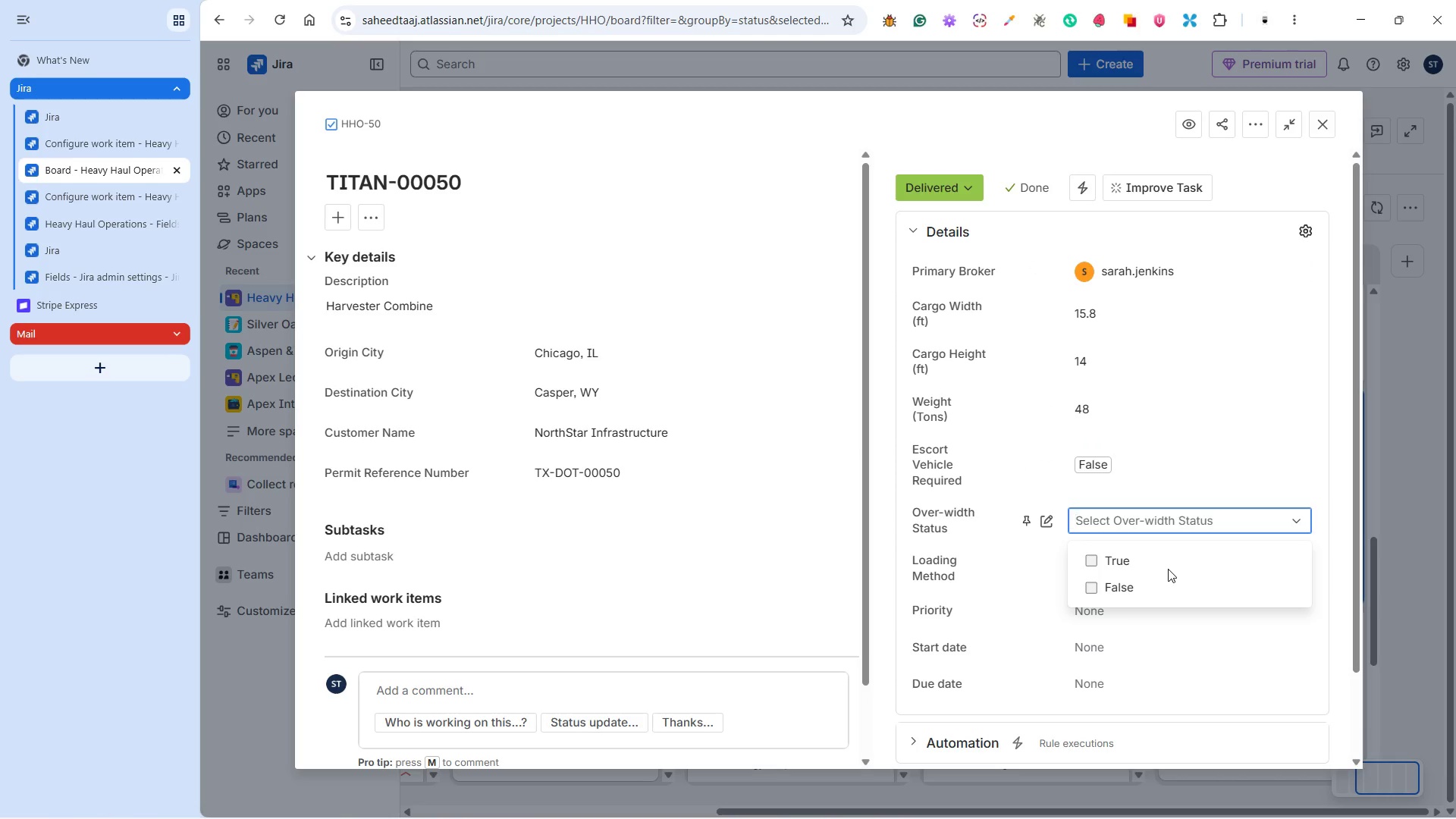 
left_click([1104, 586])
 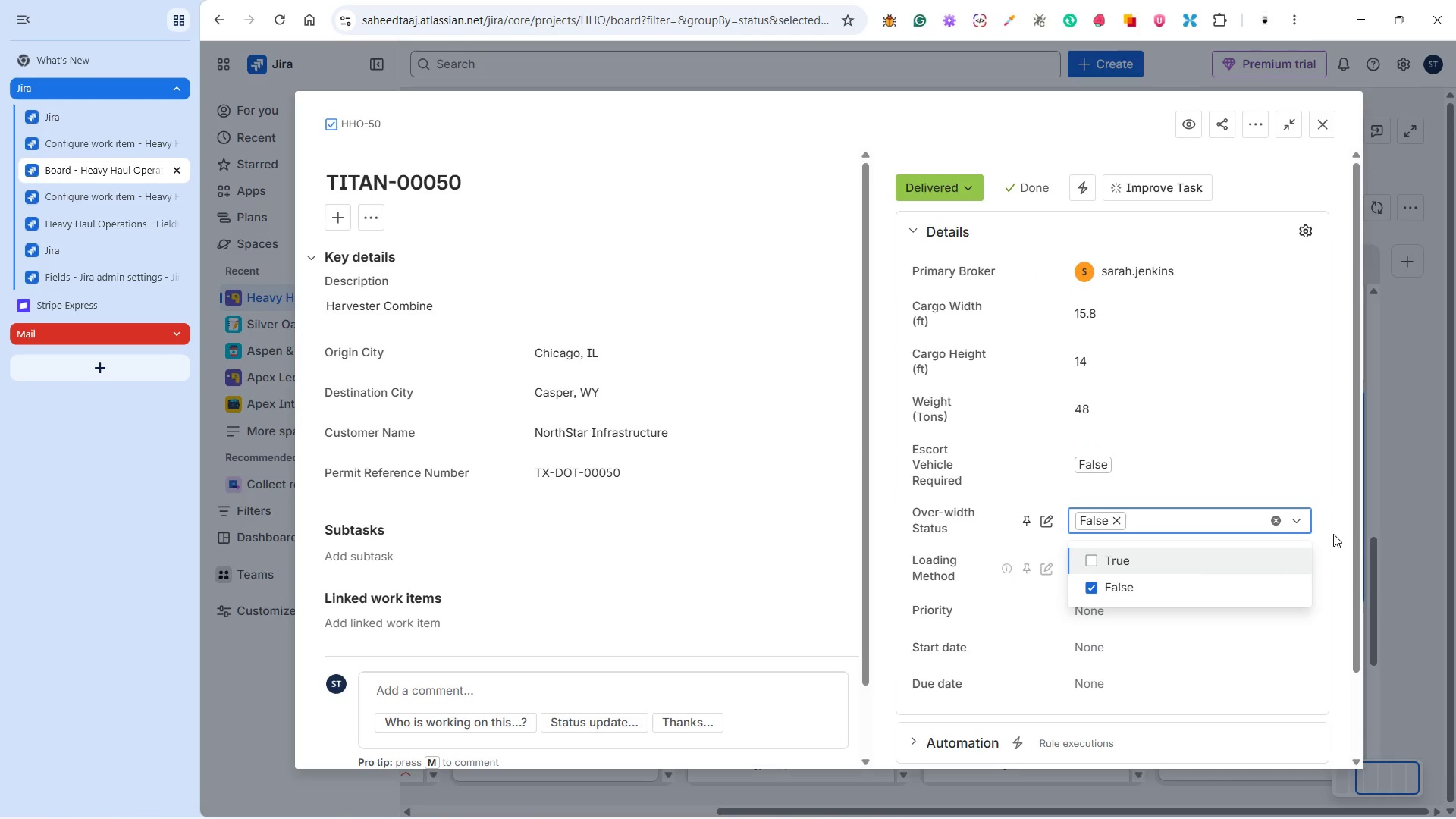 
left_click([1336, 527])
 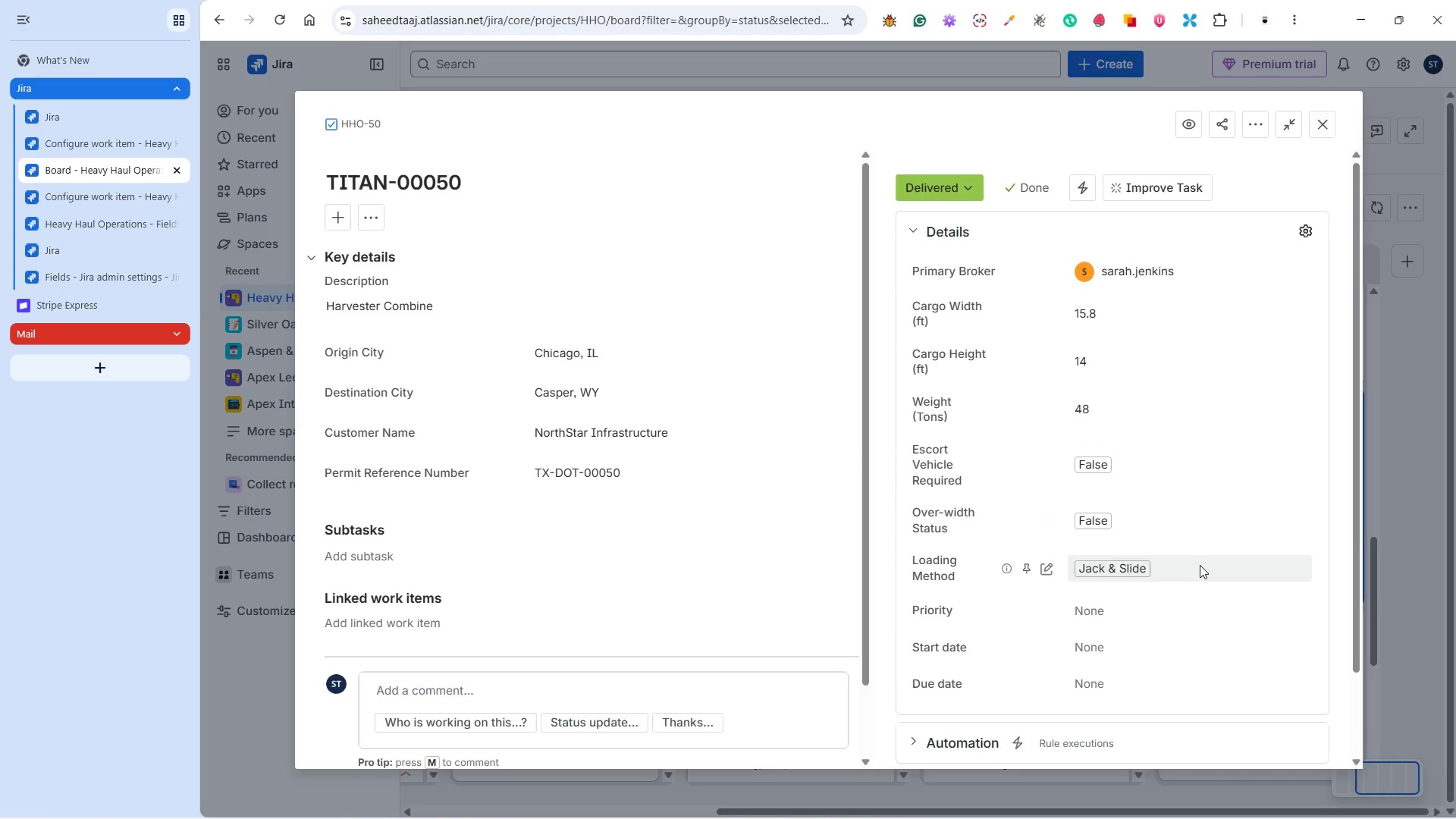 
left_click([1143, 518])
 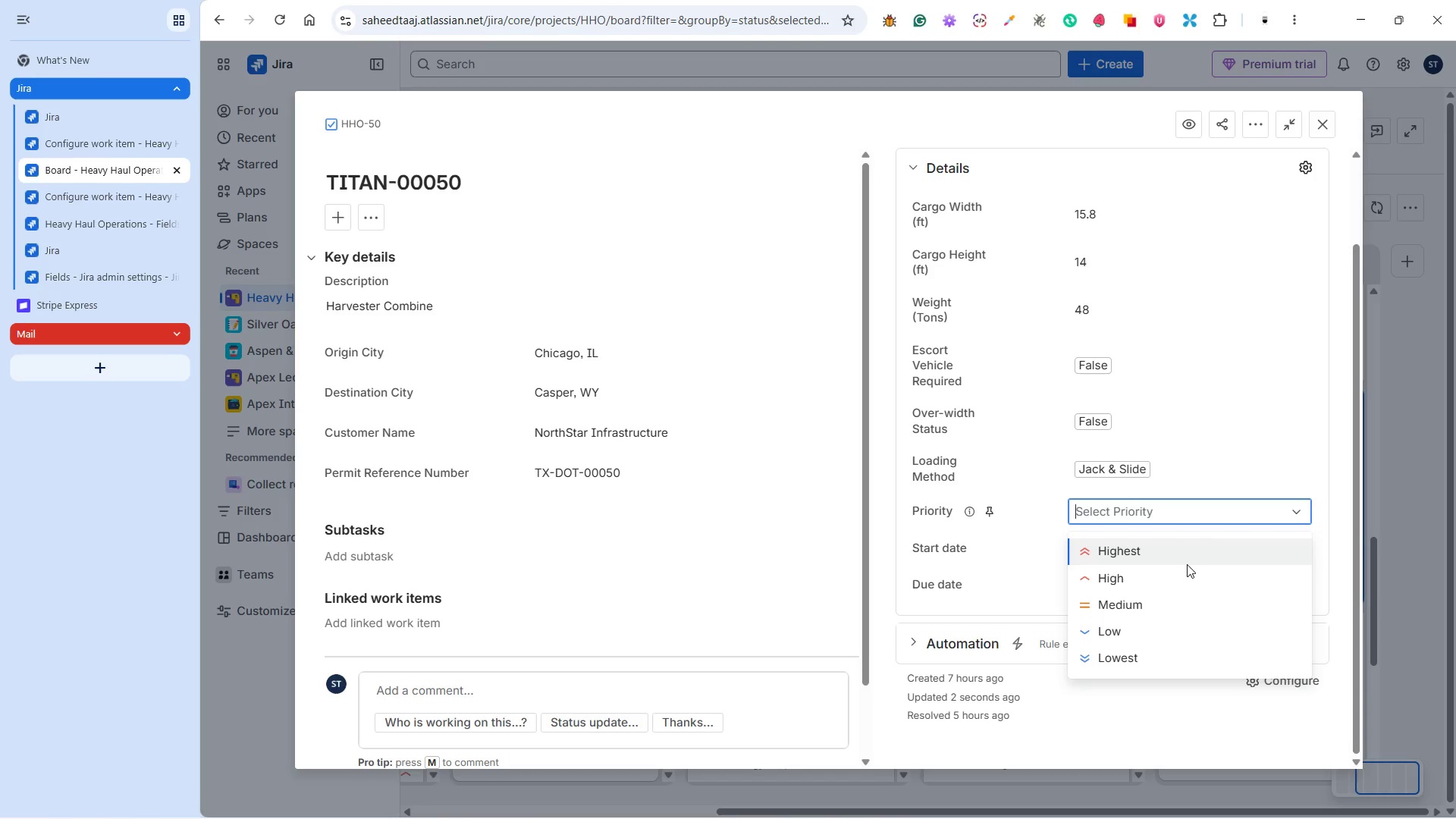 
scroll: coordinate [1197, 574], scroll_direction: down, amount: 2.0
 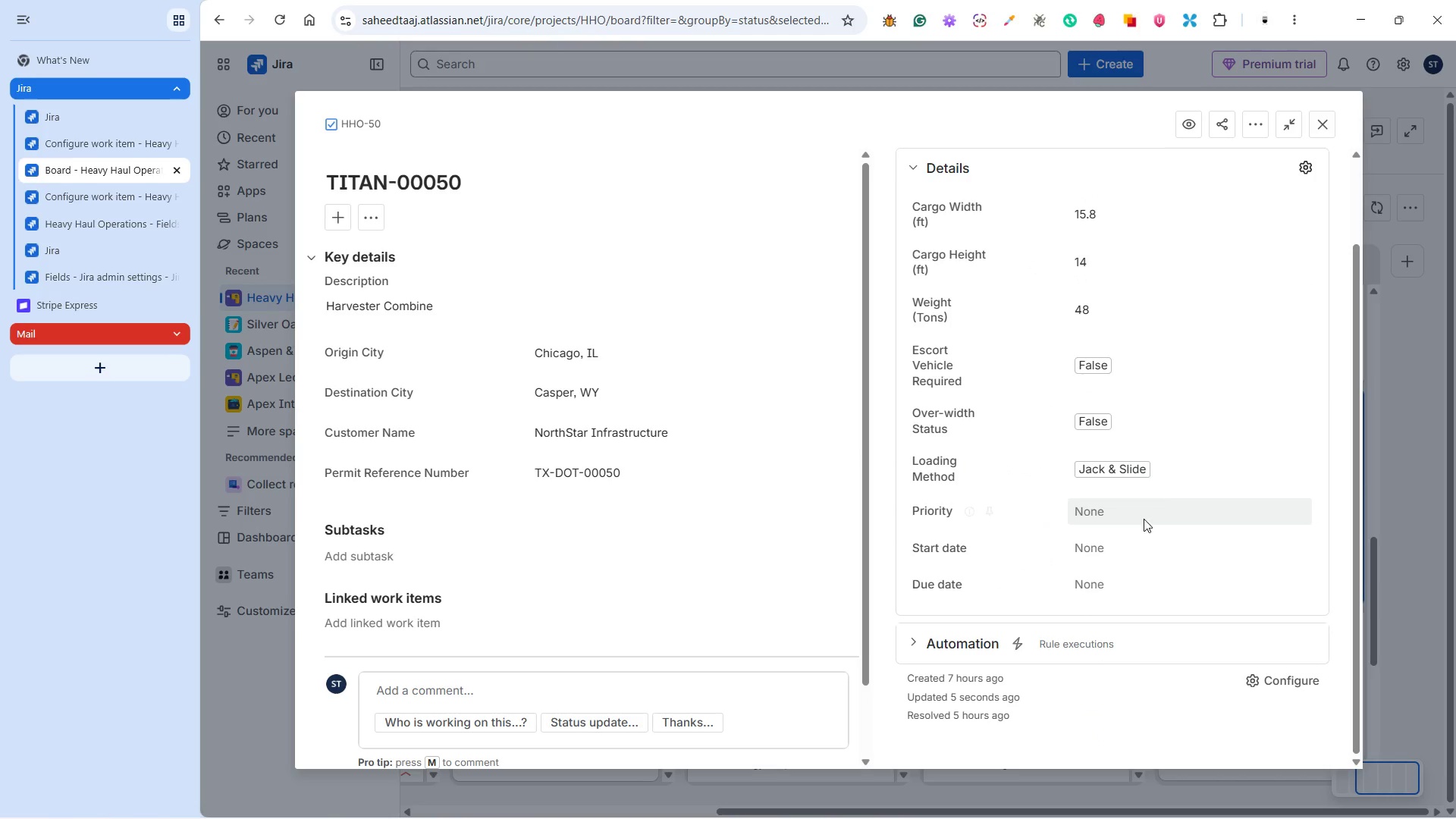 
wait(8.04)
 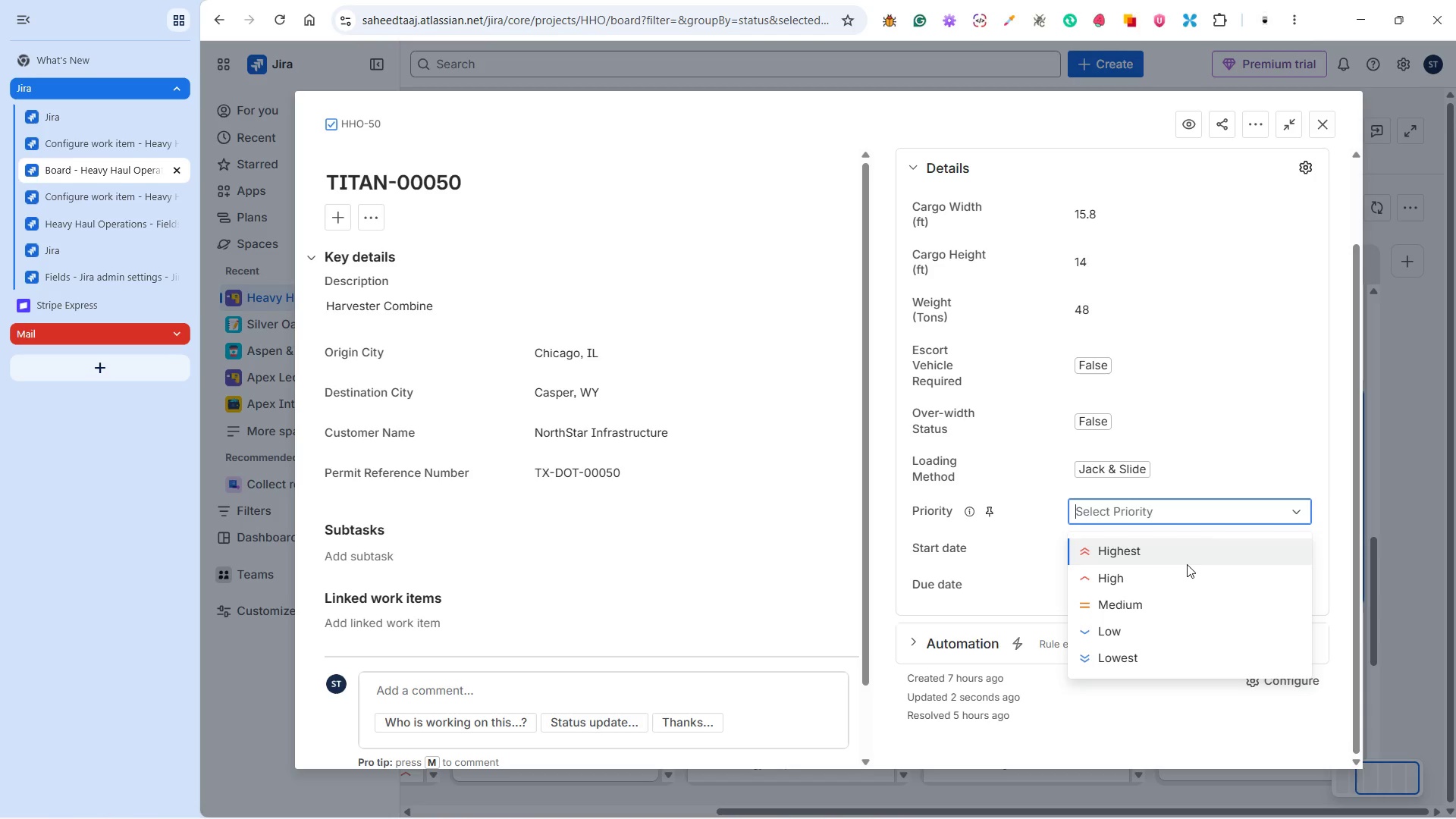 
left_click([1122, 595])
 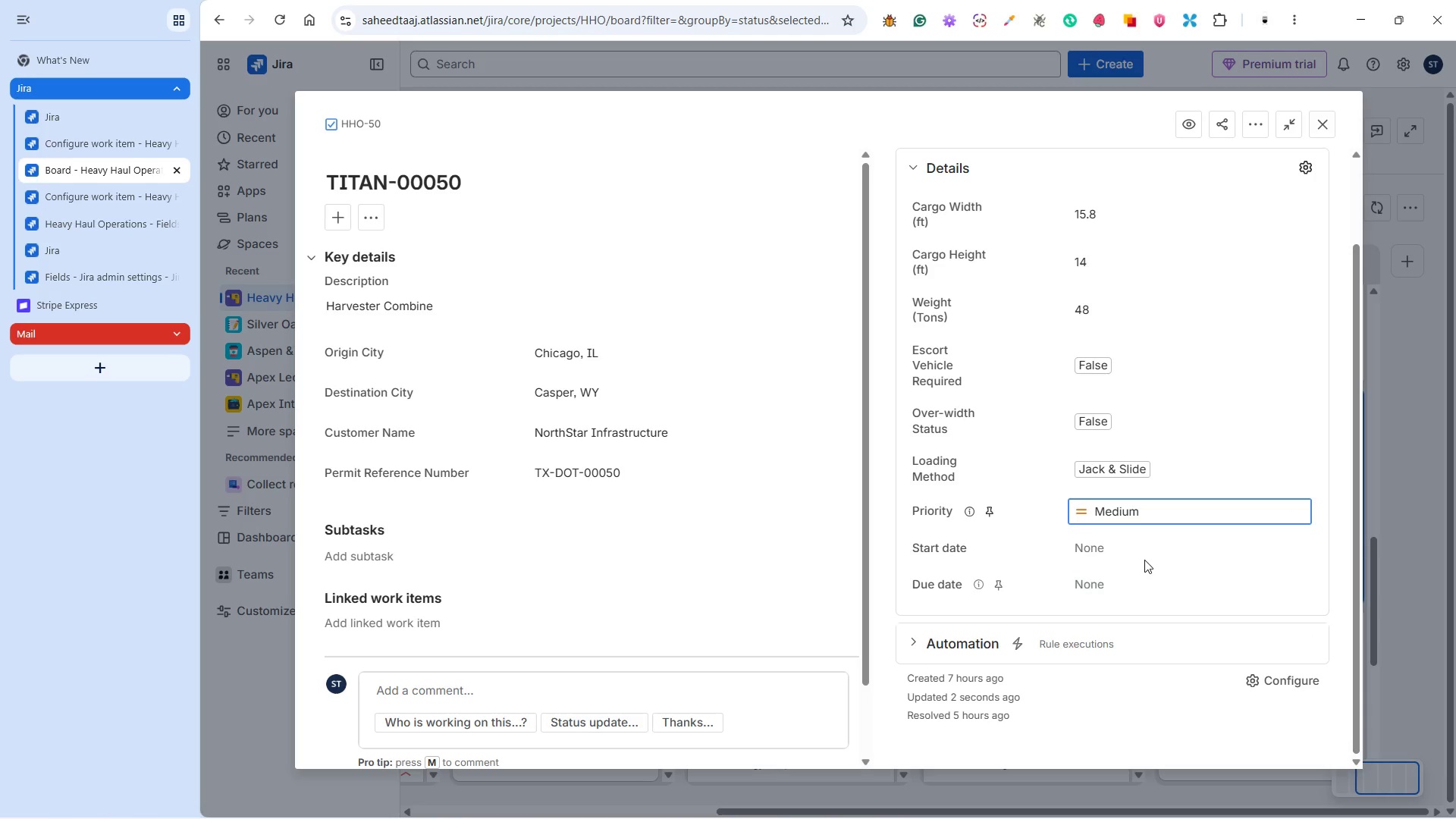 
left_click([1144, 560])
 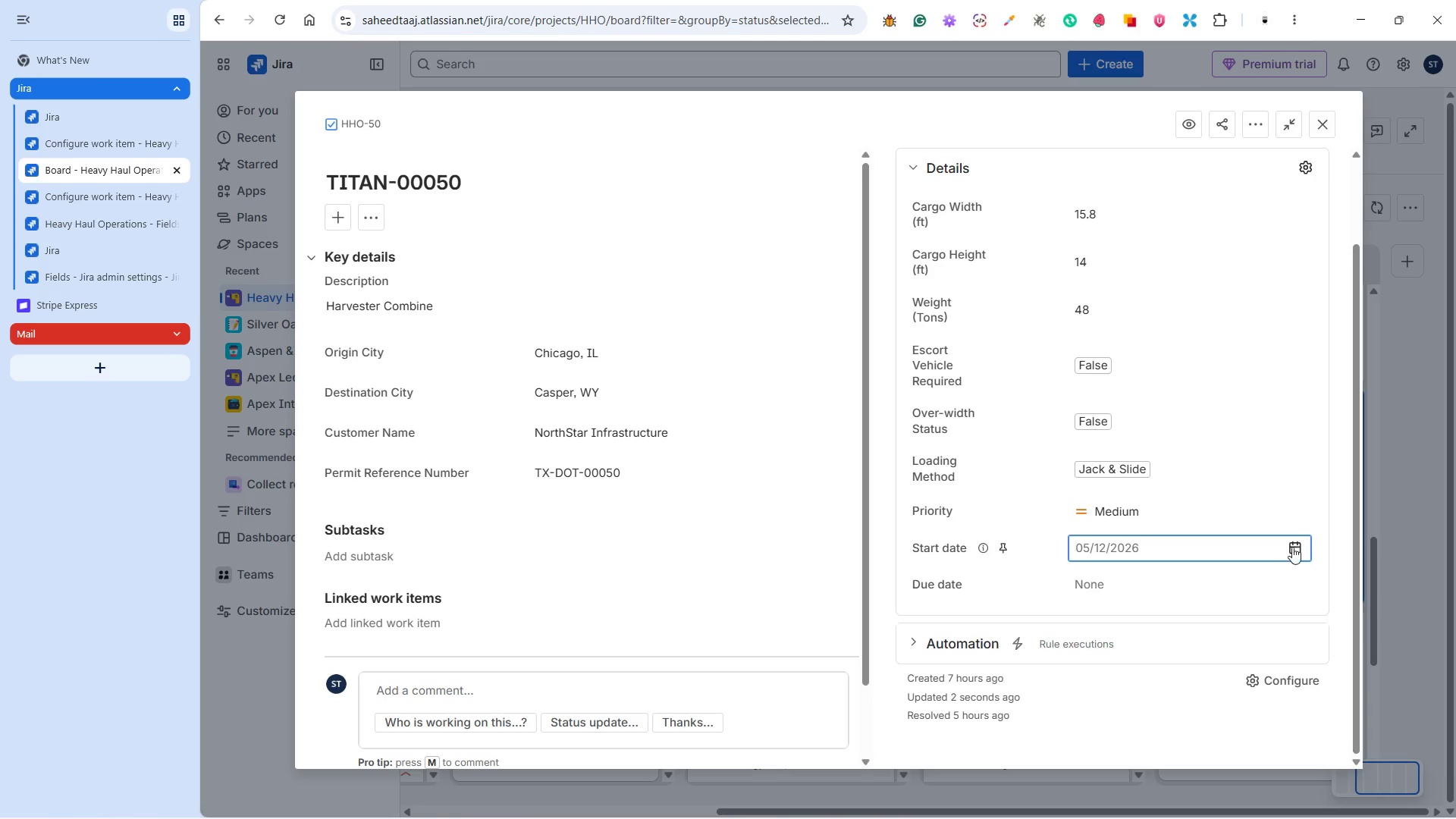 
left_click([1303, 545])
 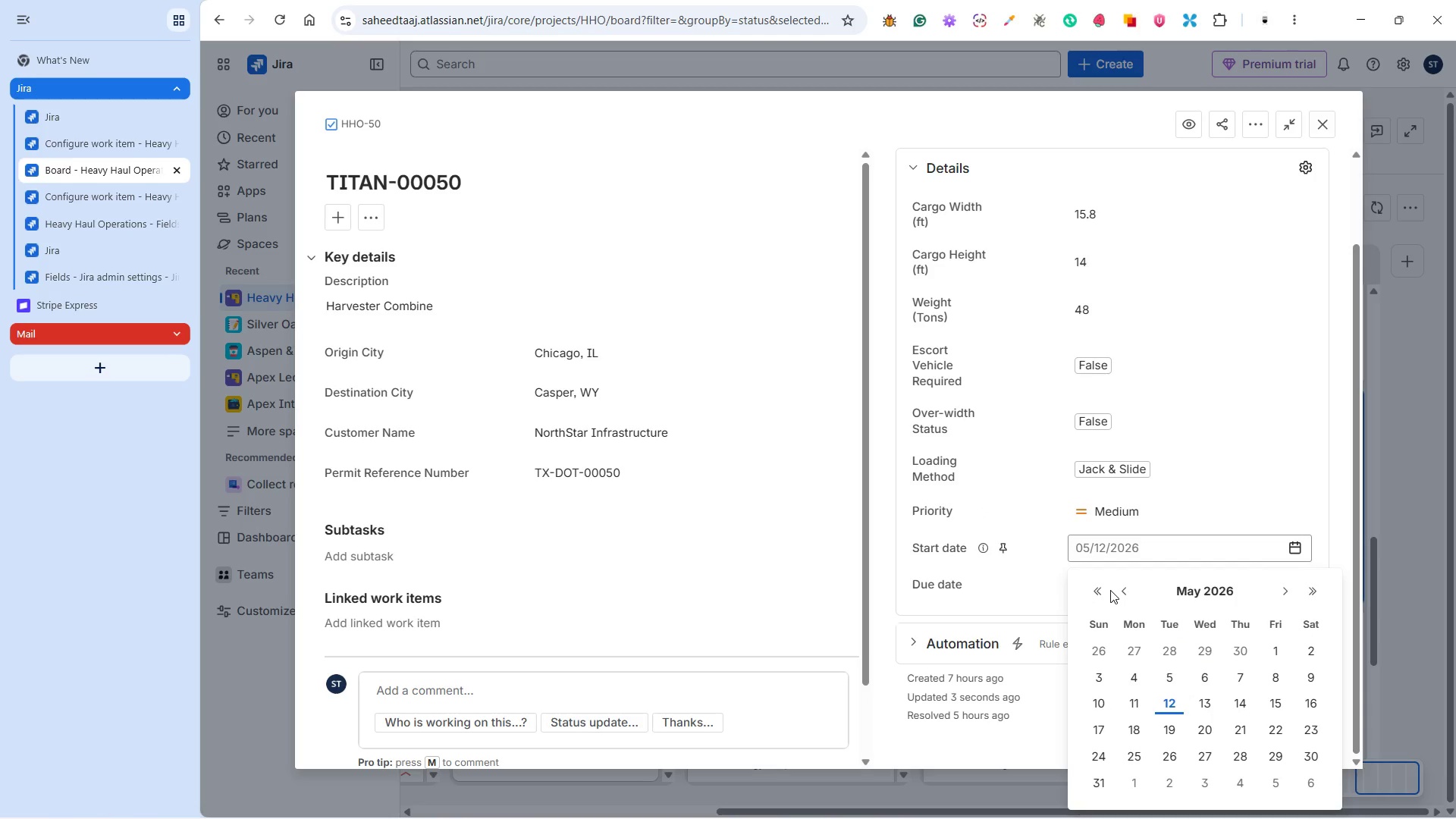 
double_click([1123, 588])
 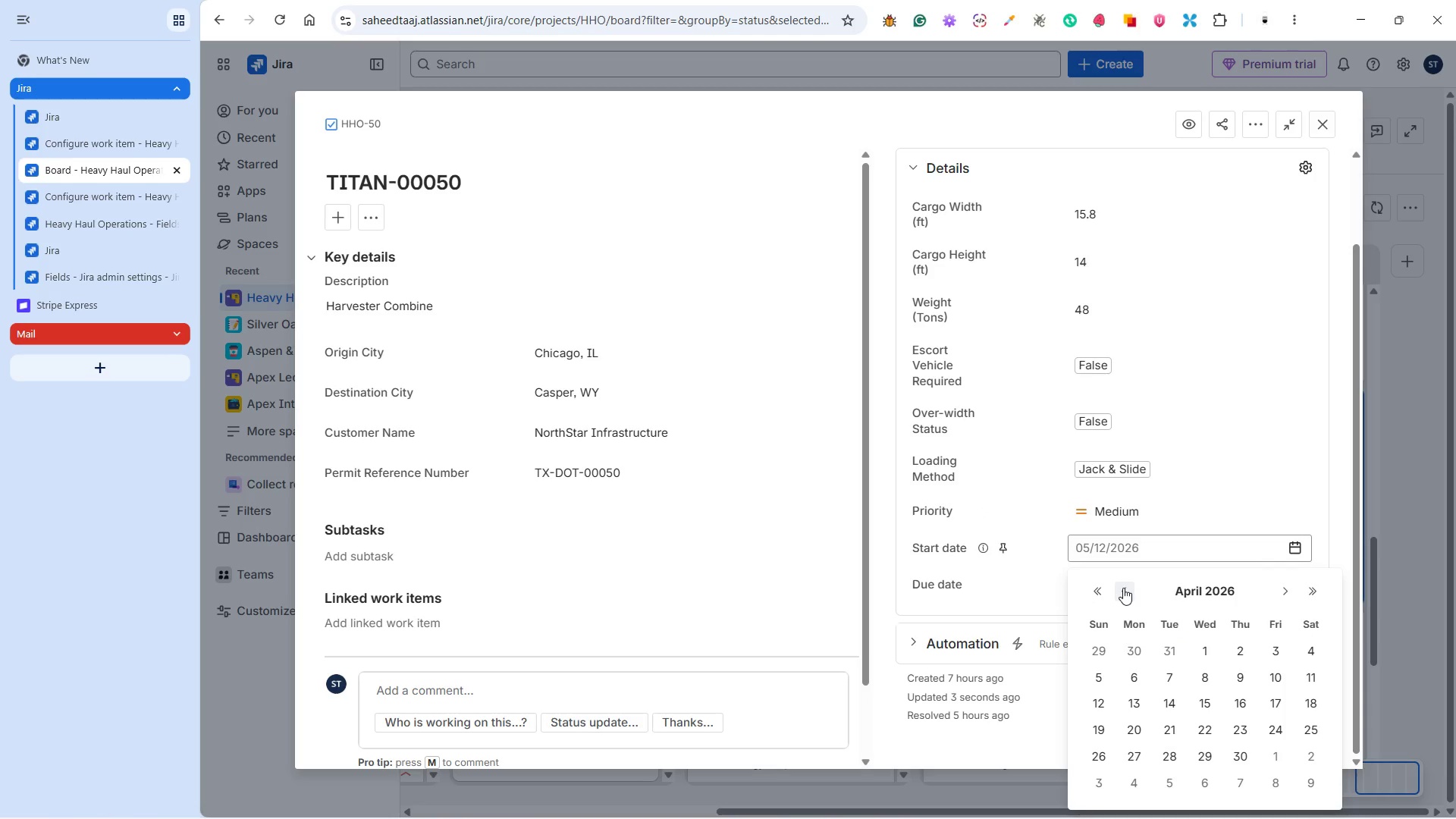 
left_click([1123, 588])
 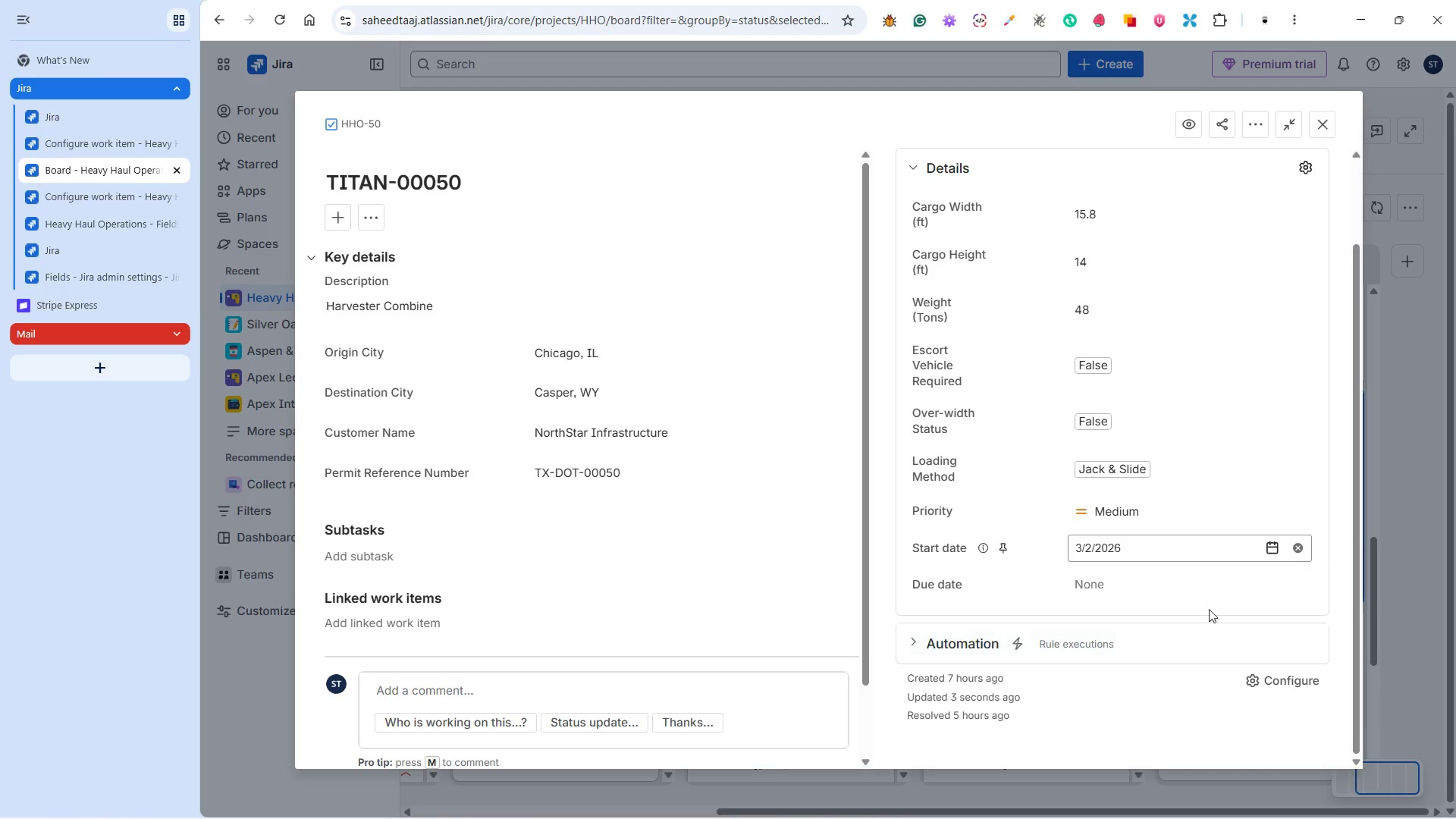 
left_click([1220, 585])
 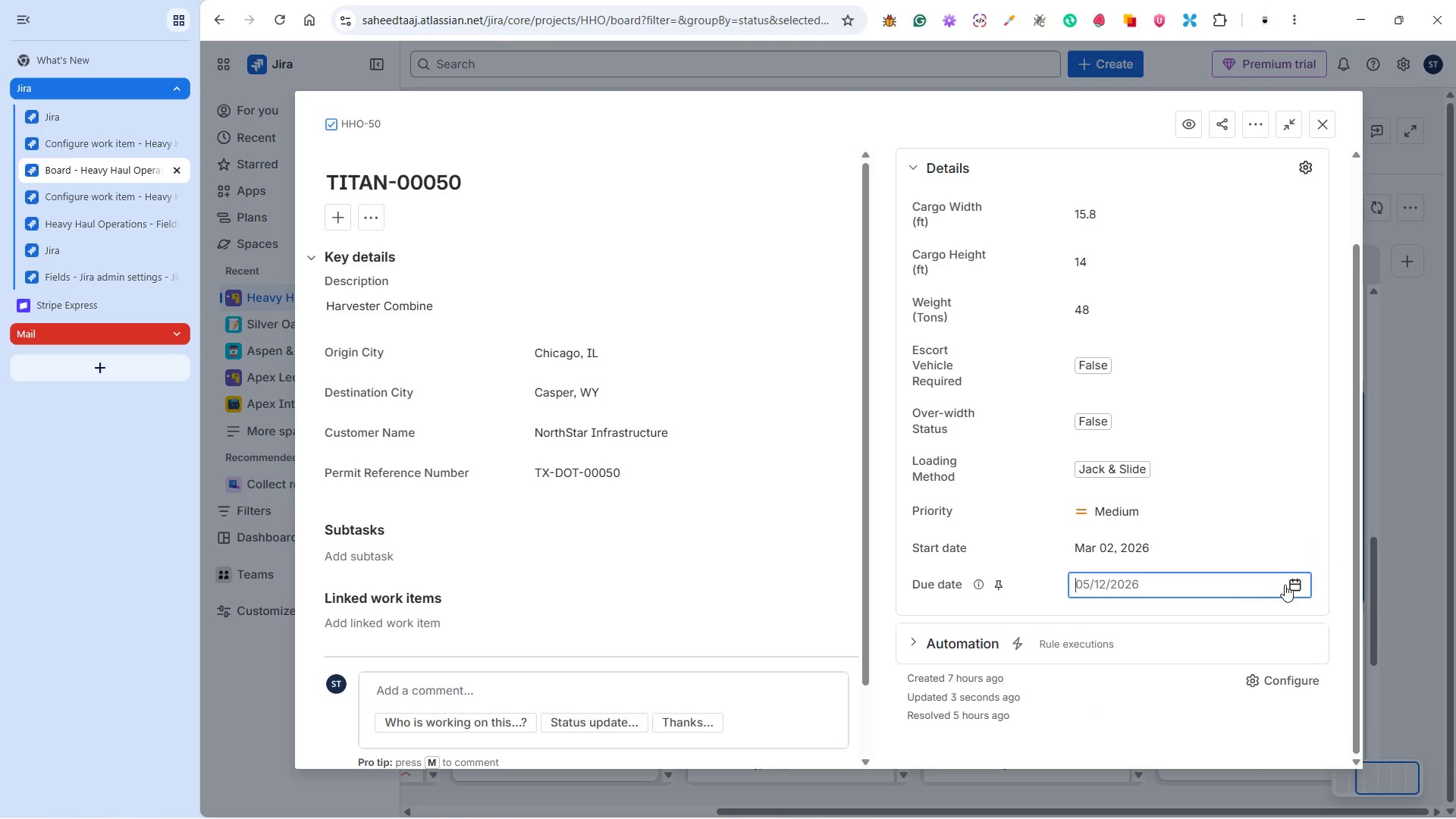 
left_click([1291, 582])
 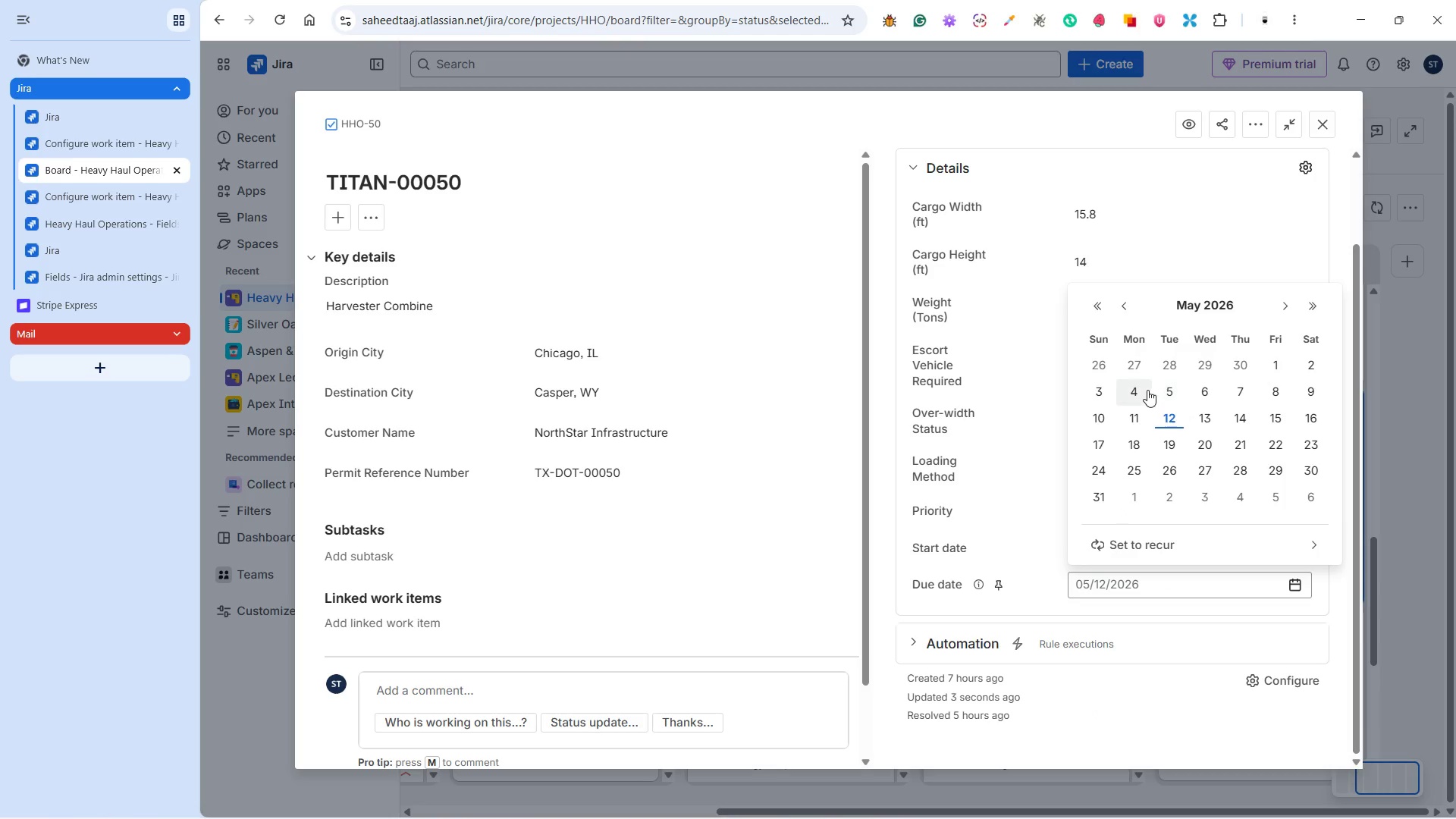 
left_click([1144, 388])
 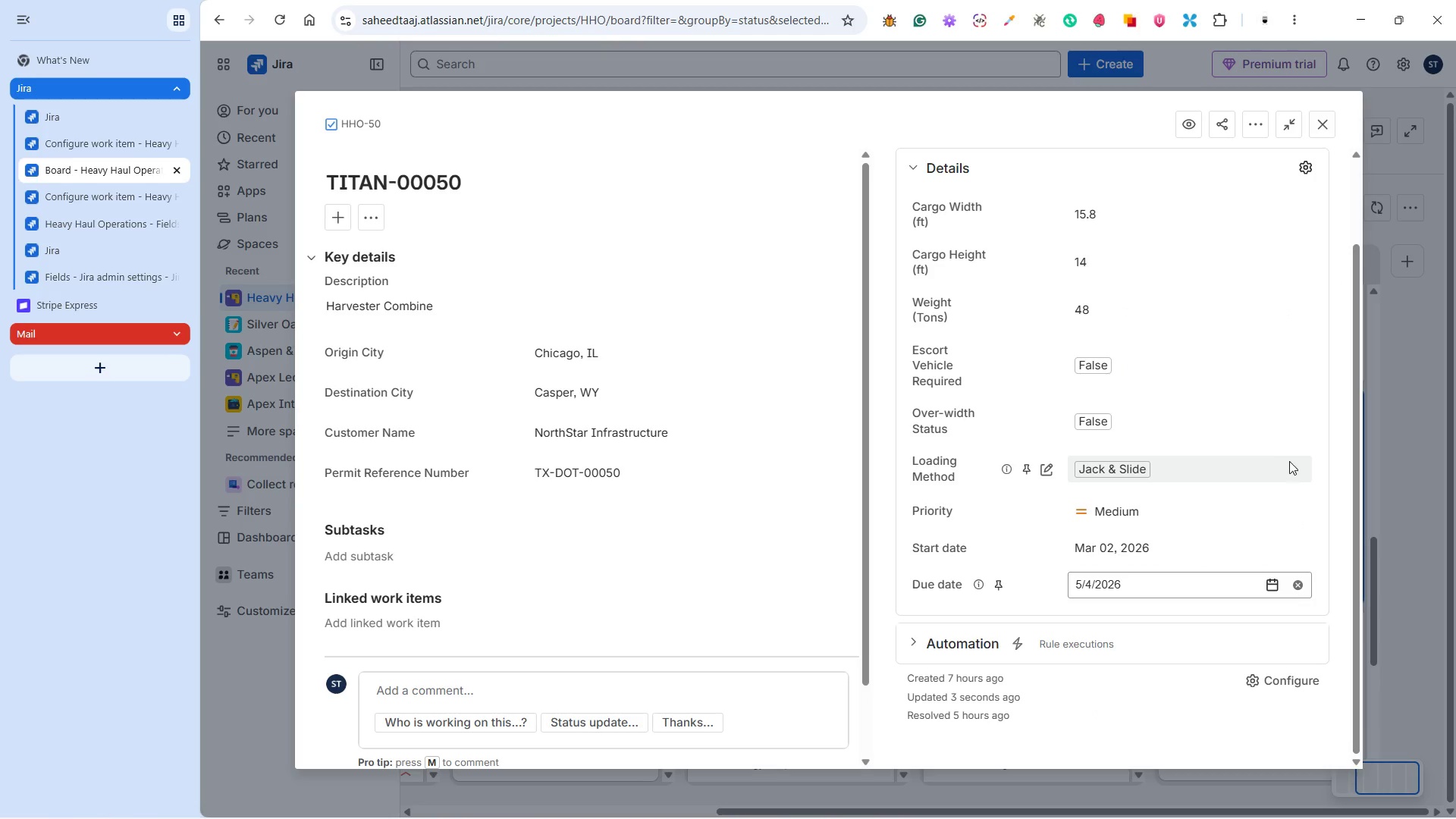 
left_click([1313, 453])
 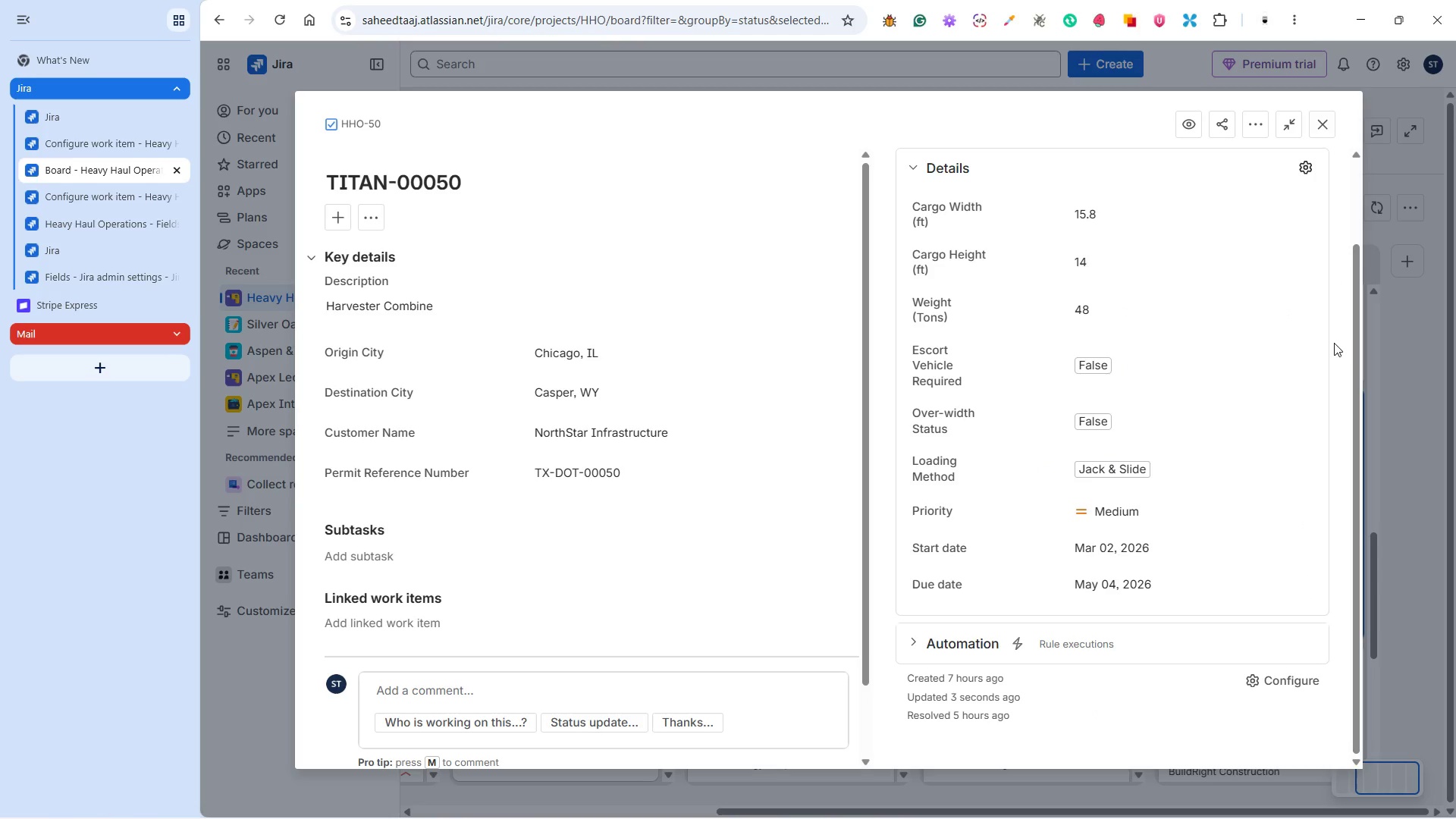 
left_click([1335, 124])
 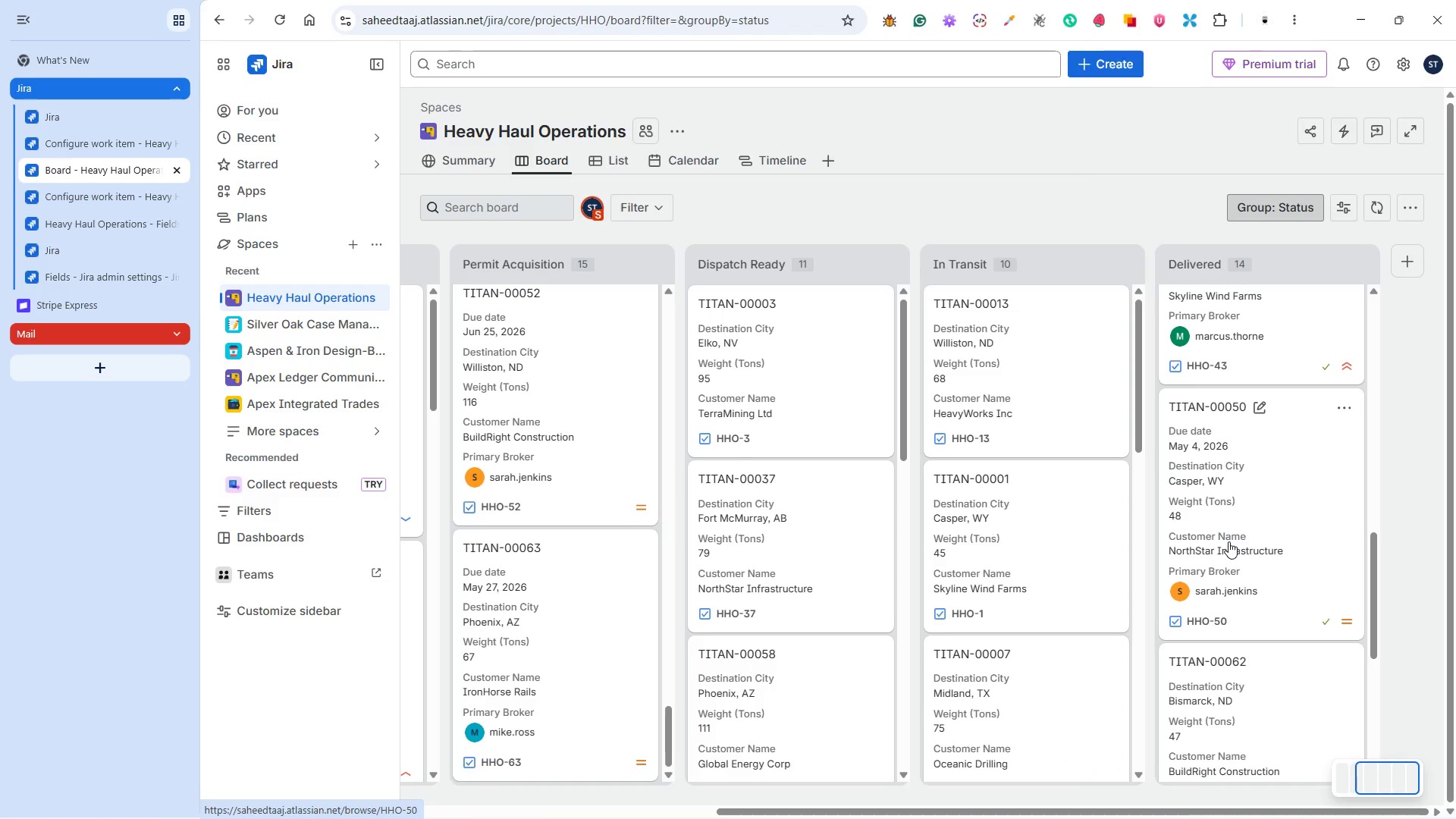 
scroll: coordinate [1333, 342], scroll_direction: up, amount: 5.0
 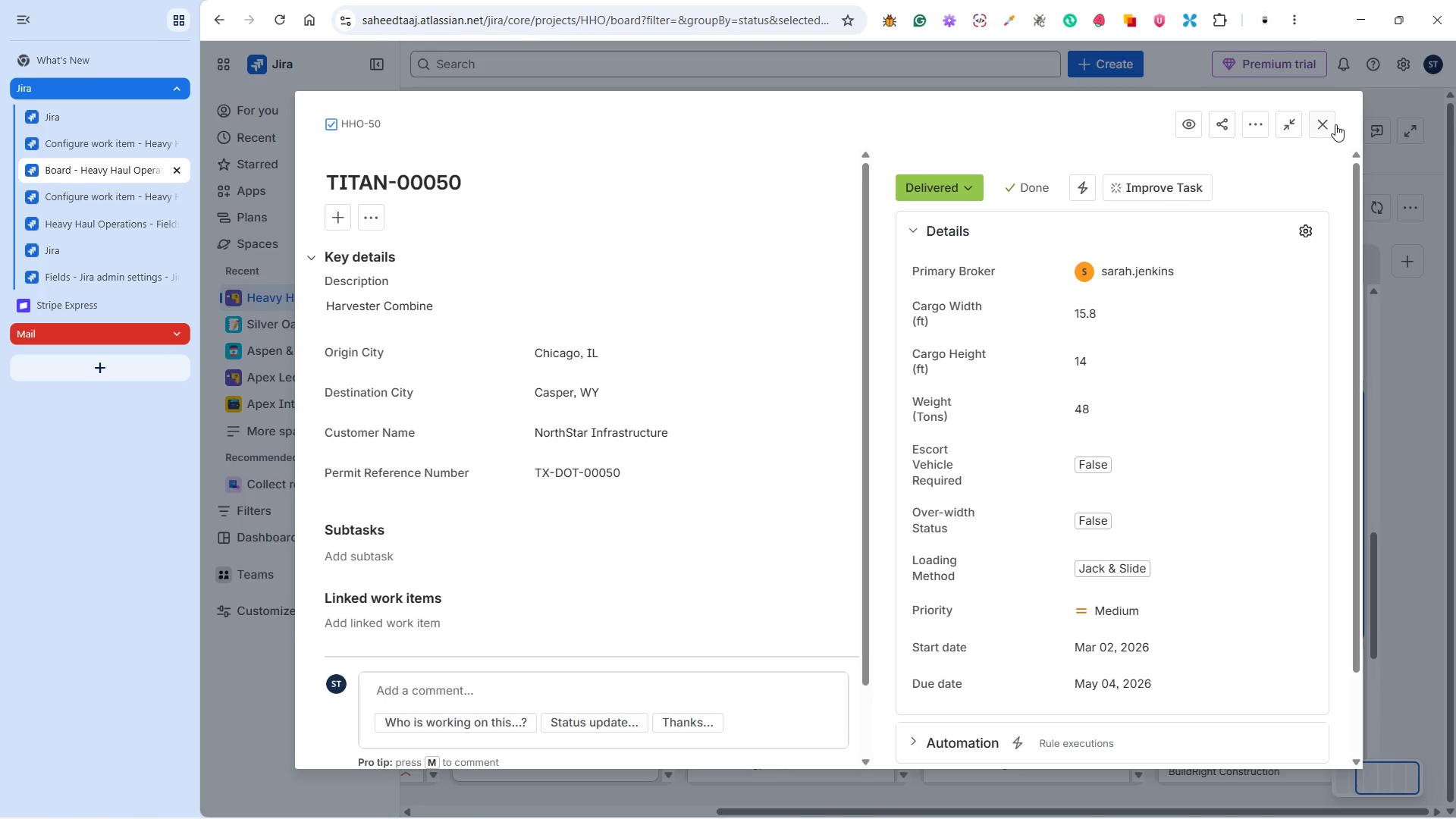 
left_click([1301, 494])
 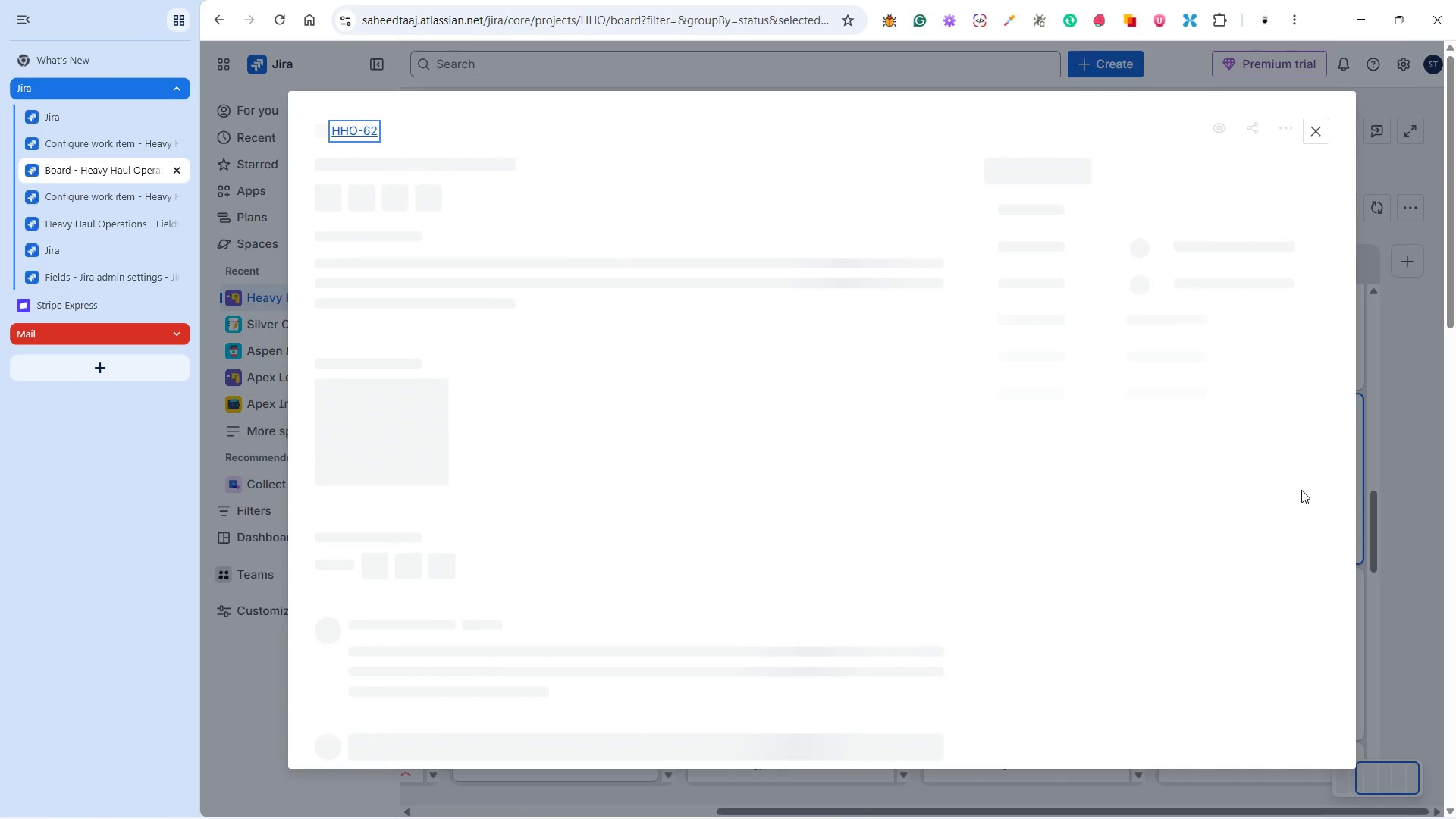 
scroll: coordinate [1216, 535], scroll_direction: down, amount: 3.0
 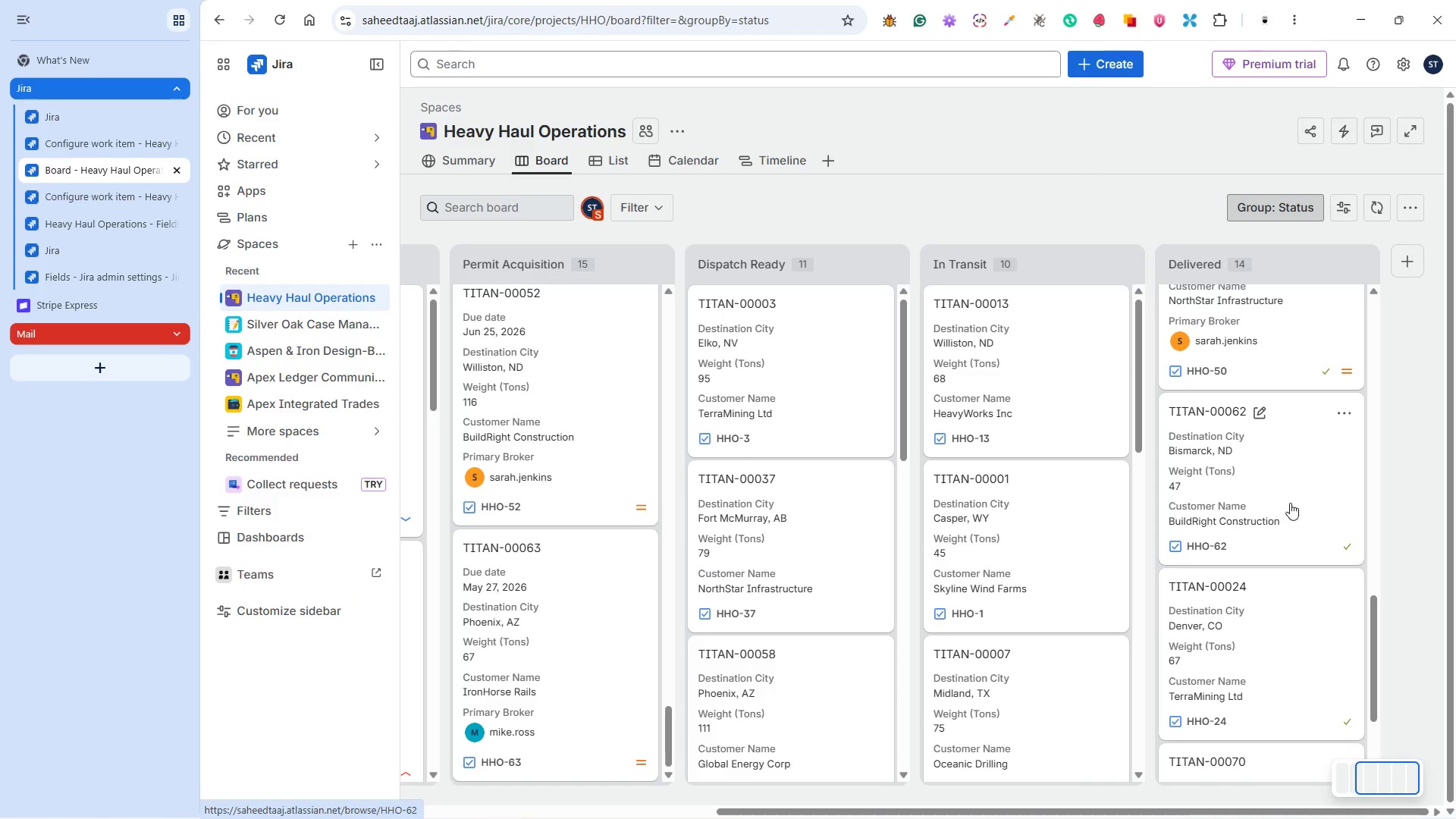 
wait(7.04)
 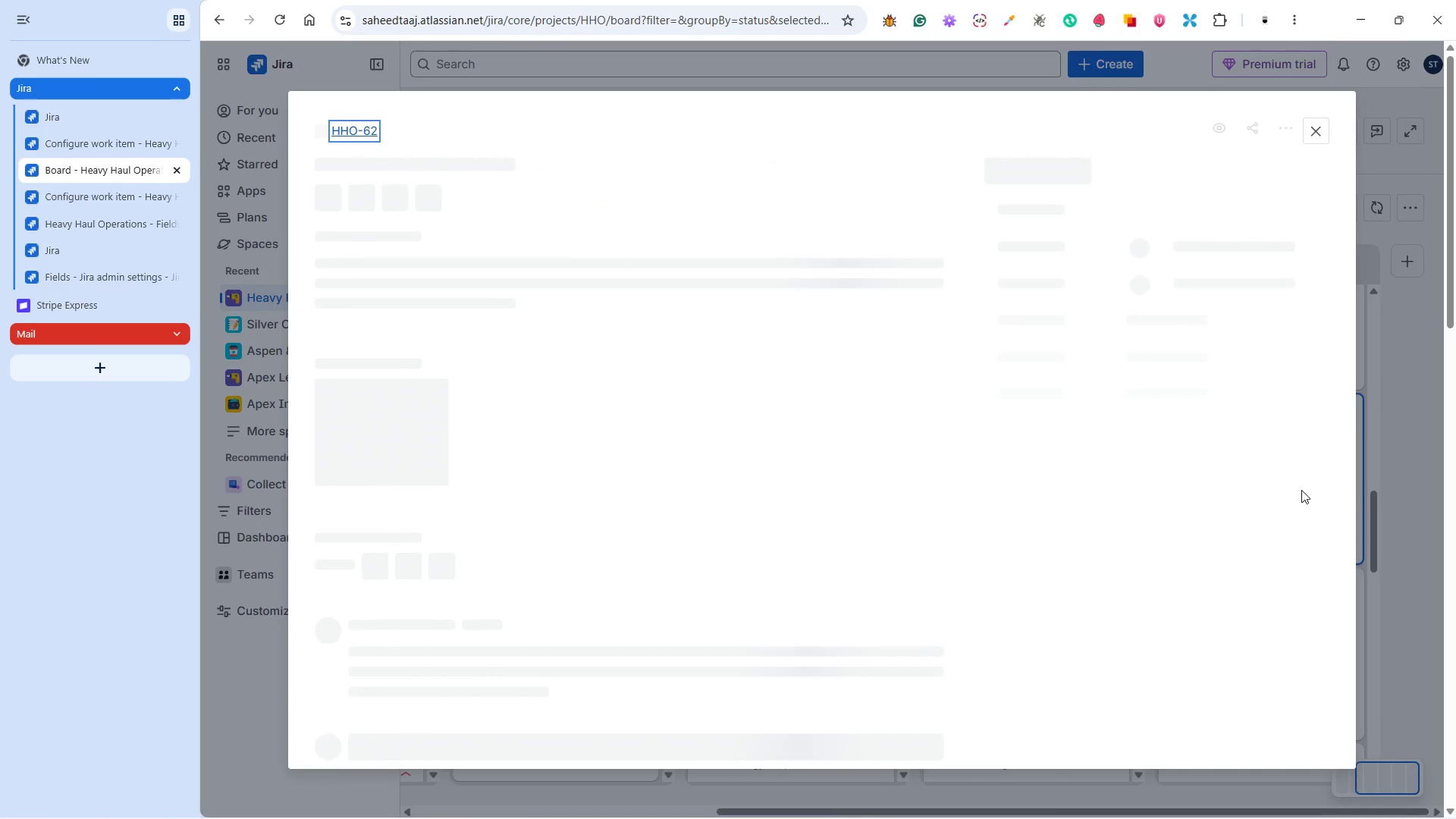 
left_click([1095, 271])
 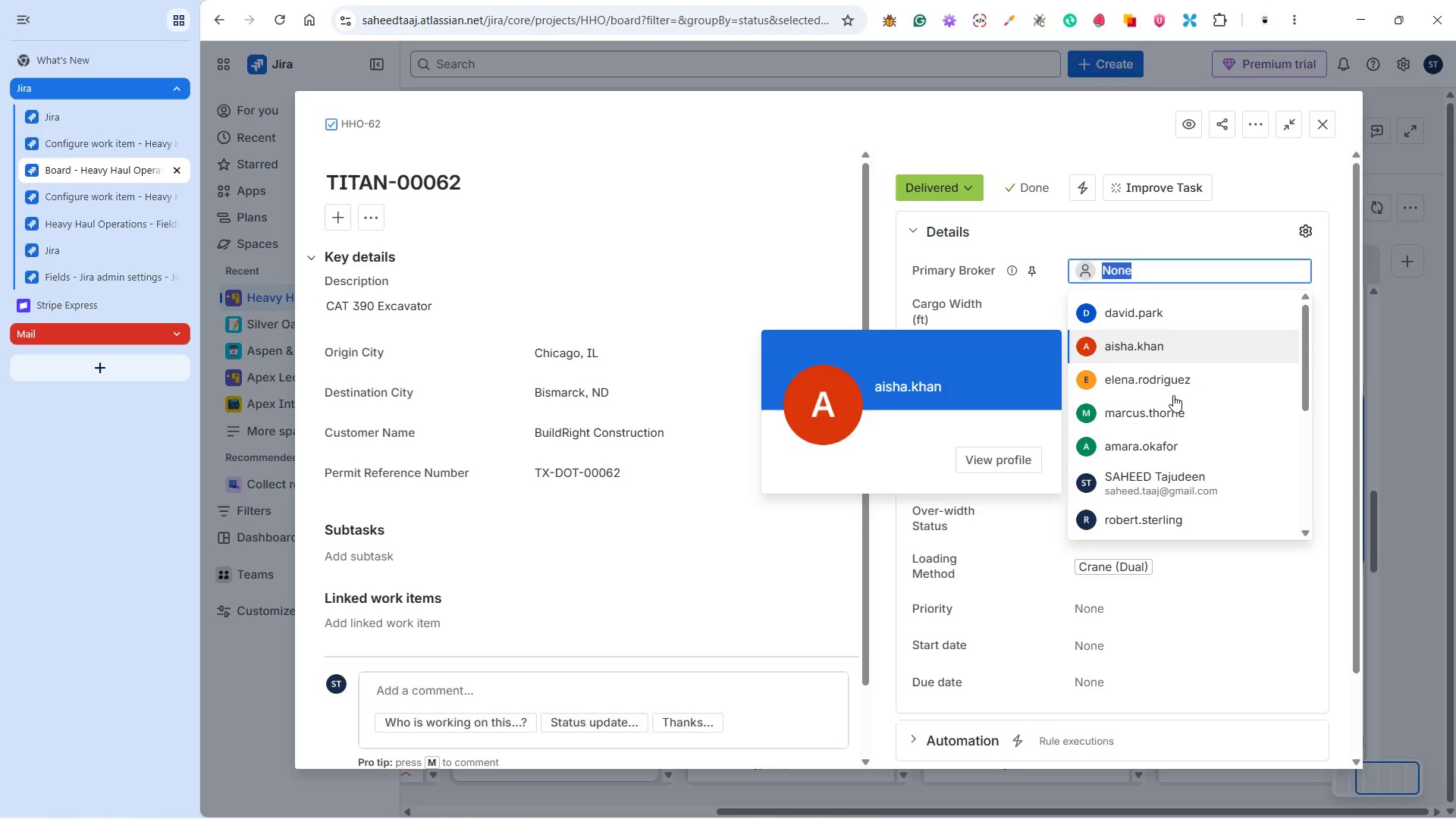 
scroll: coordinate [1183, 449], scroll_direction: down, amount: 4.0
 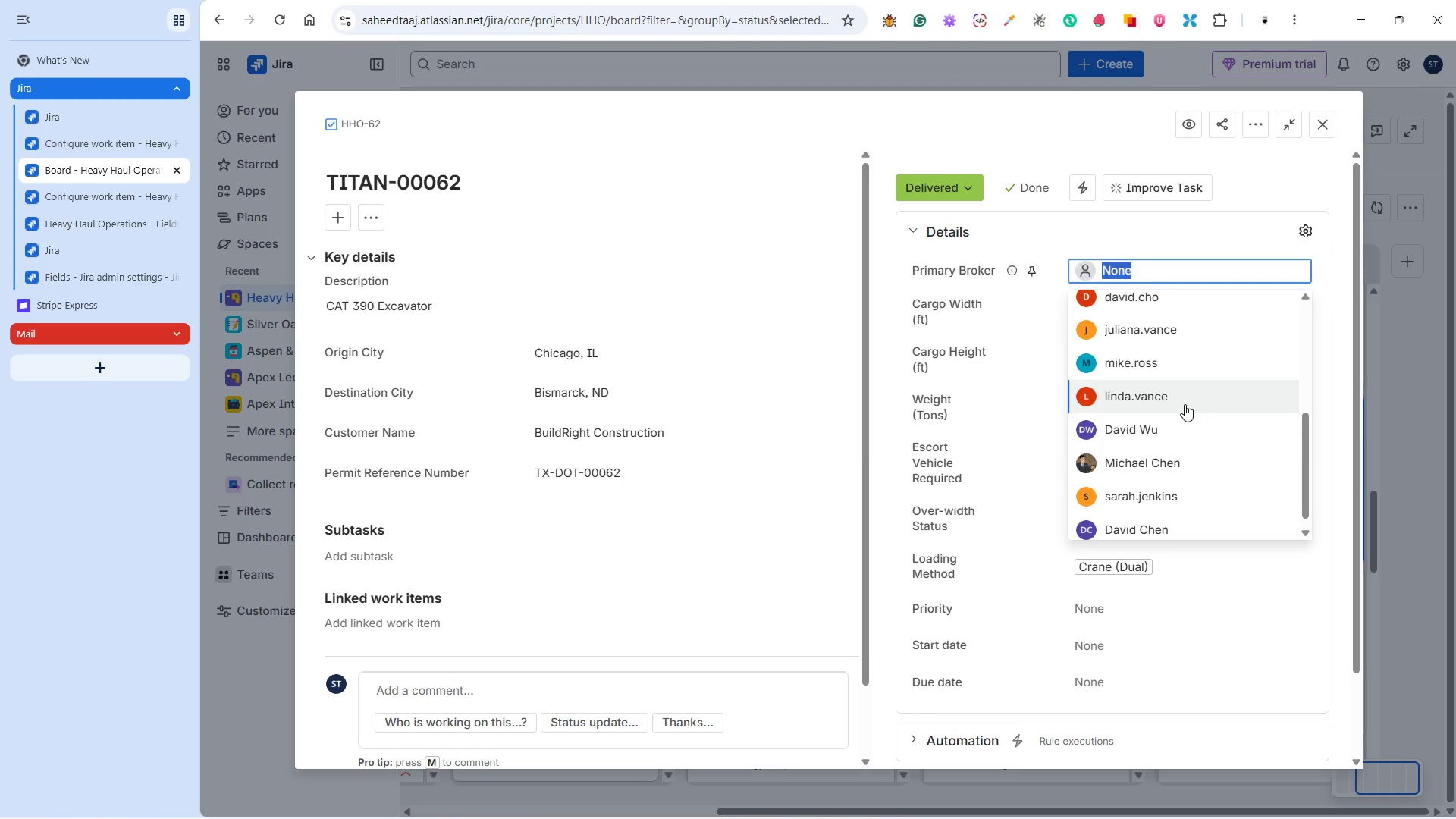 
scroll: coordinate [1185, 404], scroll_direction: up, amount: 2.0
 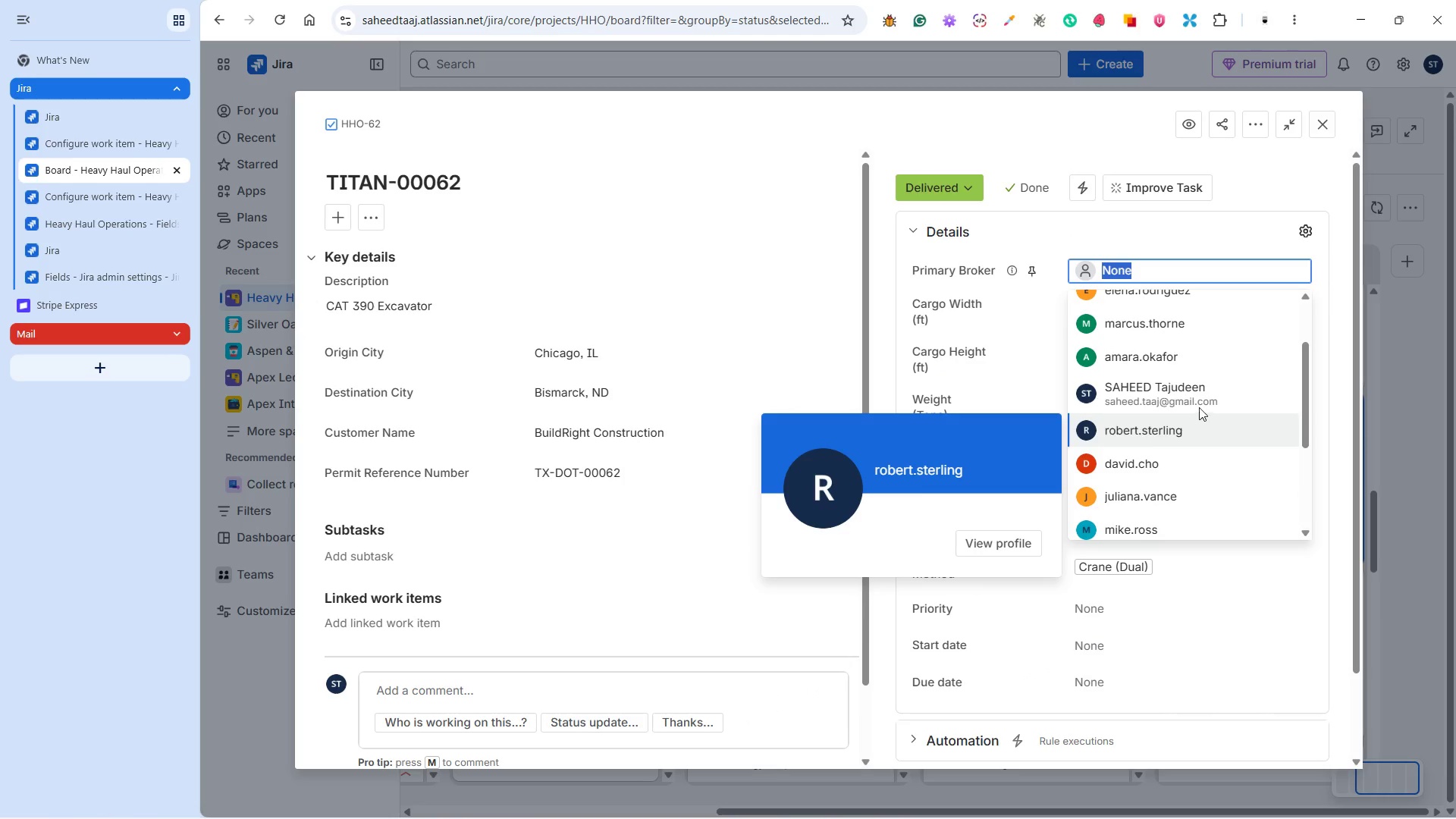 
scroll: coordinate [1200, 394], scroll_direction: down, amount: 1.0
 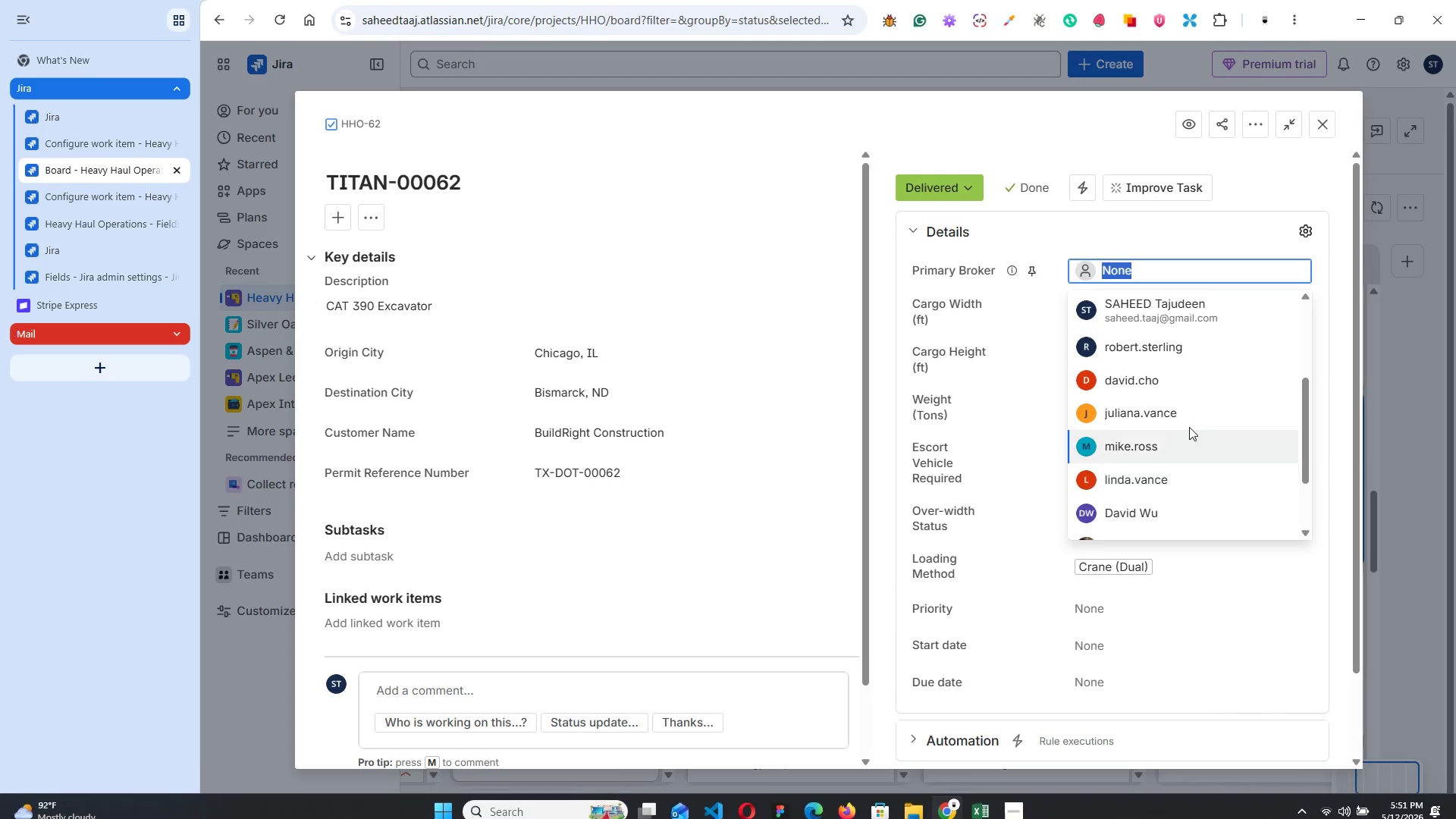 
left_click([1174, 446])
 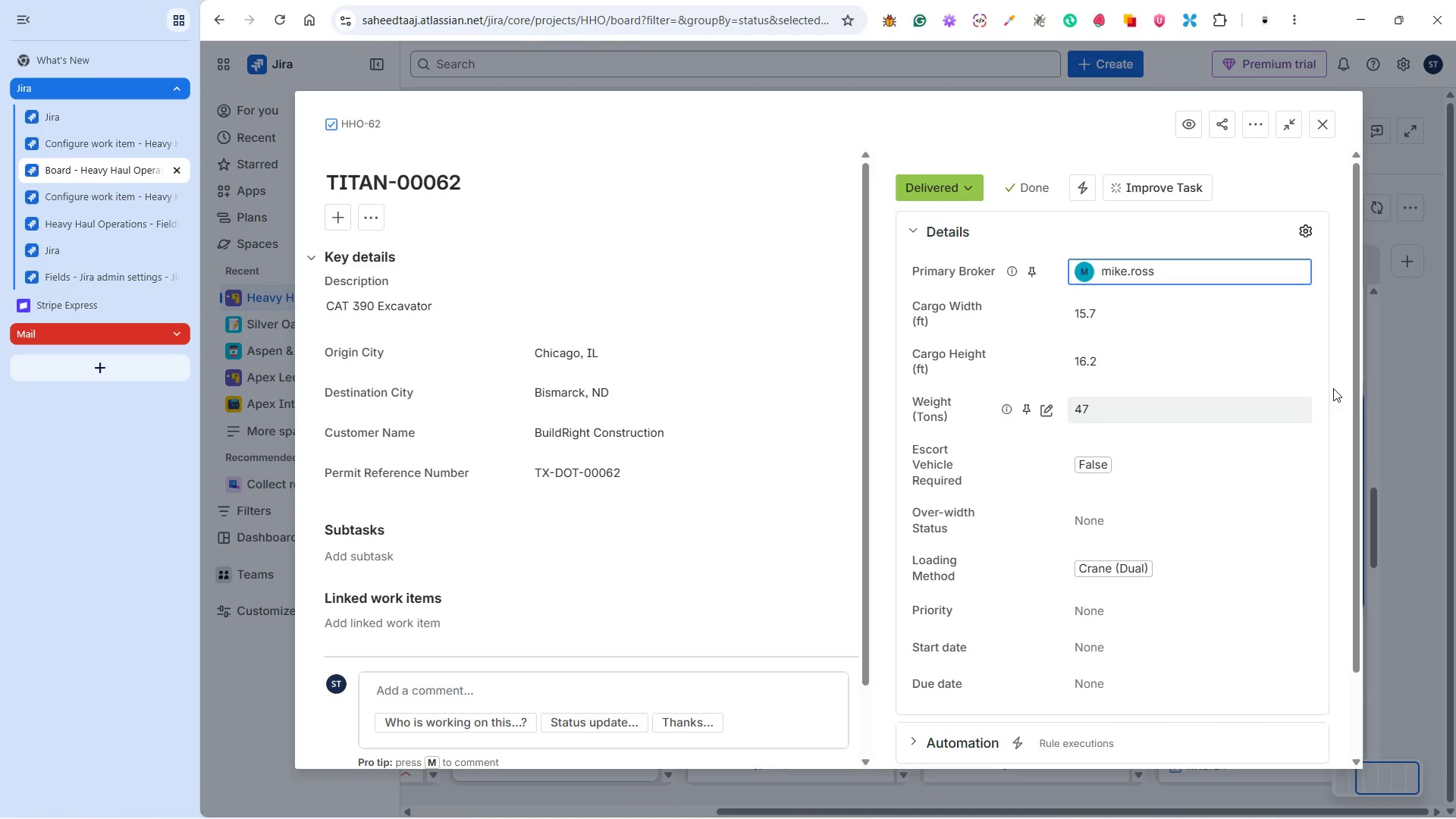 
left_click([1335, 384])
 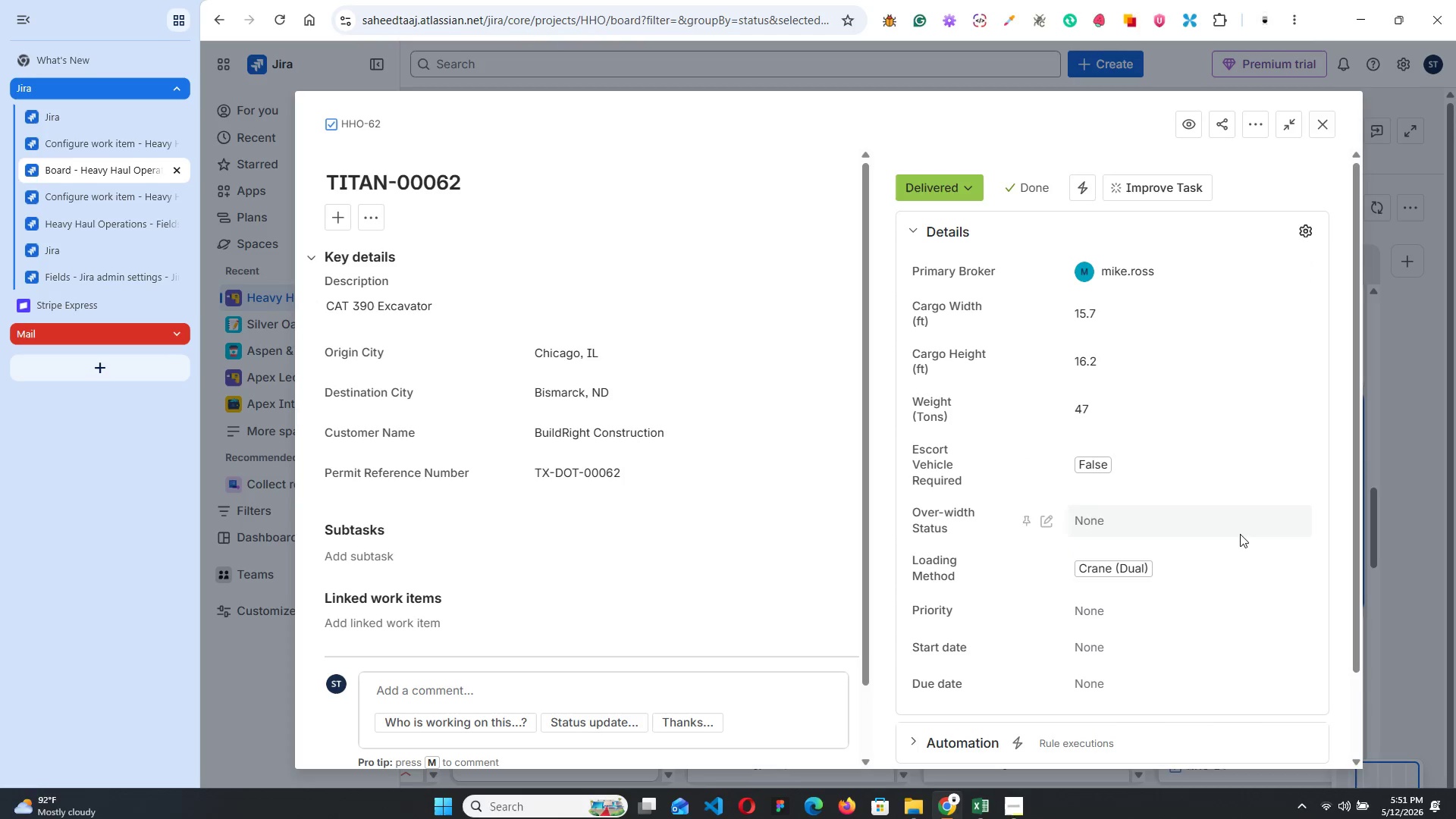 
wait(6.91)
 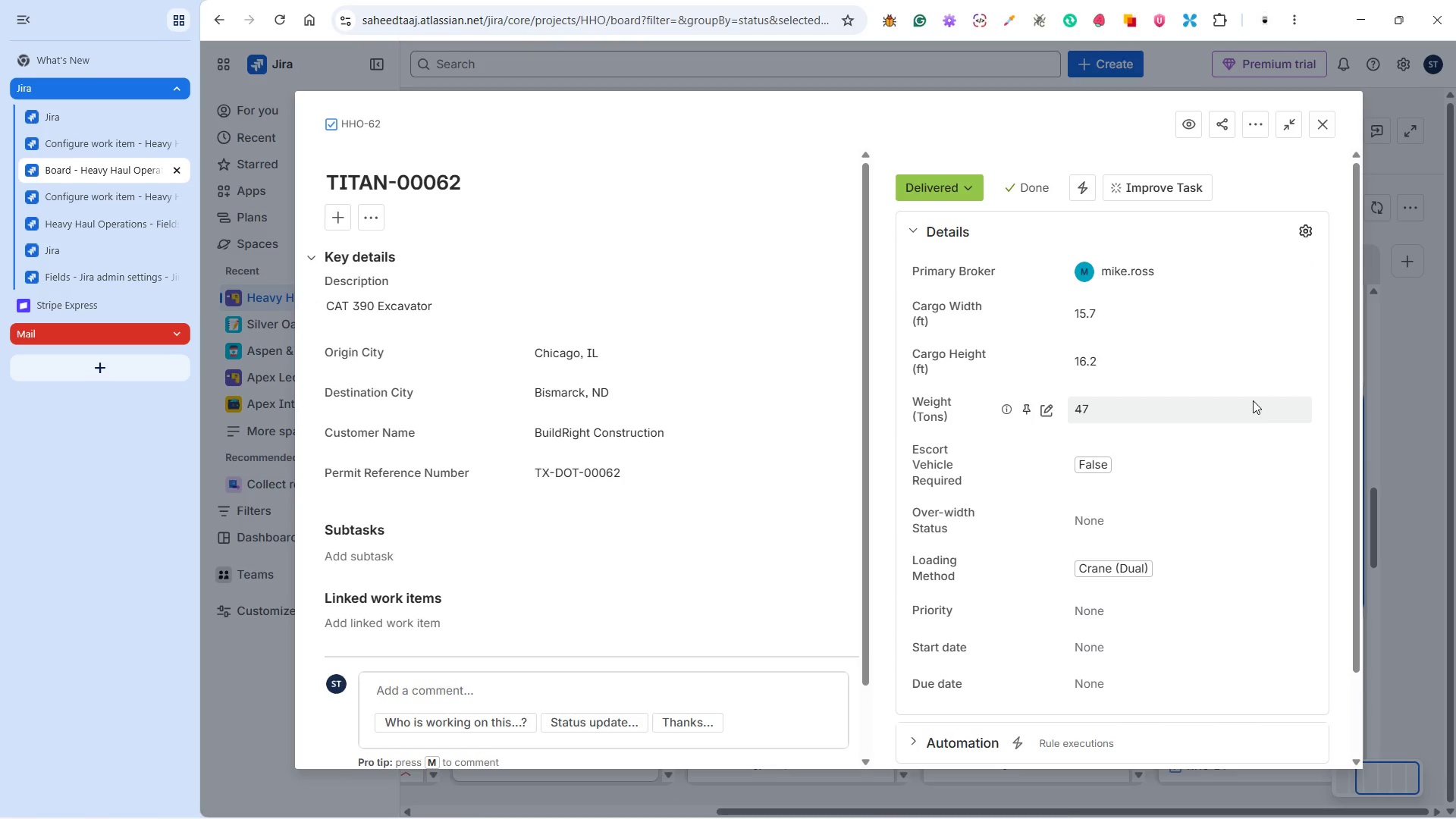 
left_click([1145, 522])
 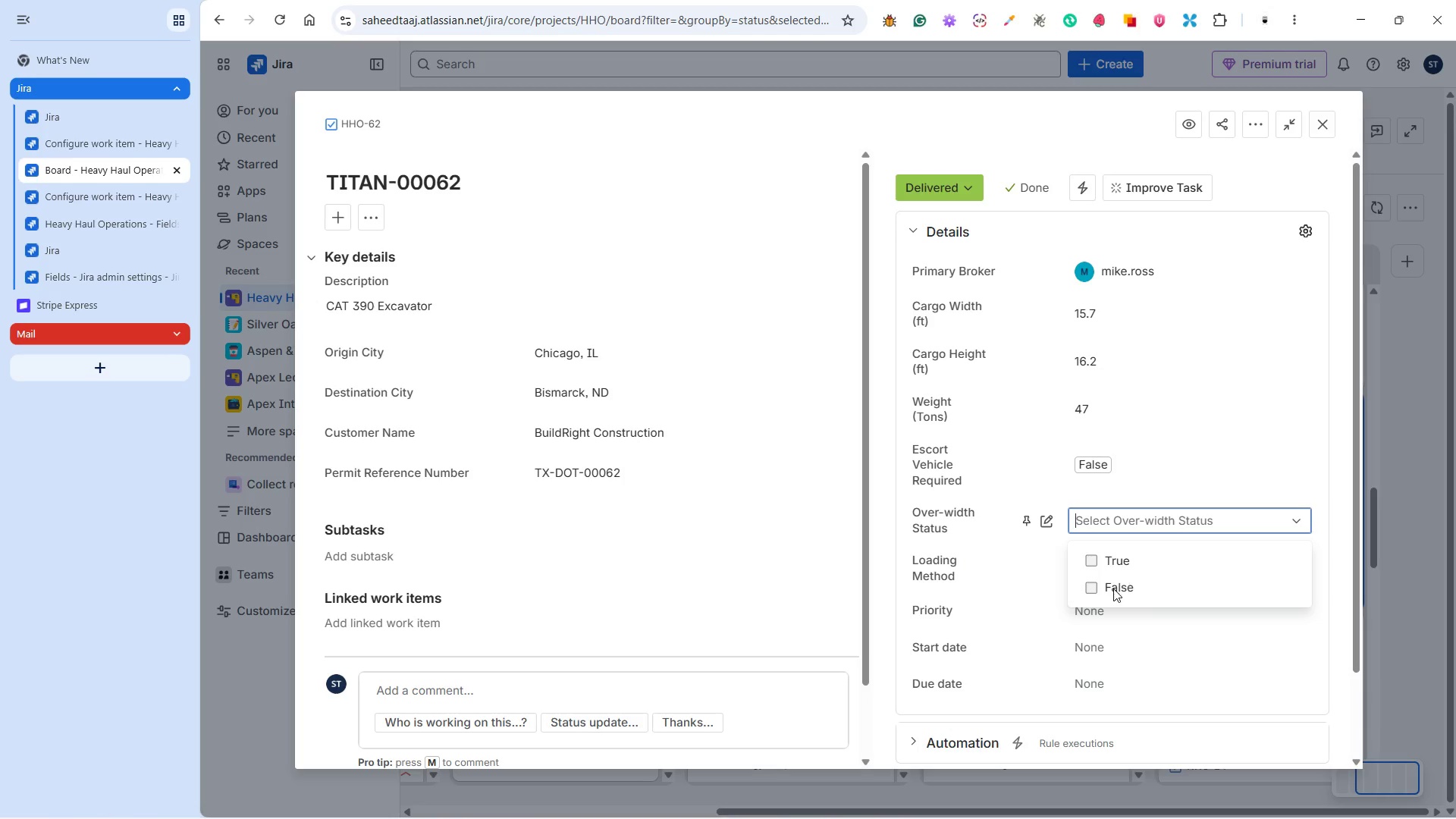 
left_click([1113, 588])
 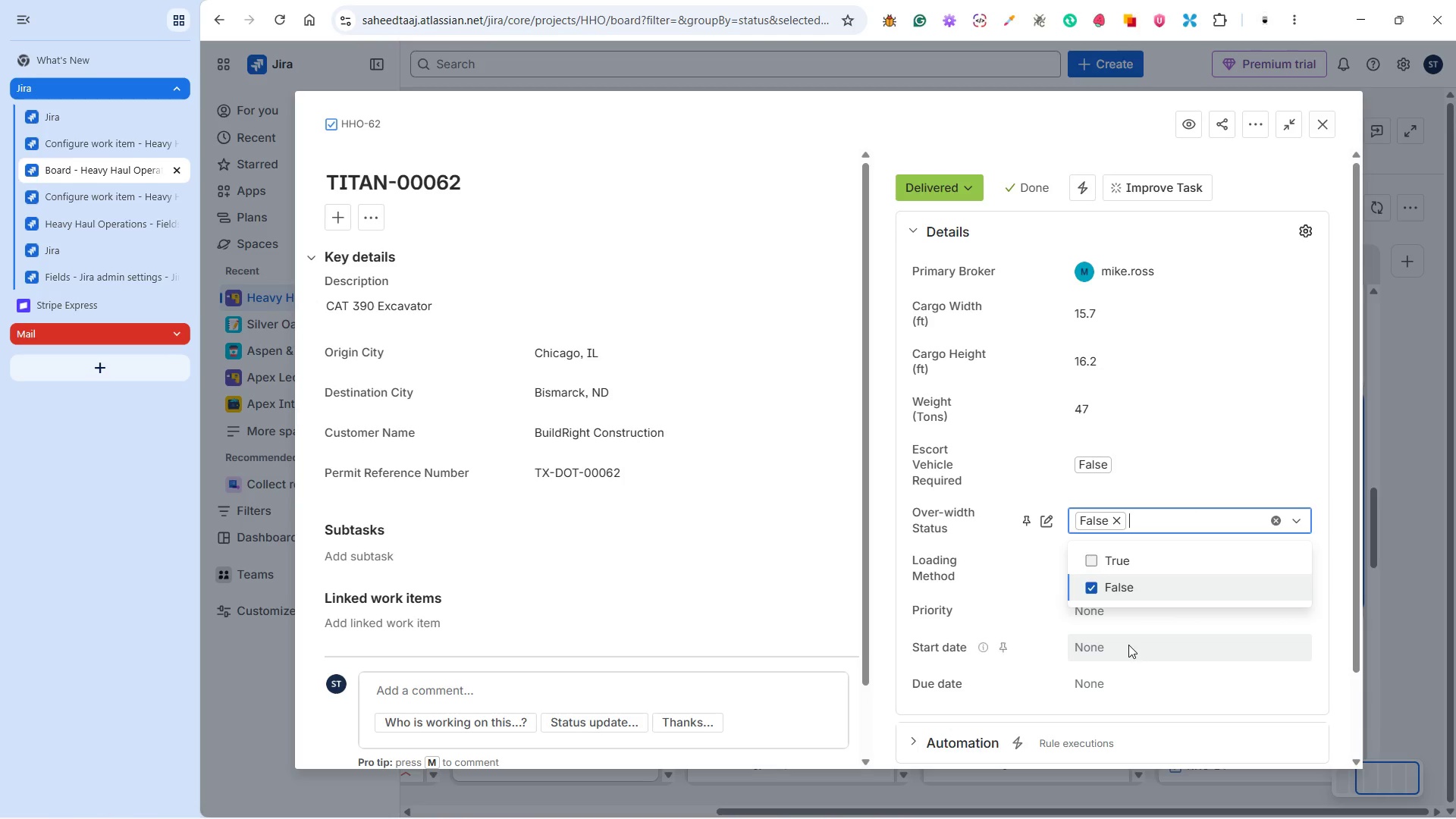 
left_click([1128, 645])
 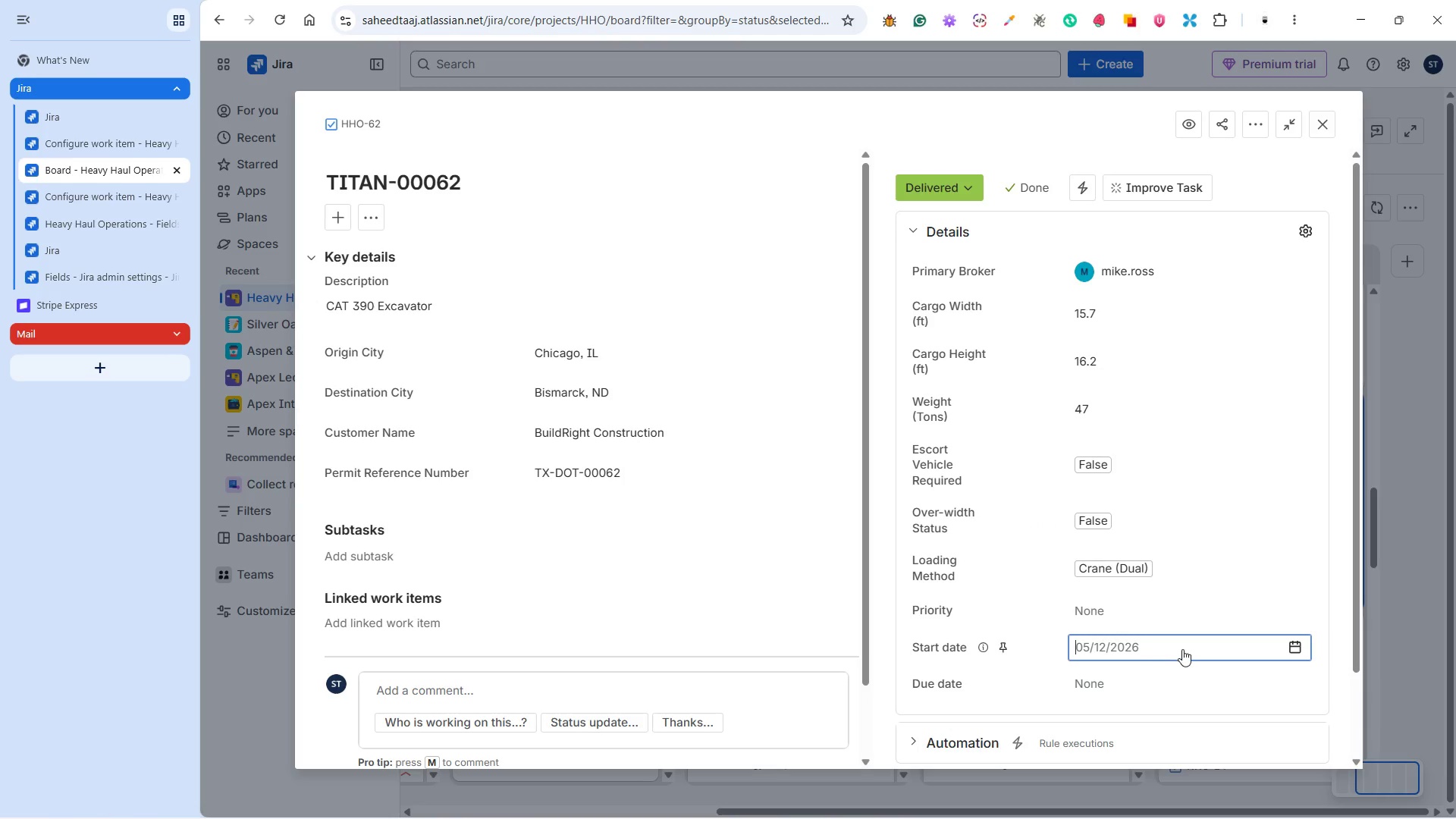 
left_click([1186, 647])
 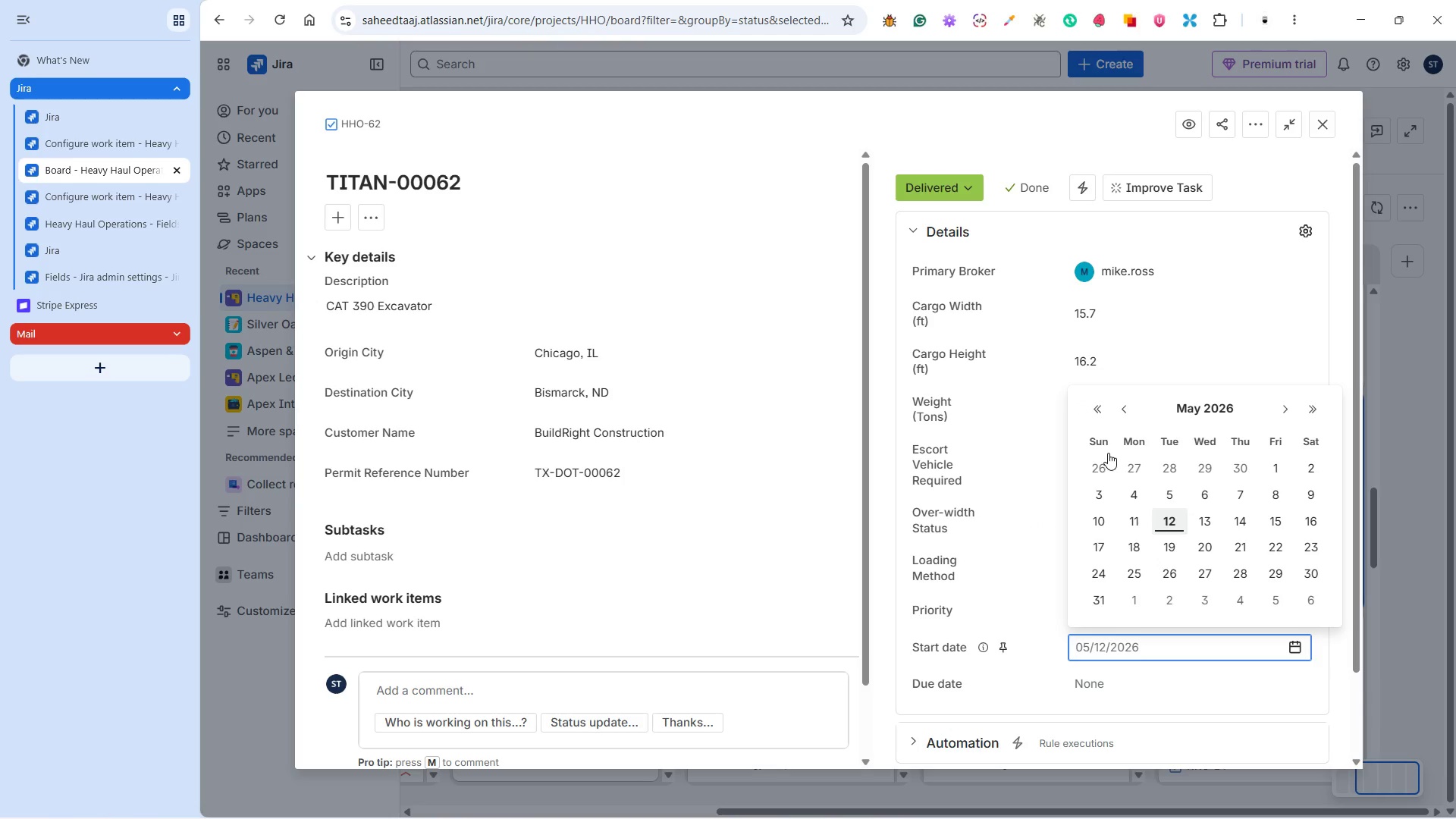 
left_click([1131, 403])
 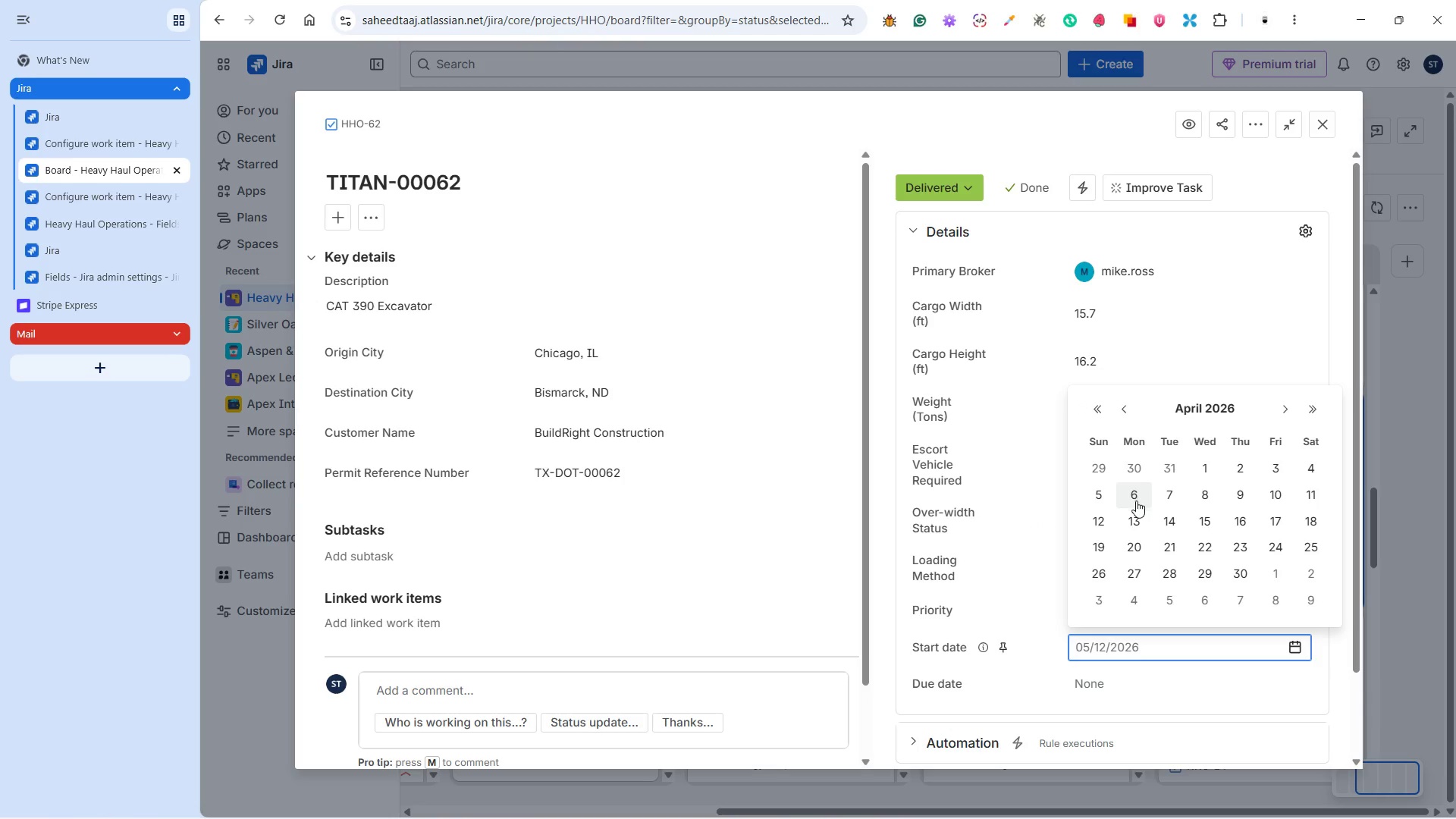 
left_click([1136, 513])
 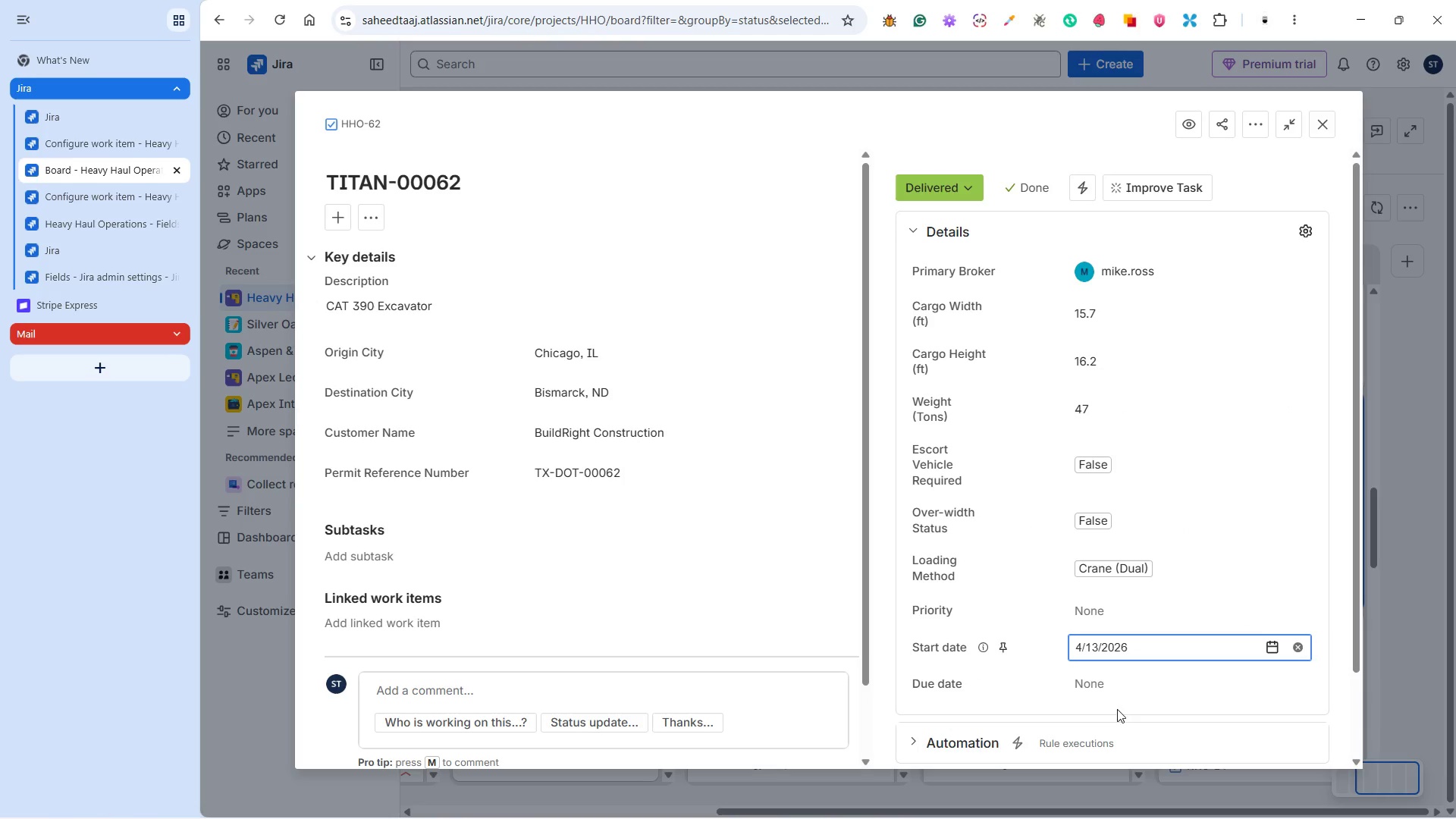 
left_click([1119, 682])
 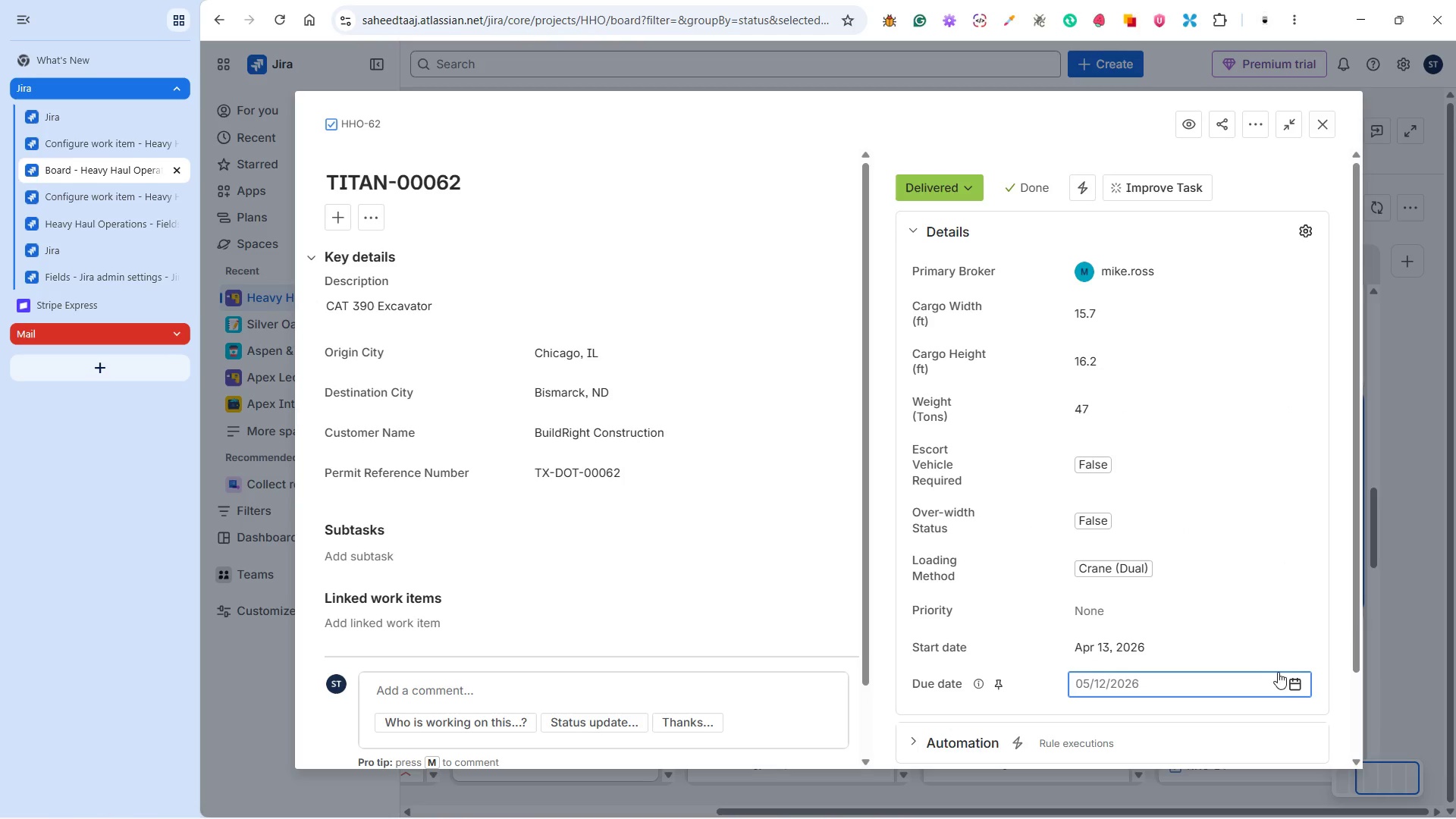 
left_click([1291, 676])
 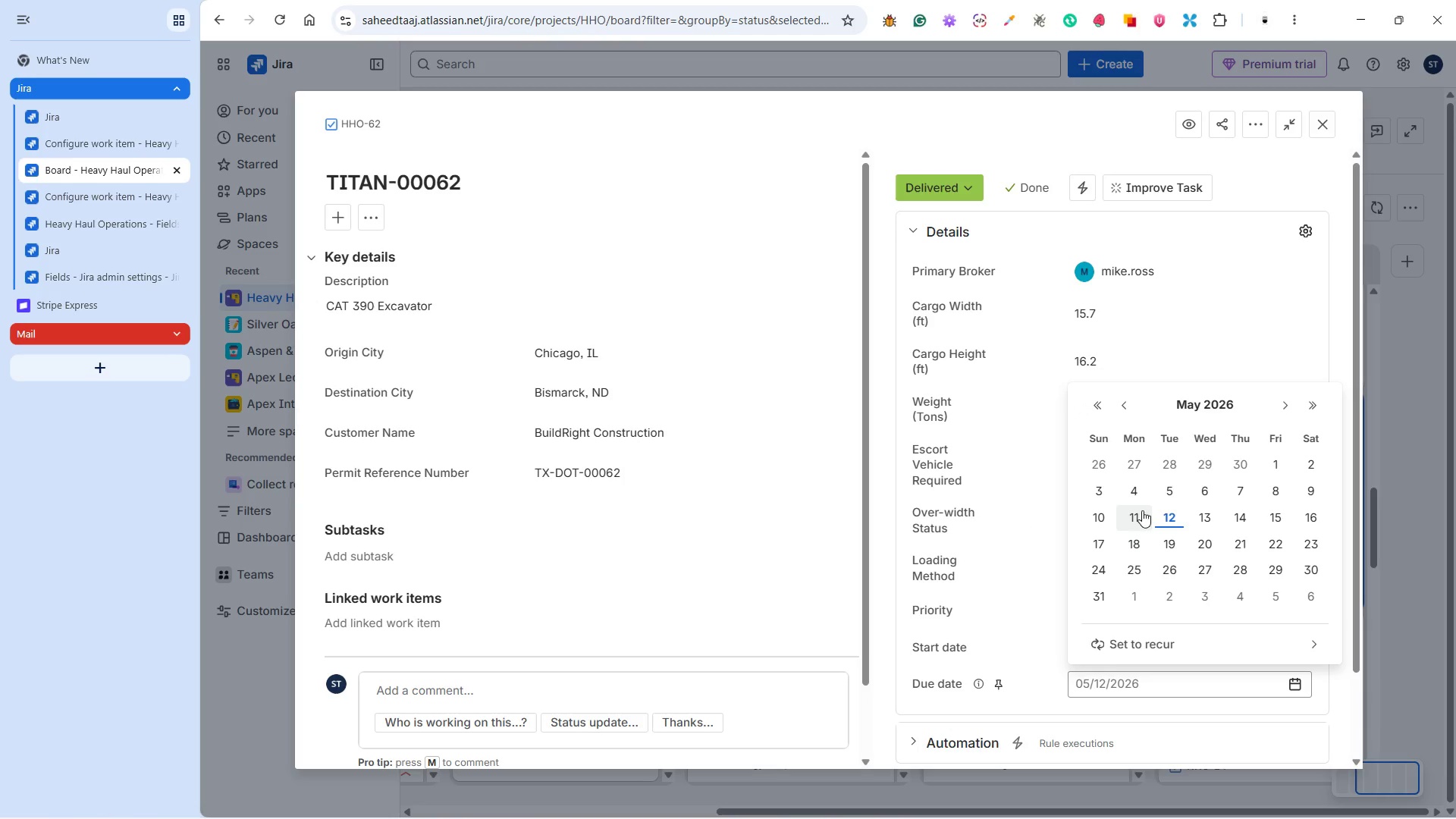 
left_click([1106, 519])
 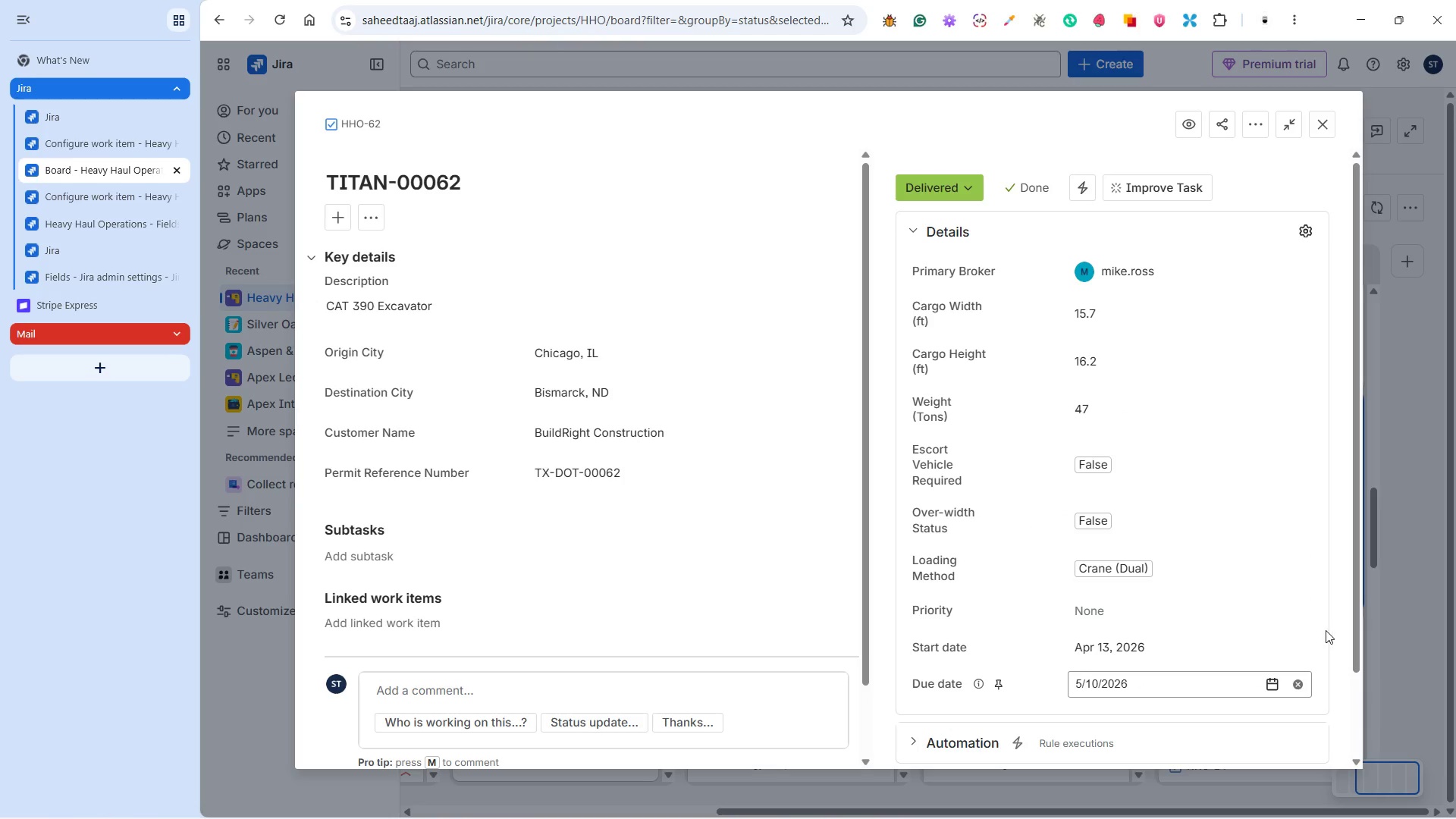 
left_click([1327, 629])
 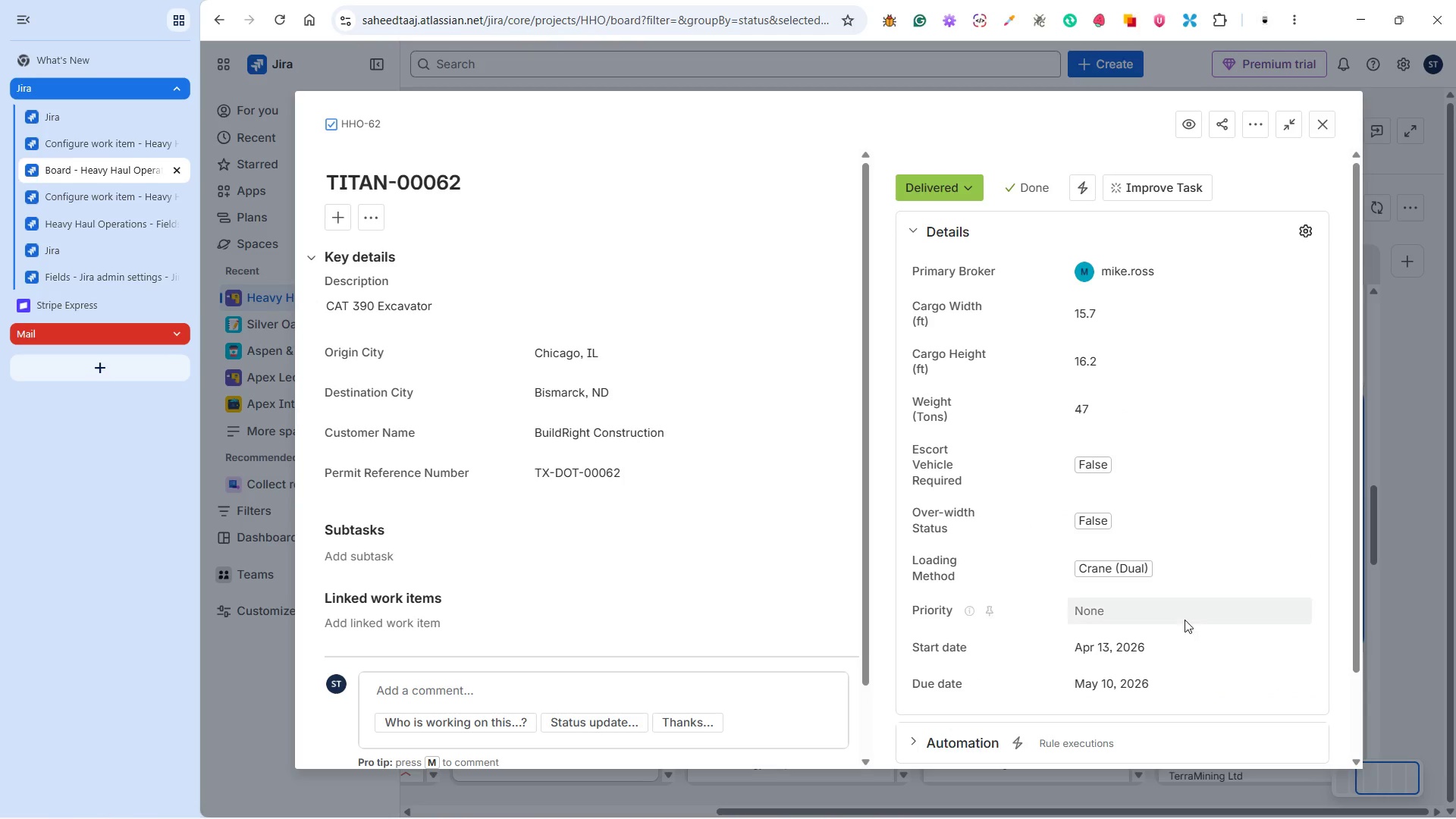 
double_click([1185, 620])
 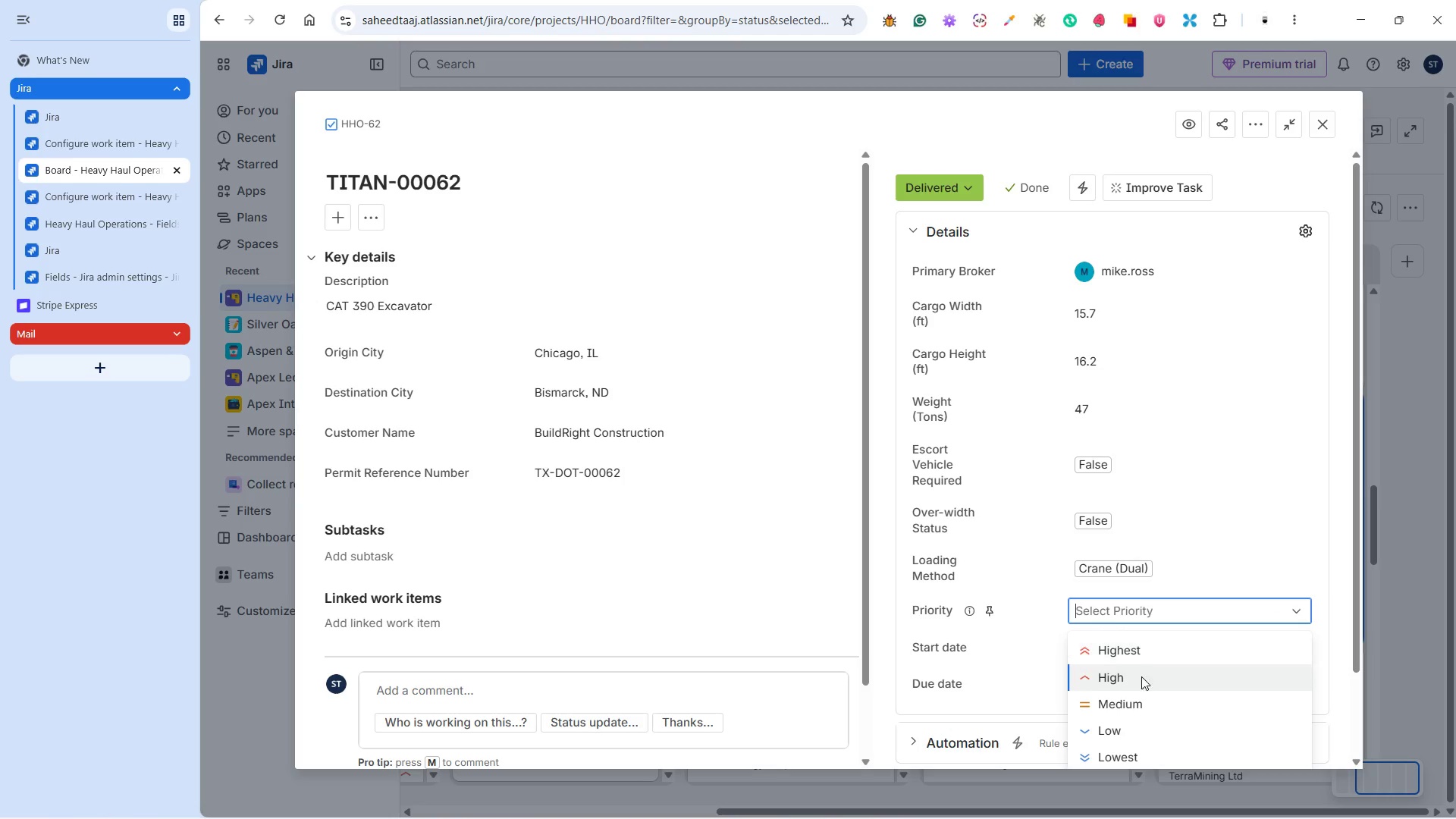 
left_click([1128, 696])
 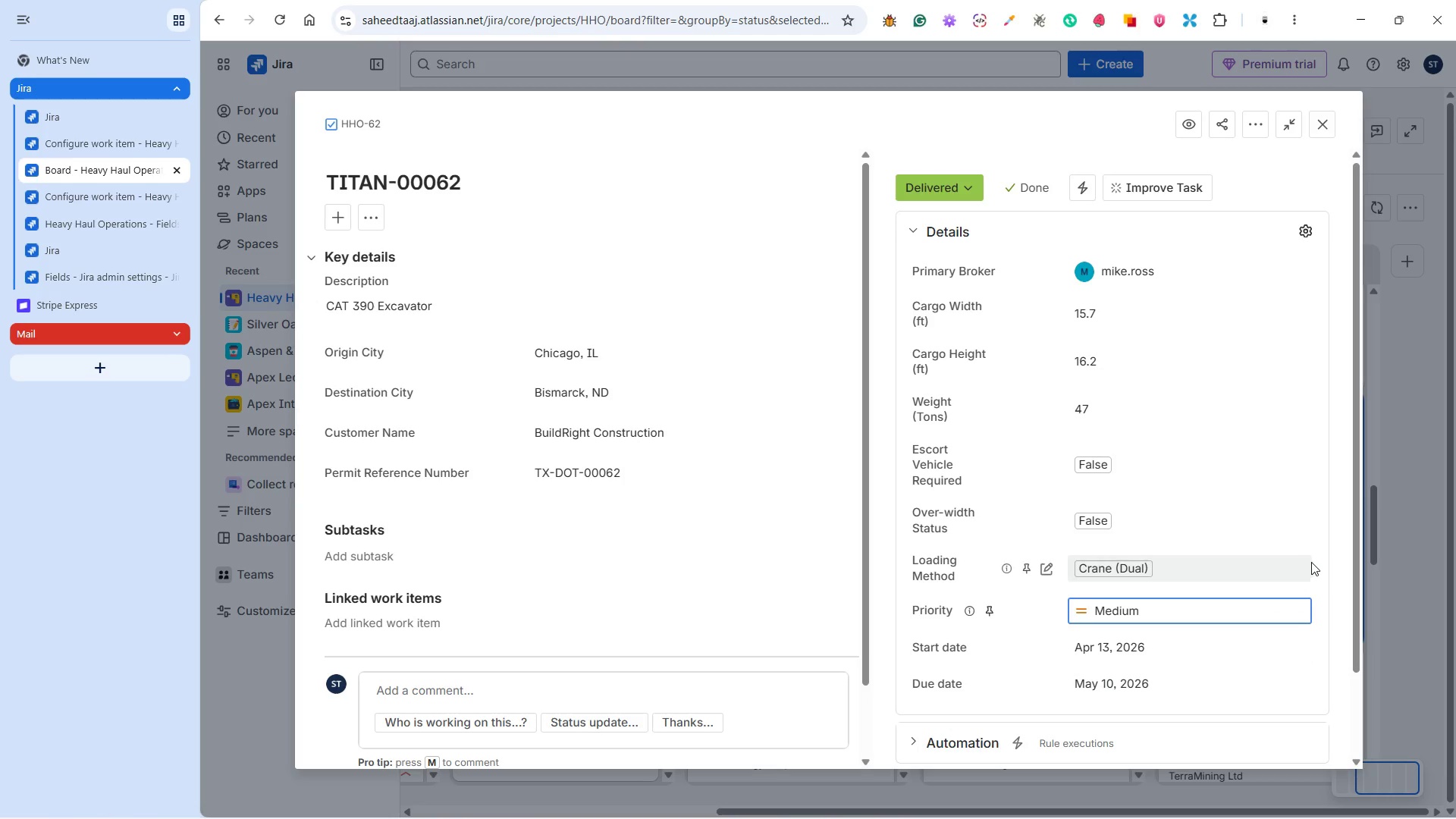 
left_click([1311, 562])
 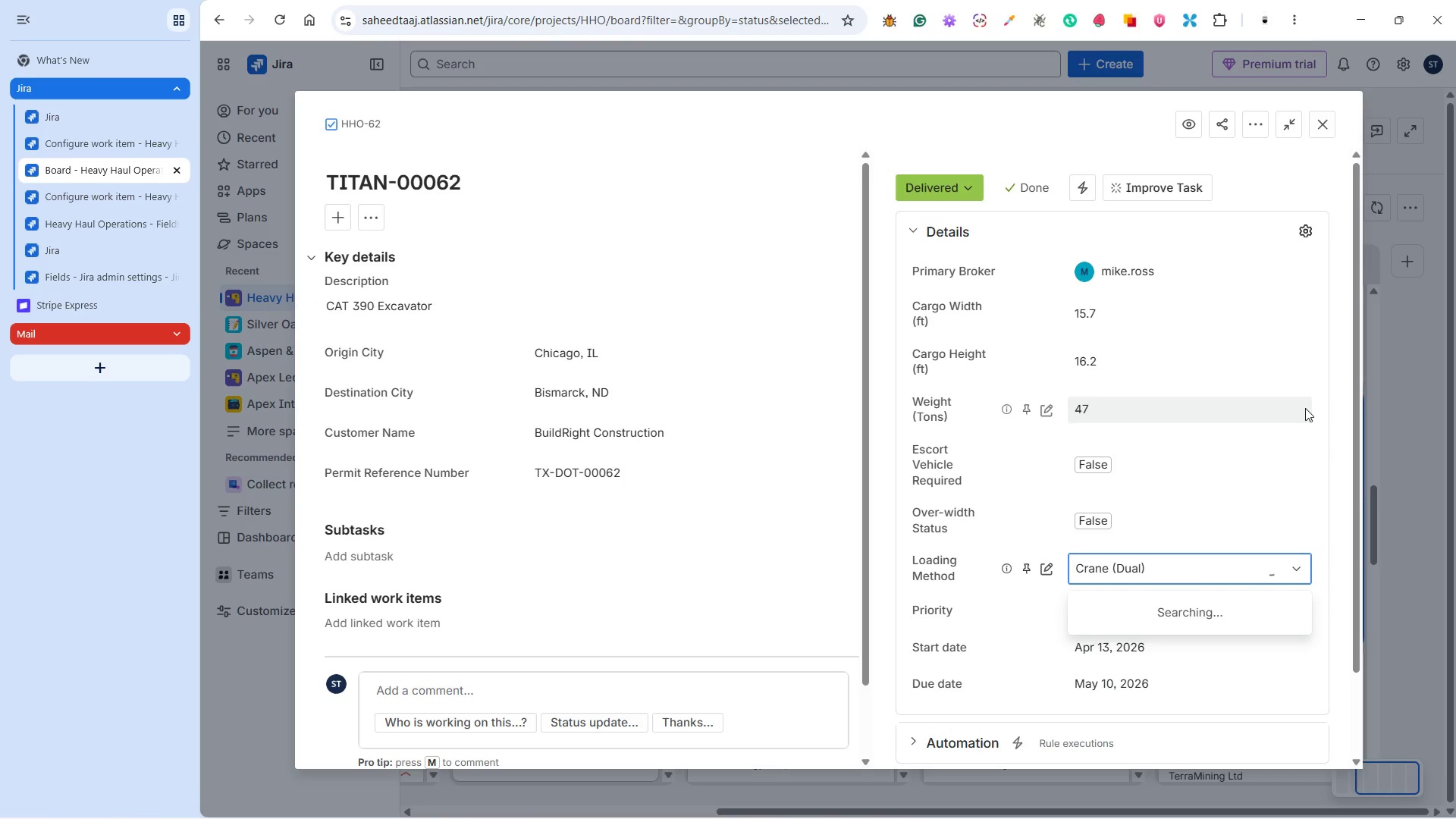 
left_click([1321, 435])
 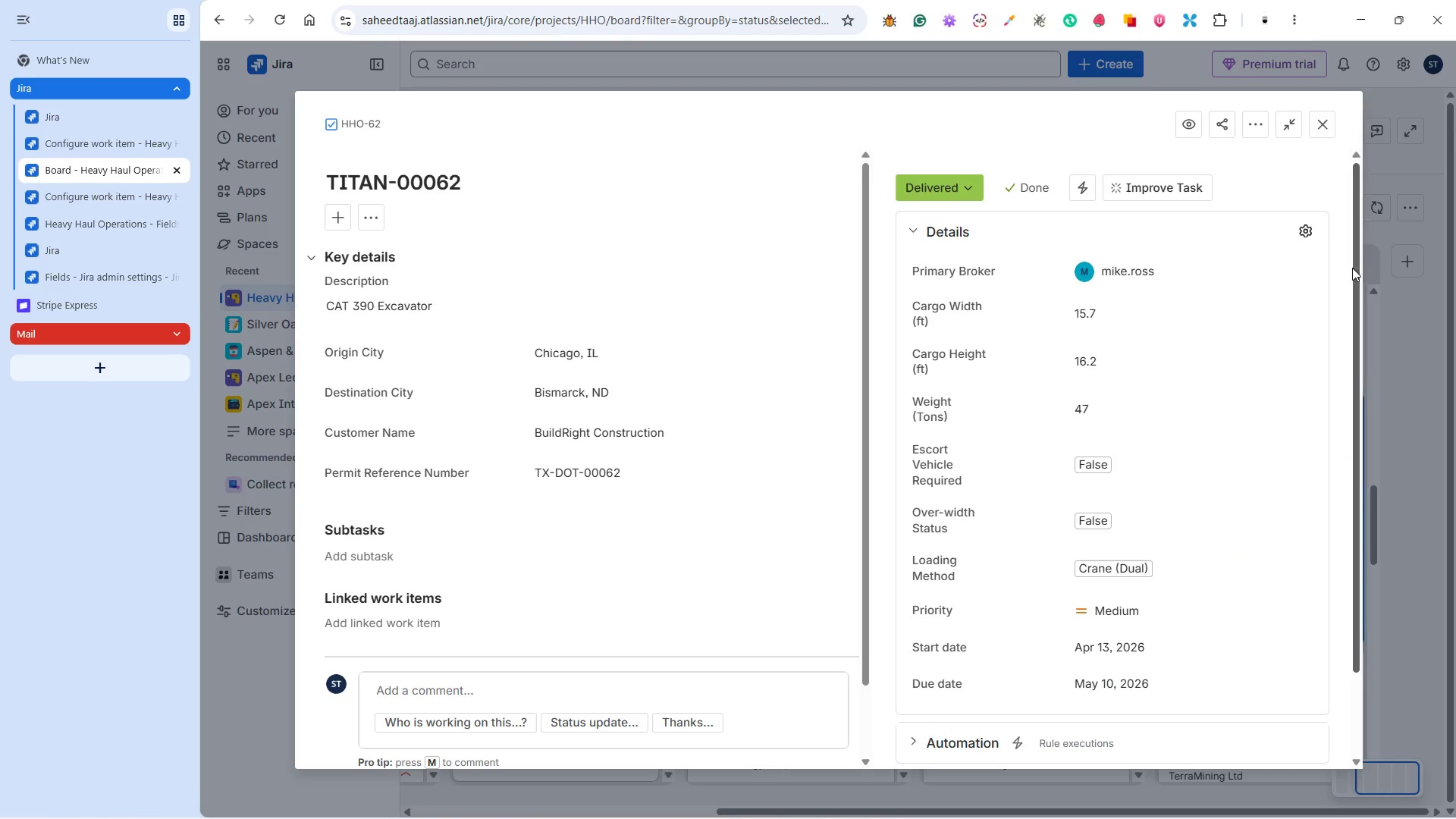 
left_click([1321, 126])
 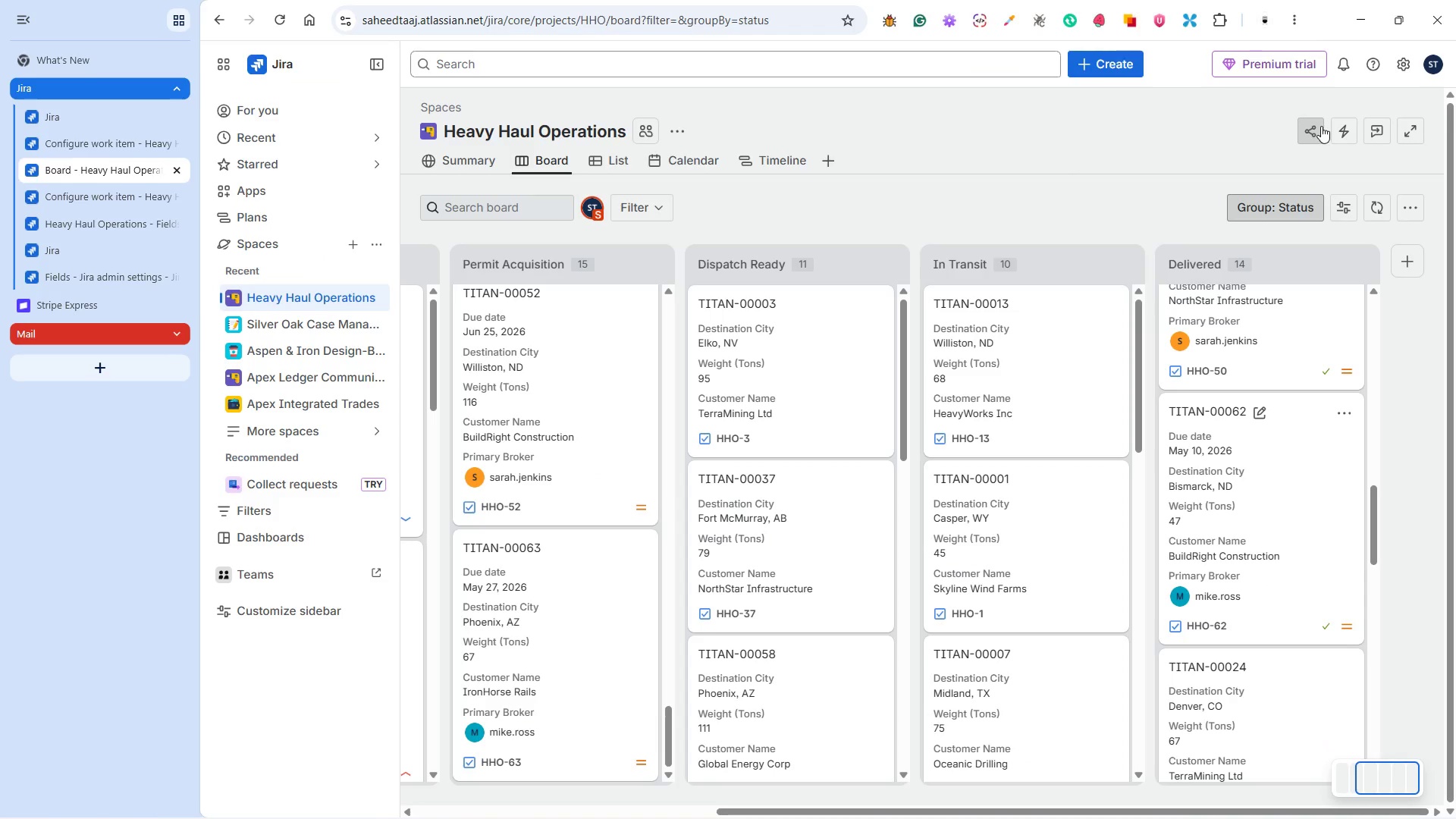 
wait(8.77)
 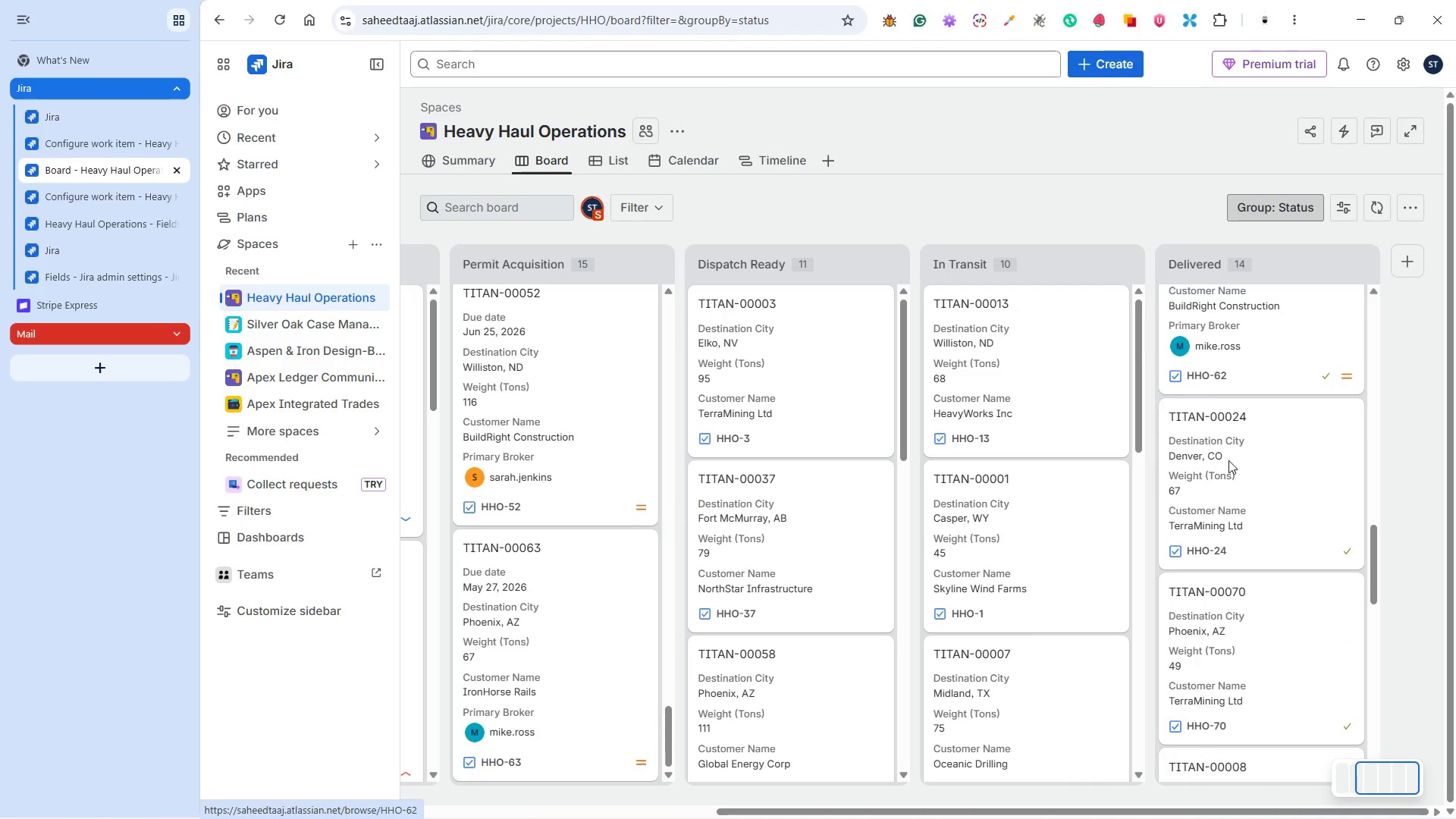 
left_click([1254, 486])
 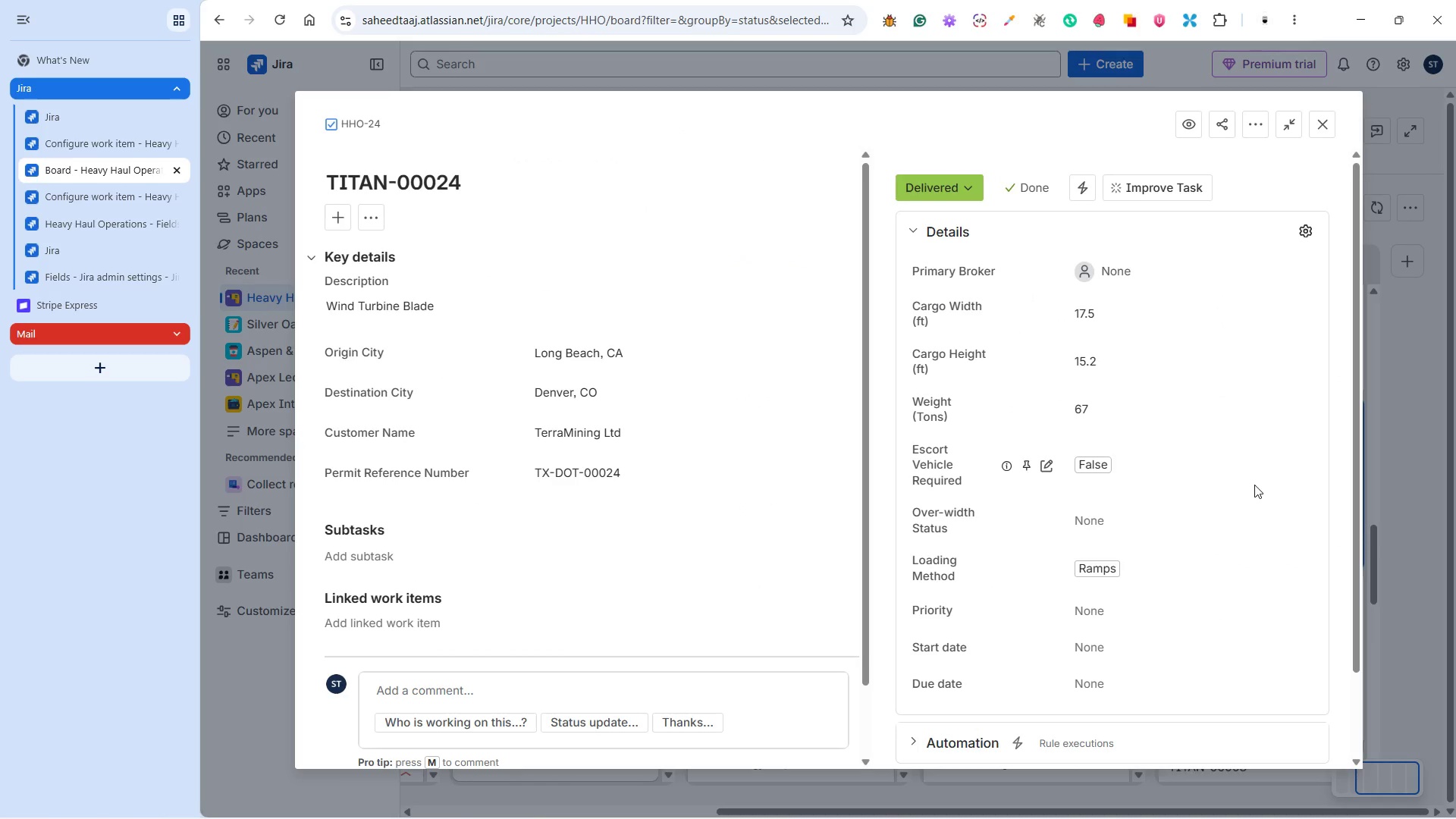 
scroll: coordinate [1166, 427], scroll_direction: down, amount: 3.0
 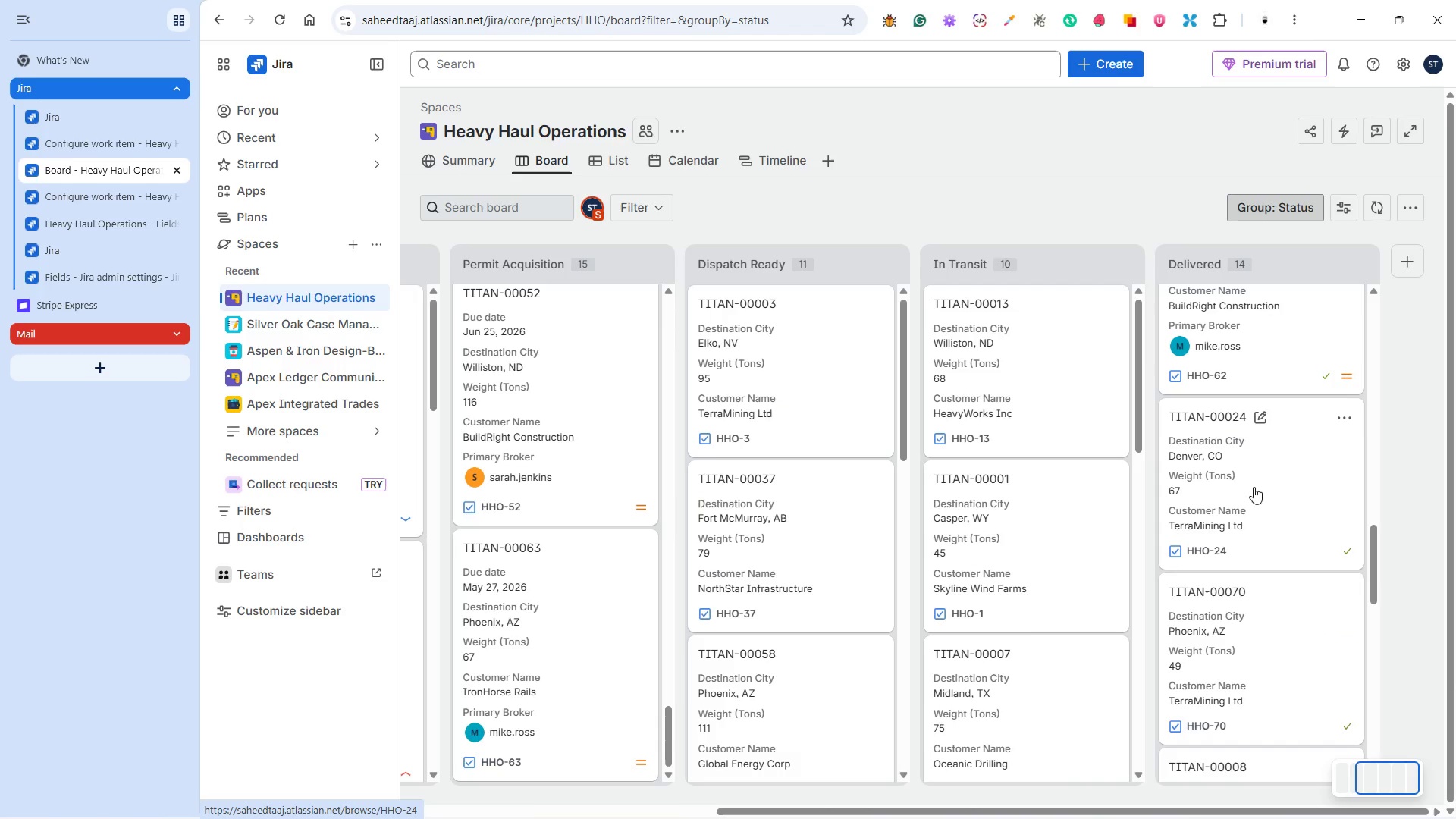 
wait(25.67)
 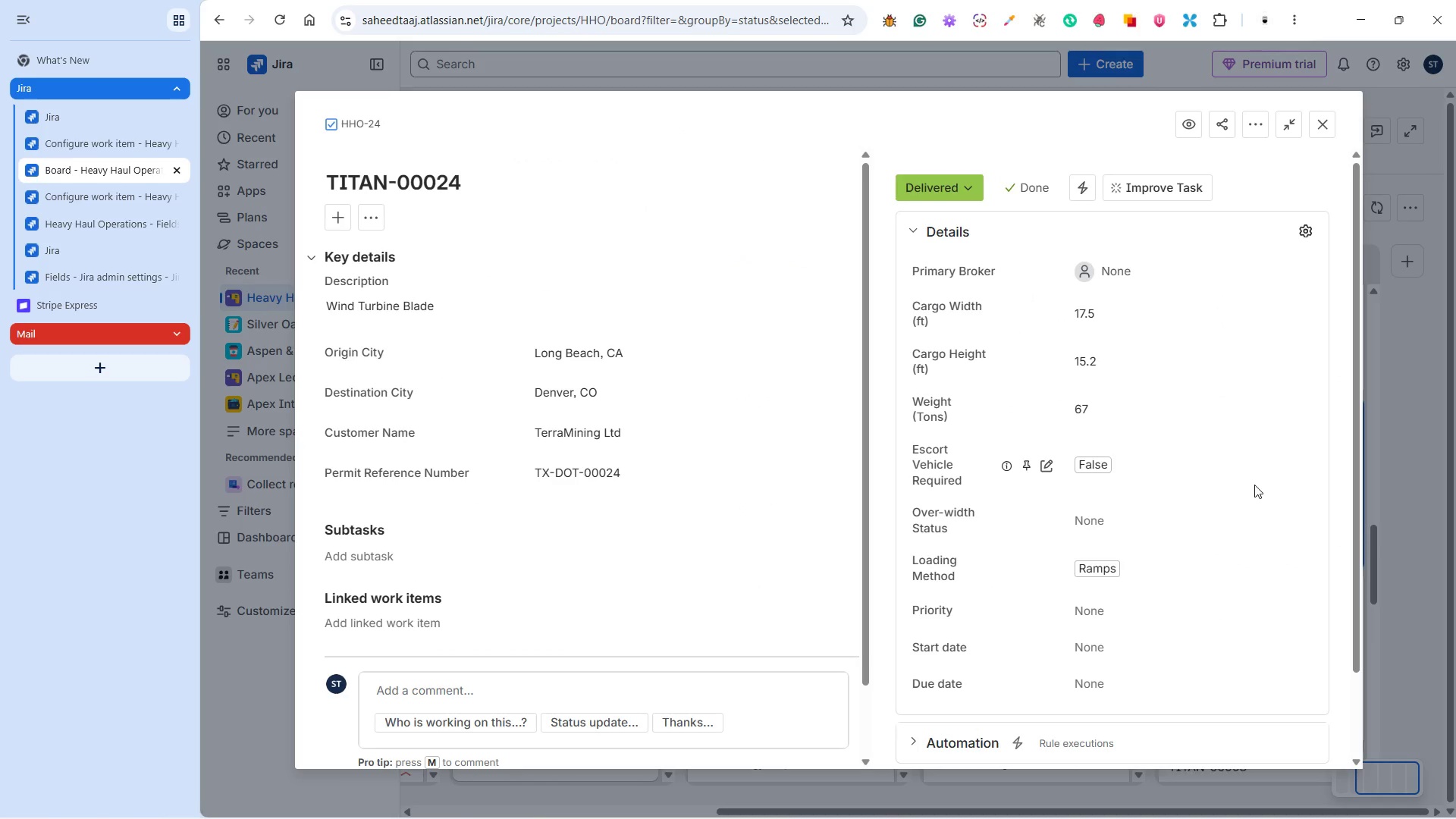 
left_click([1143, 267])
 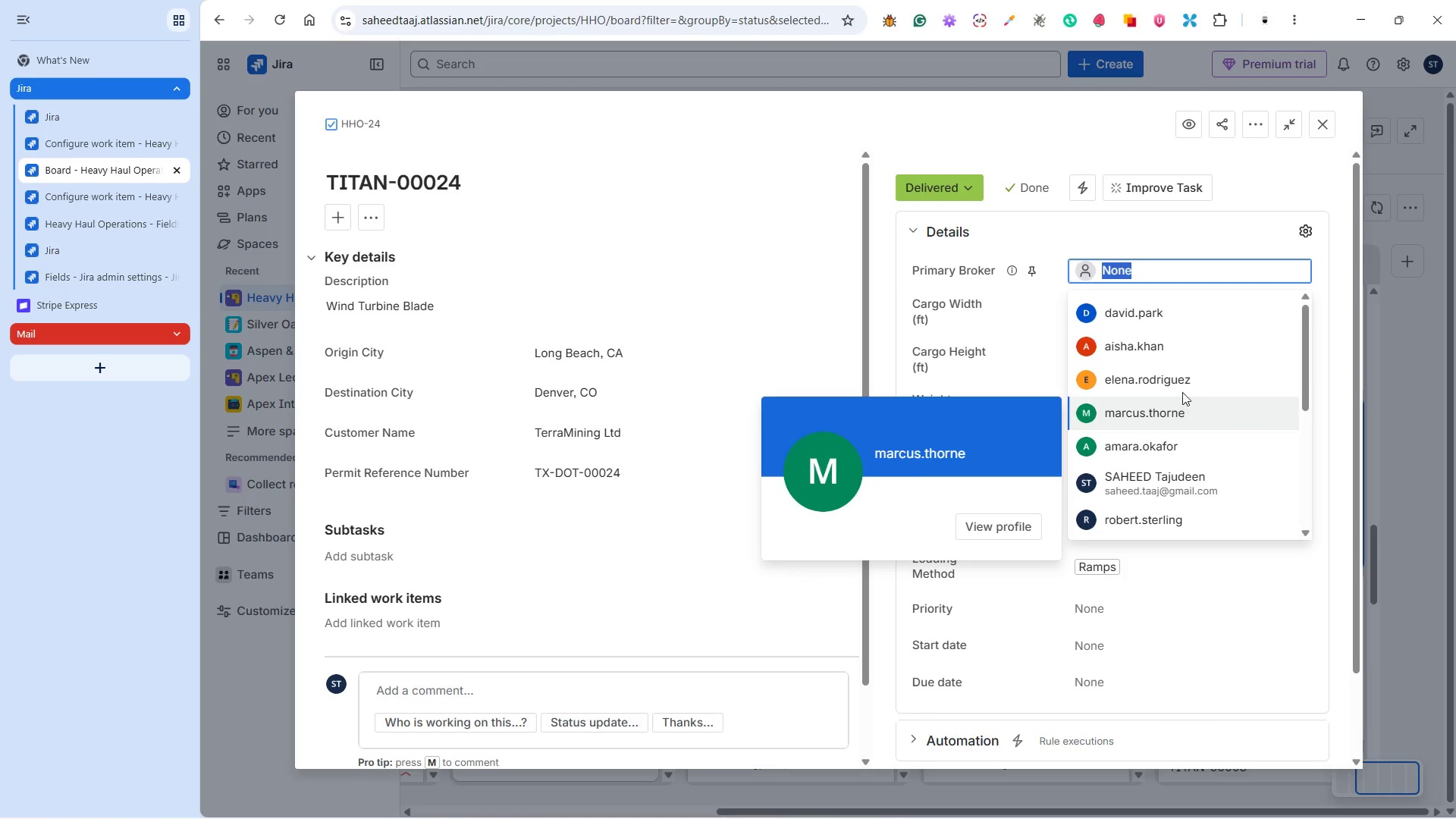 
scroll: coordinate [1184, 403], scroll_direction: down, amount: 2.0
 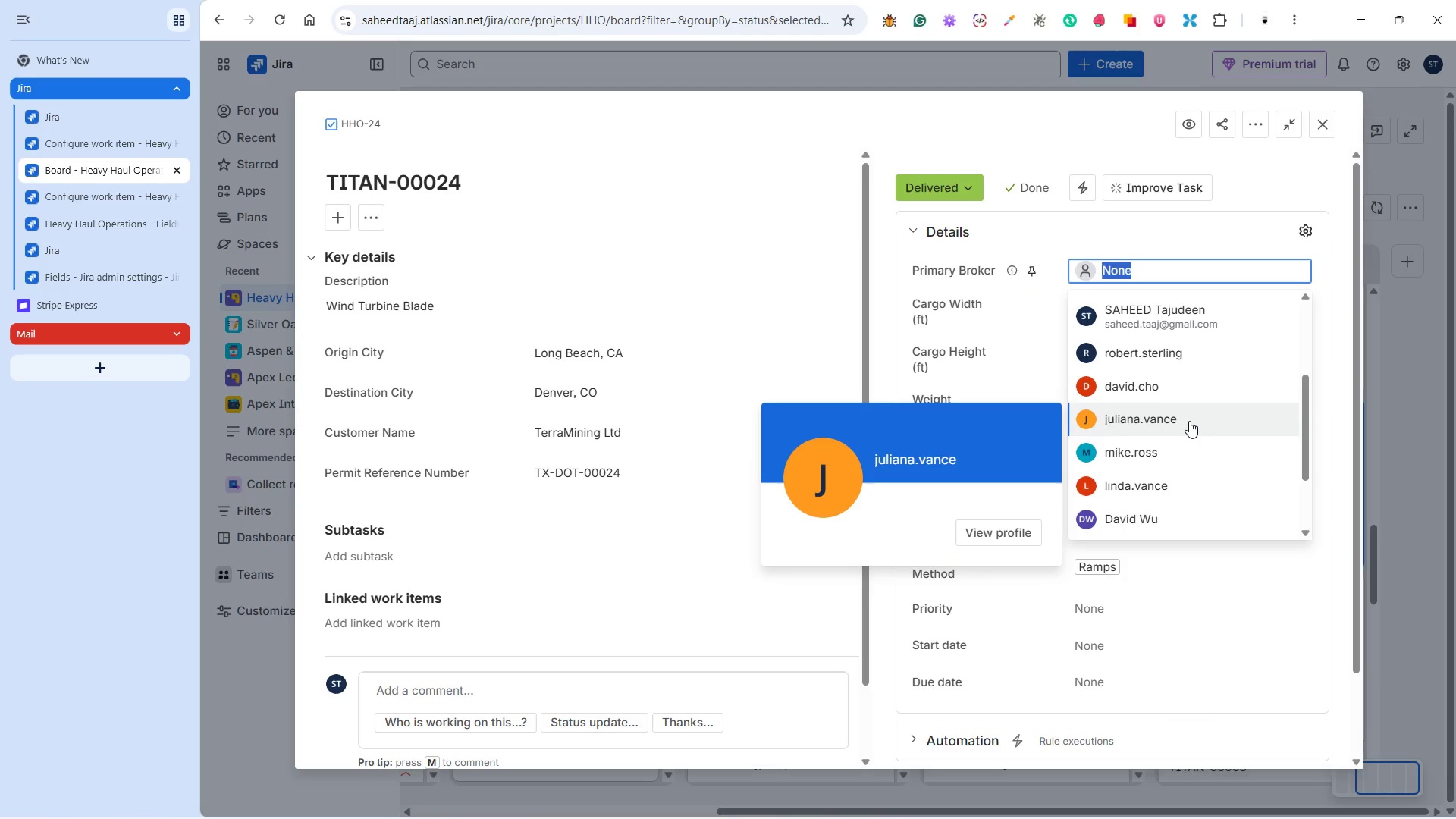 
left_click([1178, 482])
 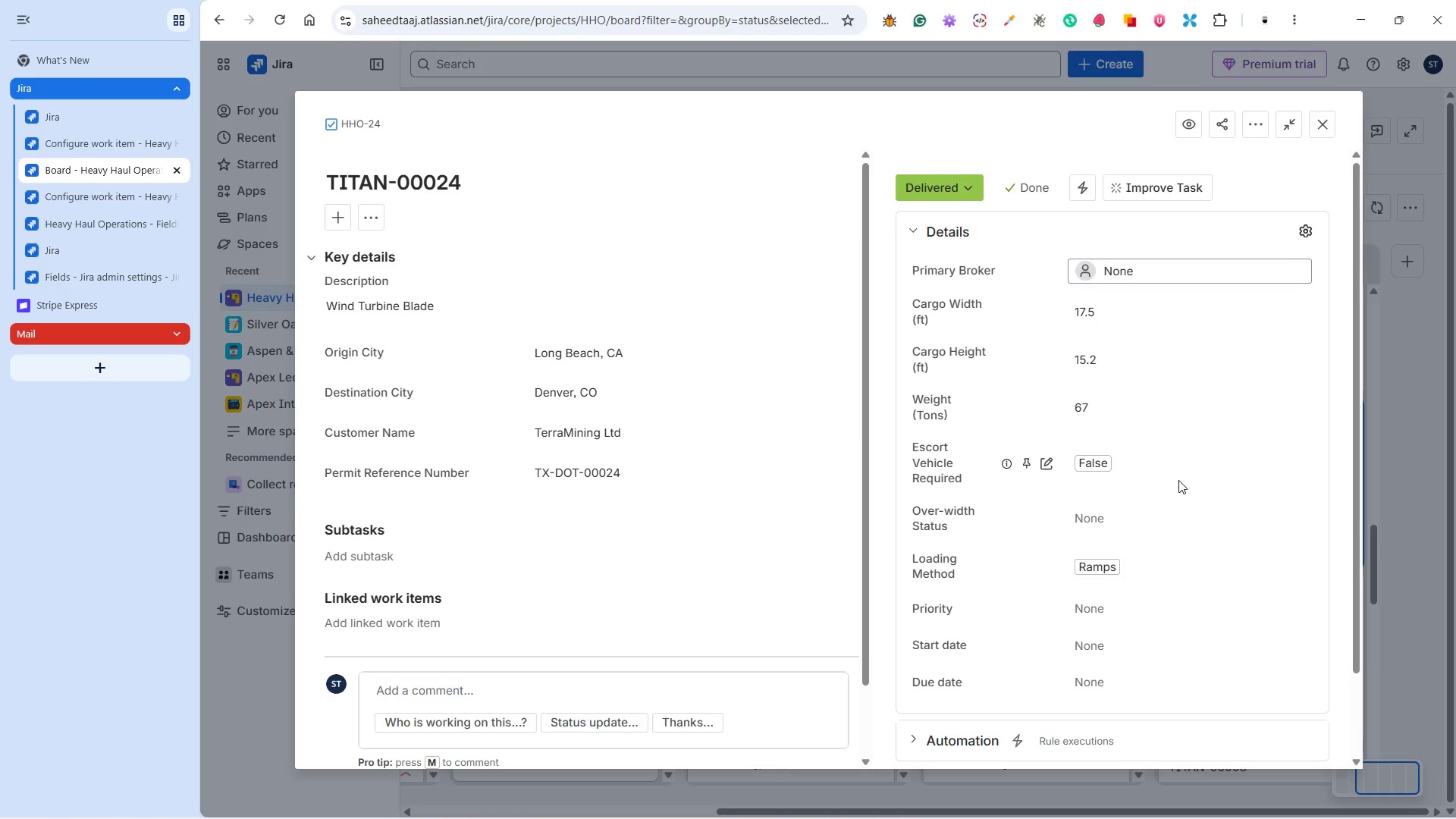 
scroll: coordinate [1189, 421], scroll_direction: down, amount: 2.0
 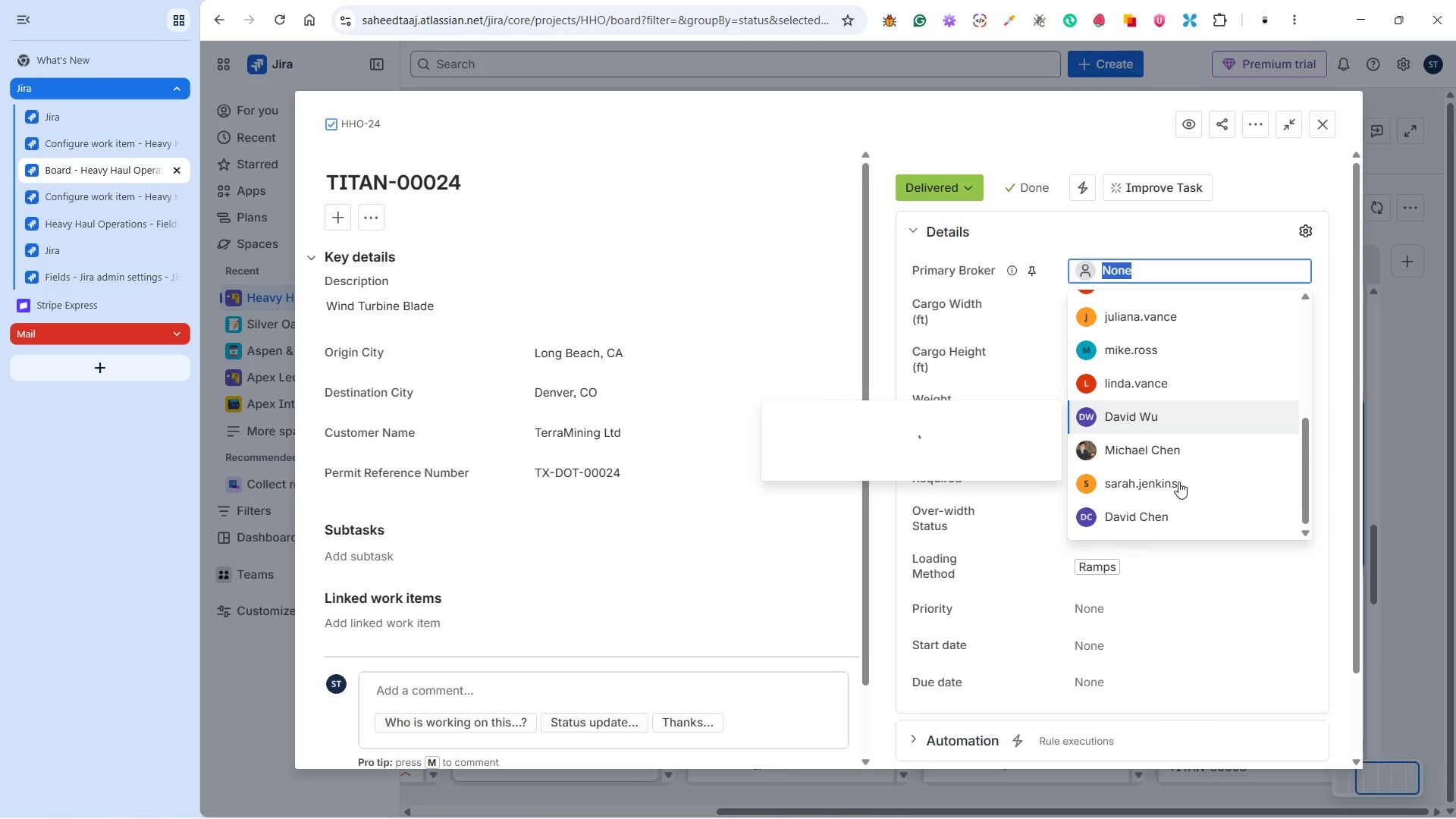 
wait(35.35)
 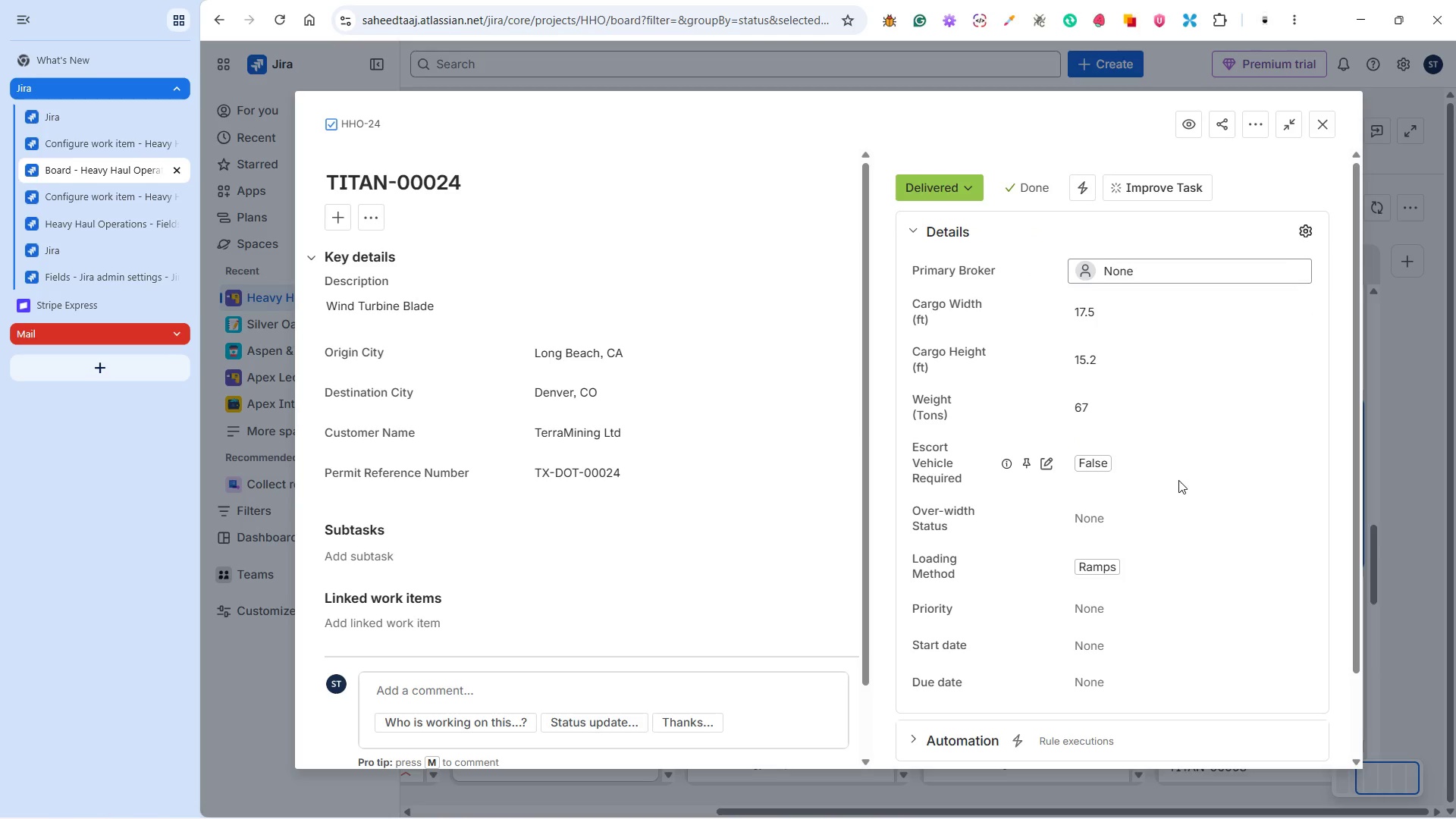 
left_click([1129, 273])
 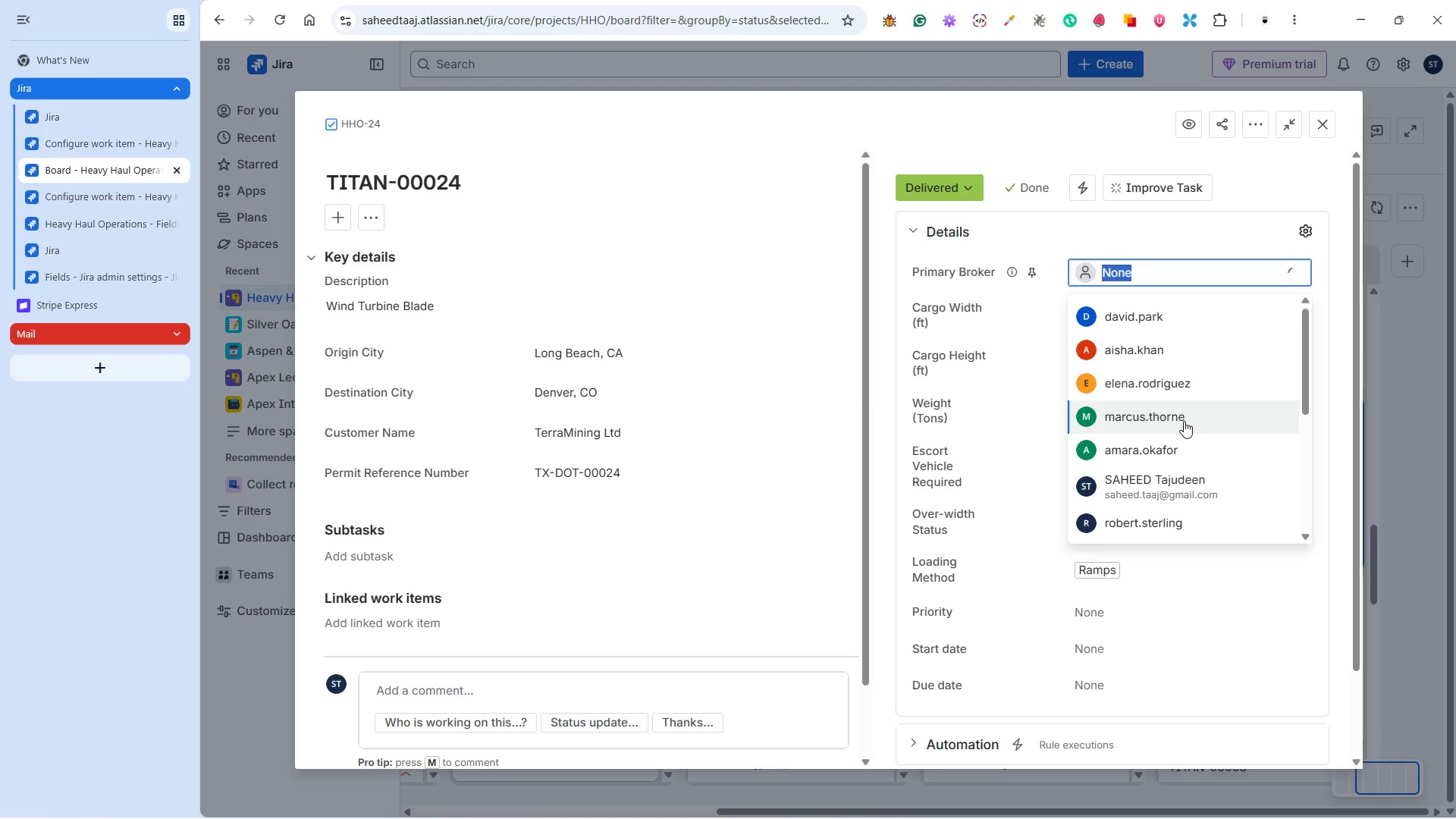 
scroll: coordinate [1184, 421], scroll_direction: down, amount: 2.0
 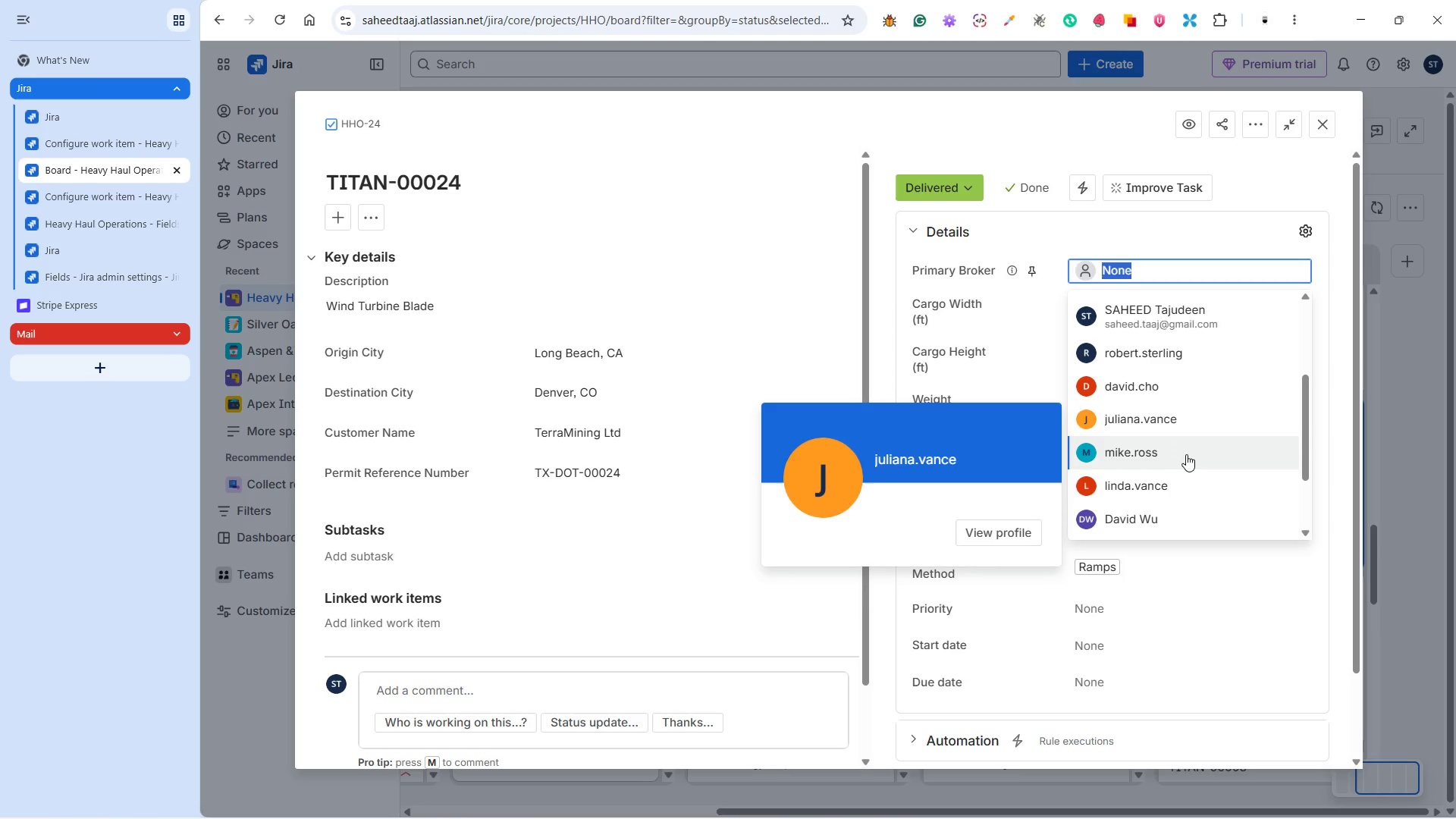 
left_click([1185, 485])
 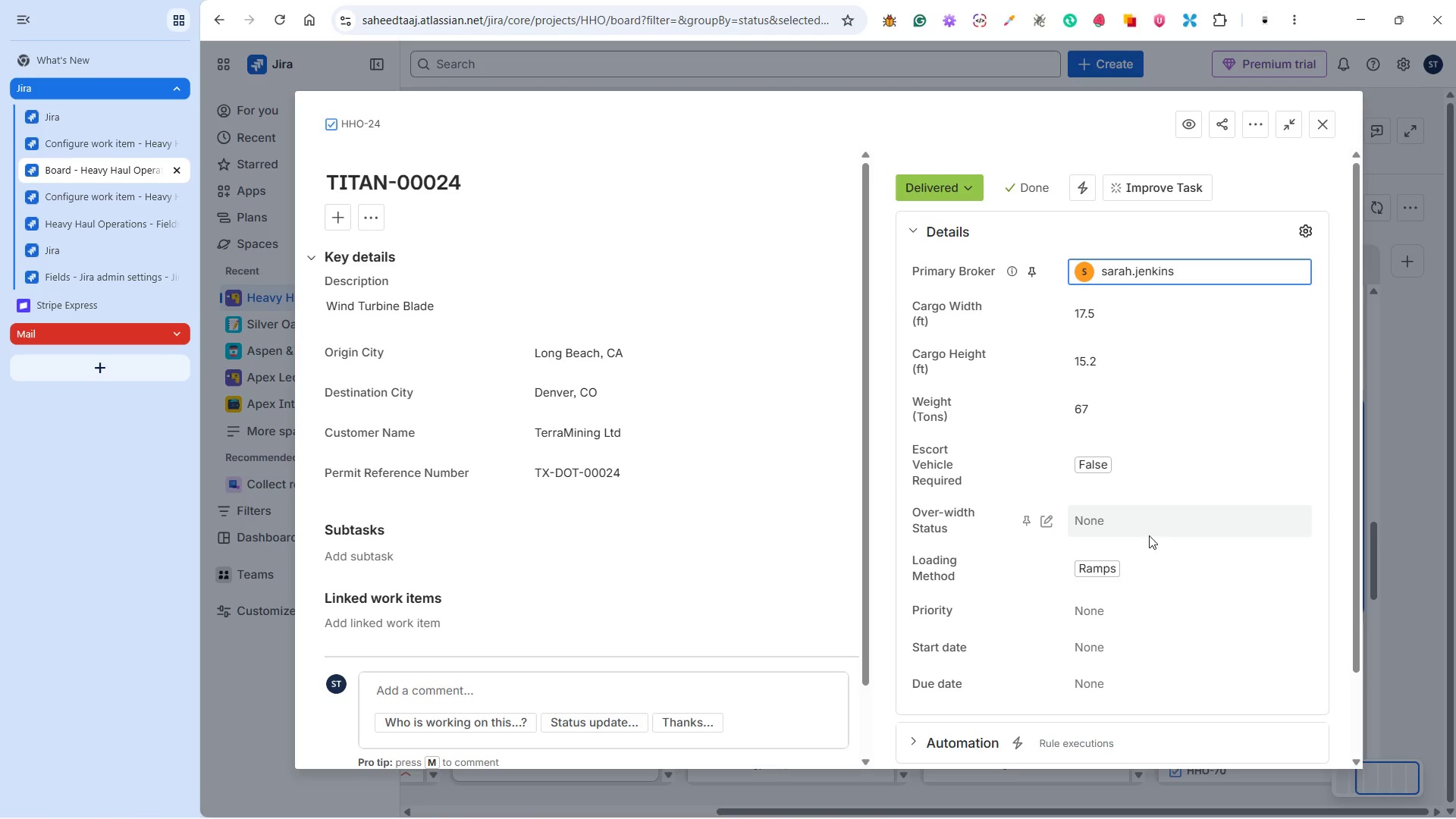 
scroll: coordinate [1189, 461], scroll_direction: down, amount: 2.0
 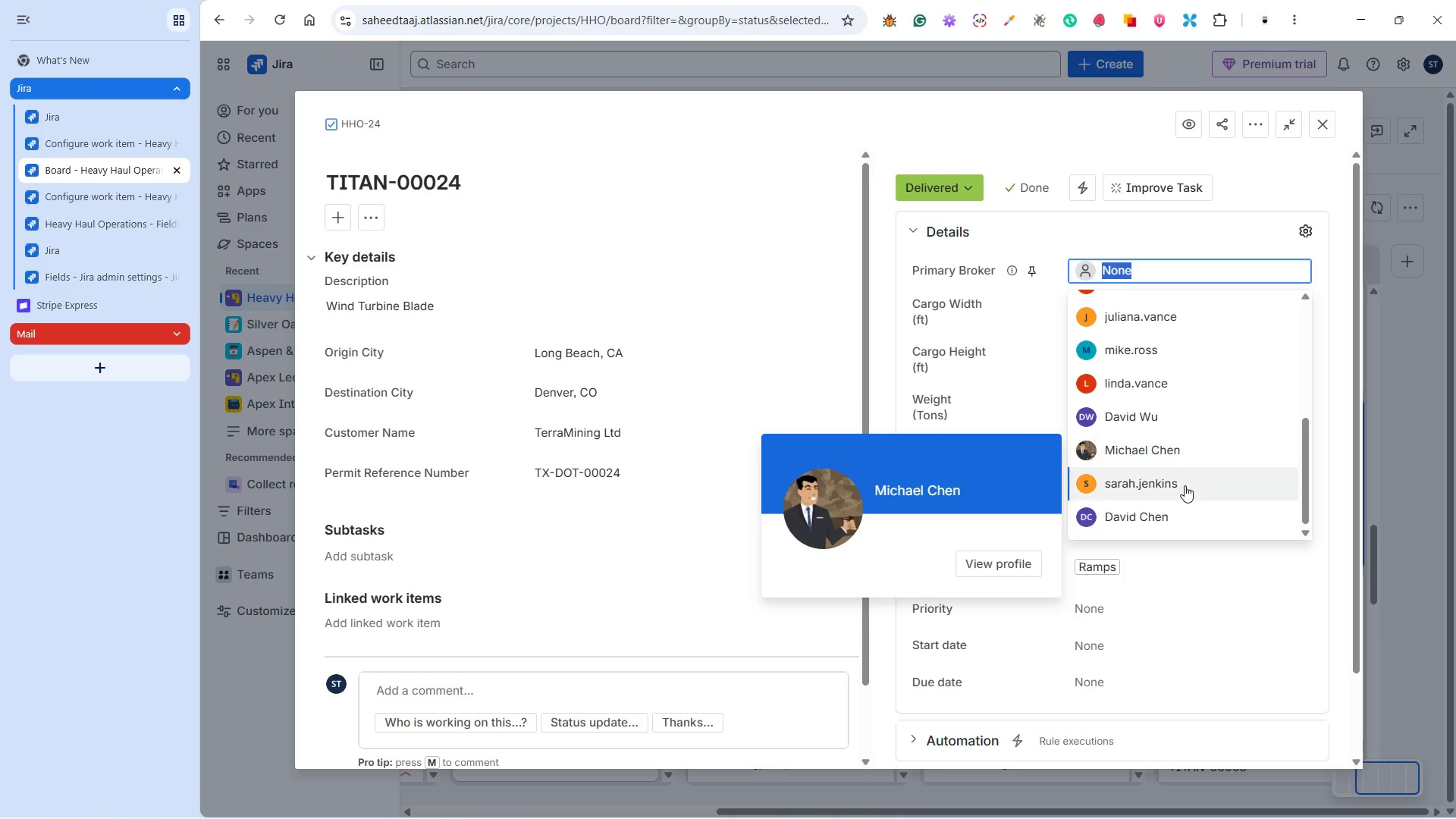 
left_click([1099, 522])
 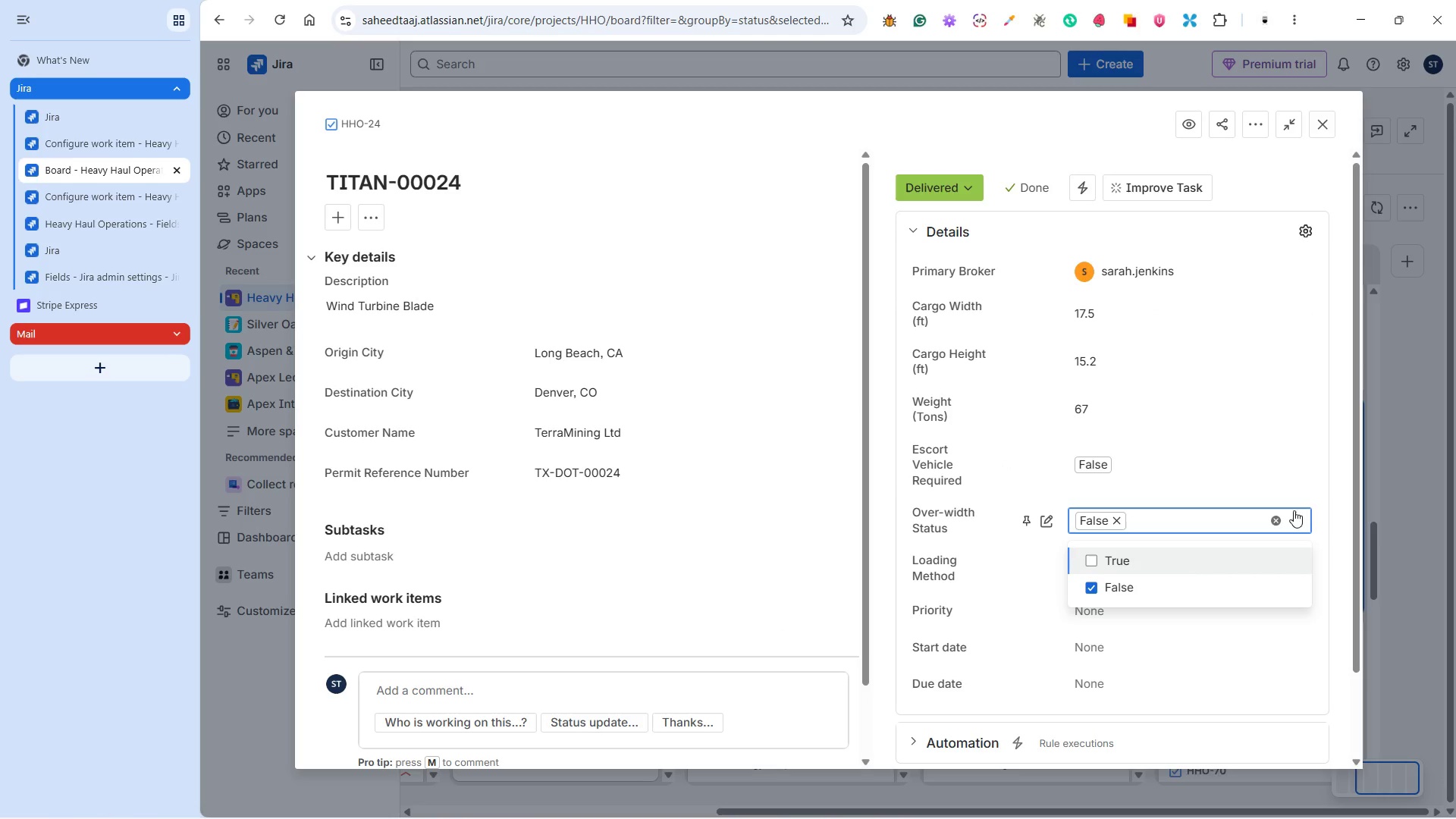 
left_click([1320, 478])
 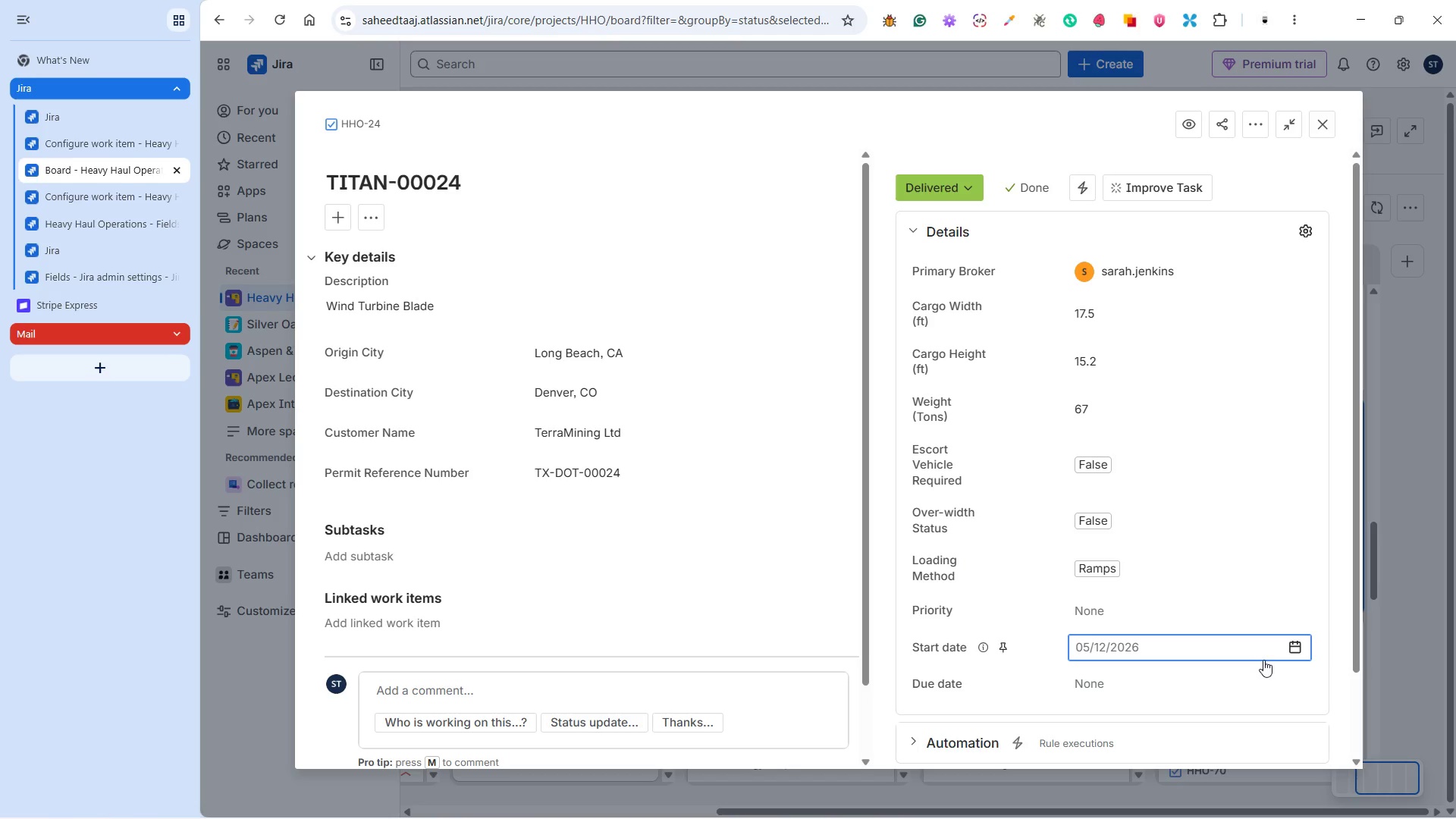 
left_click([1288, 645])
 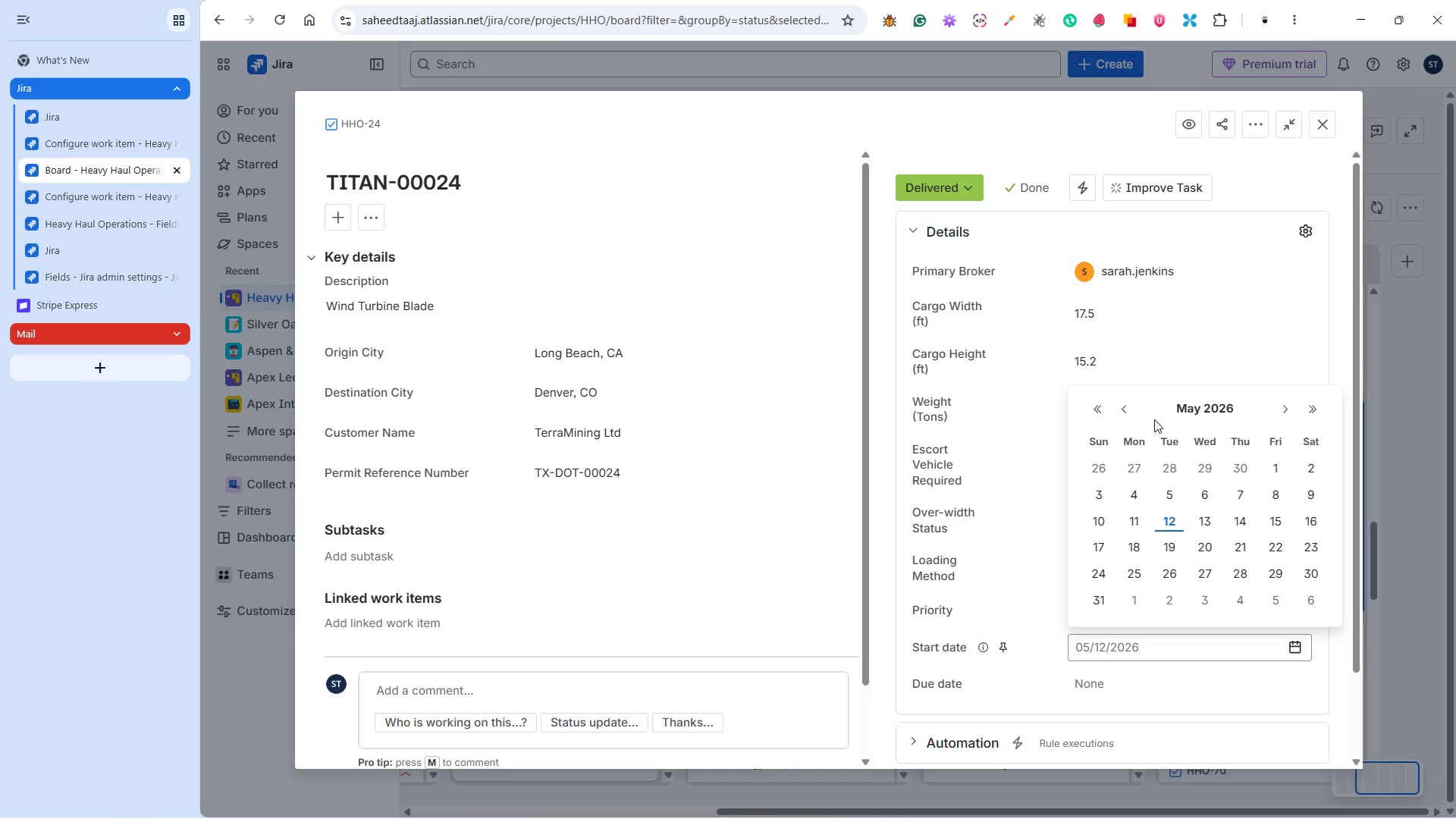 
left_click([1125, 409])
 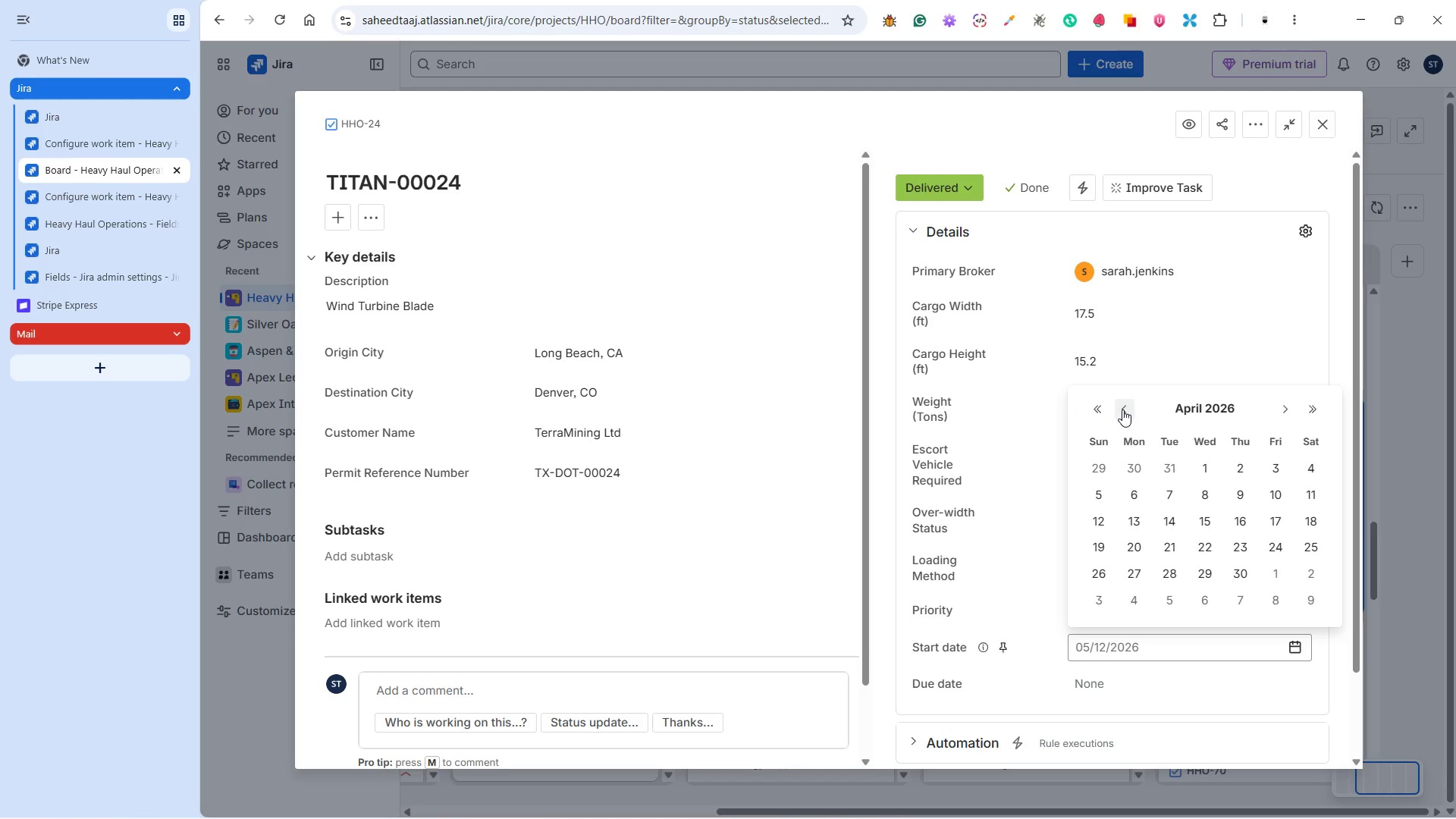 
left_click([1122, 410])
 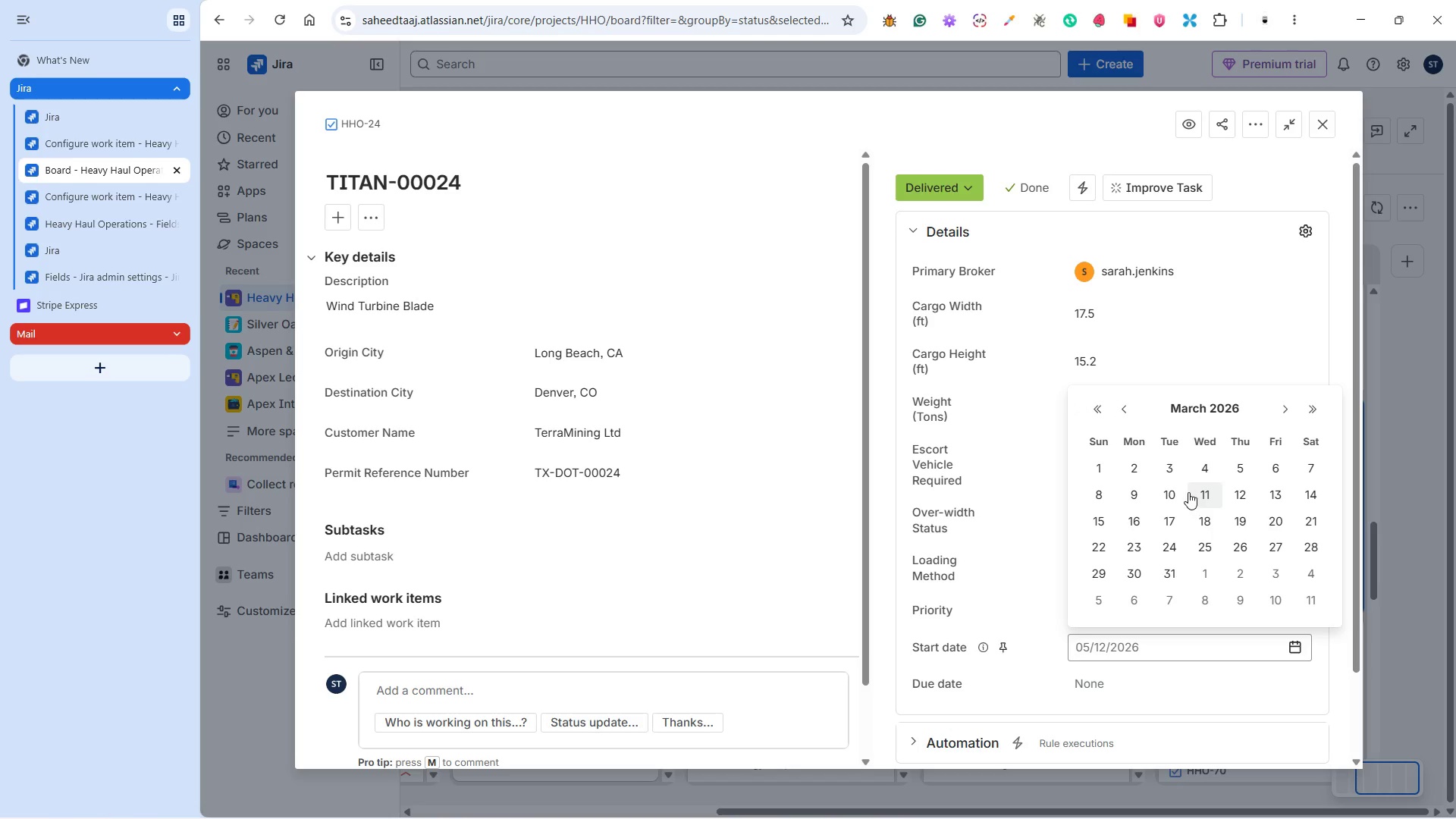 
left_click([1169, 495])
 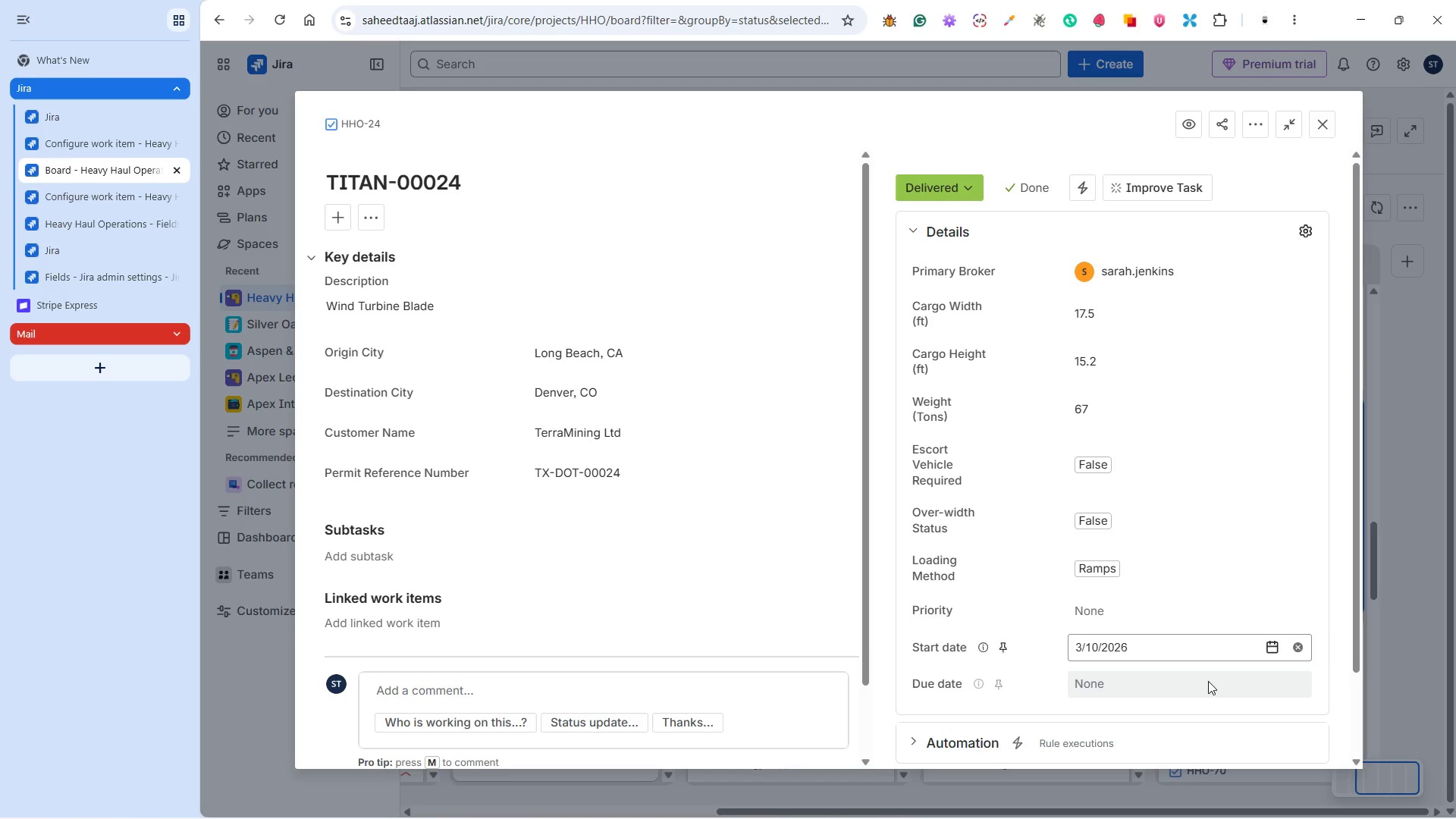 
left_click([1208, 681])
 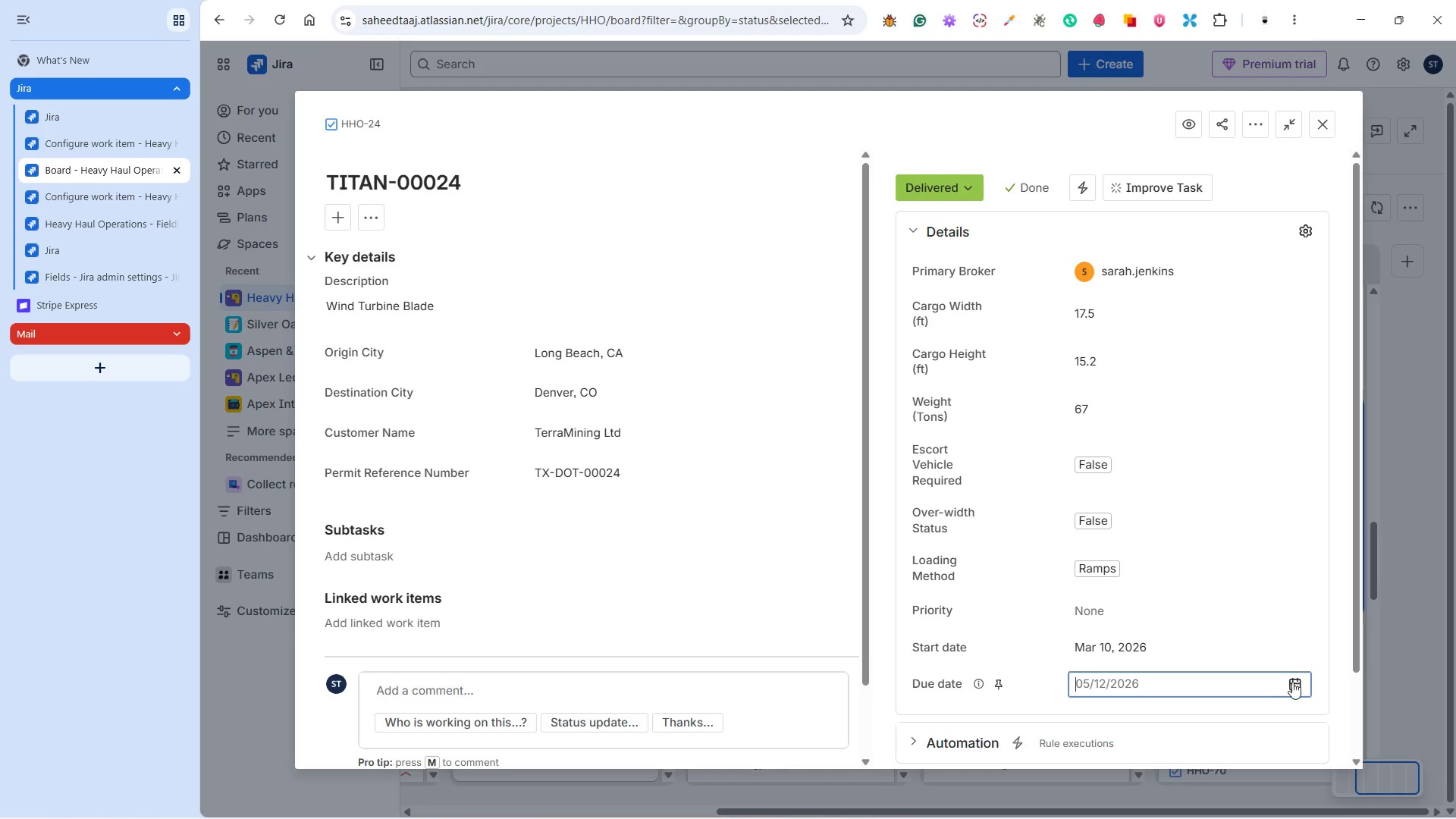 
left_click([1293, 682])
 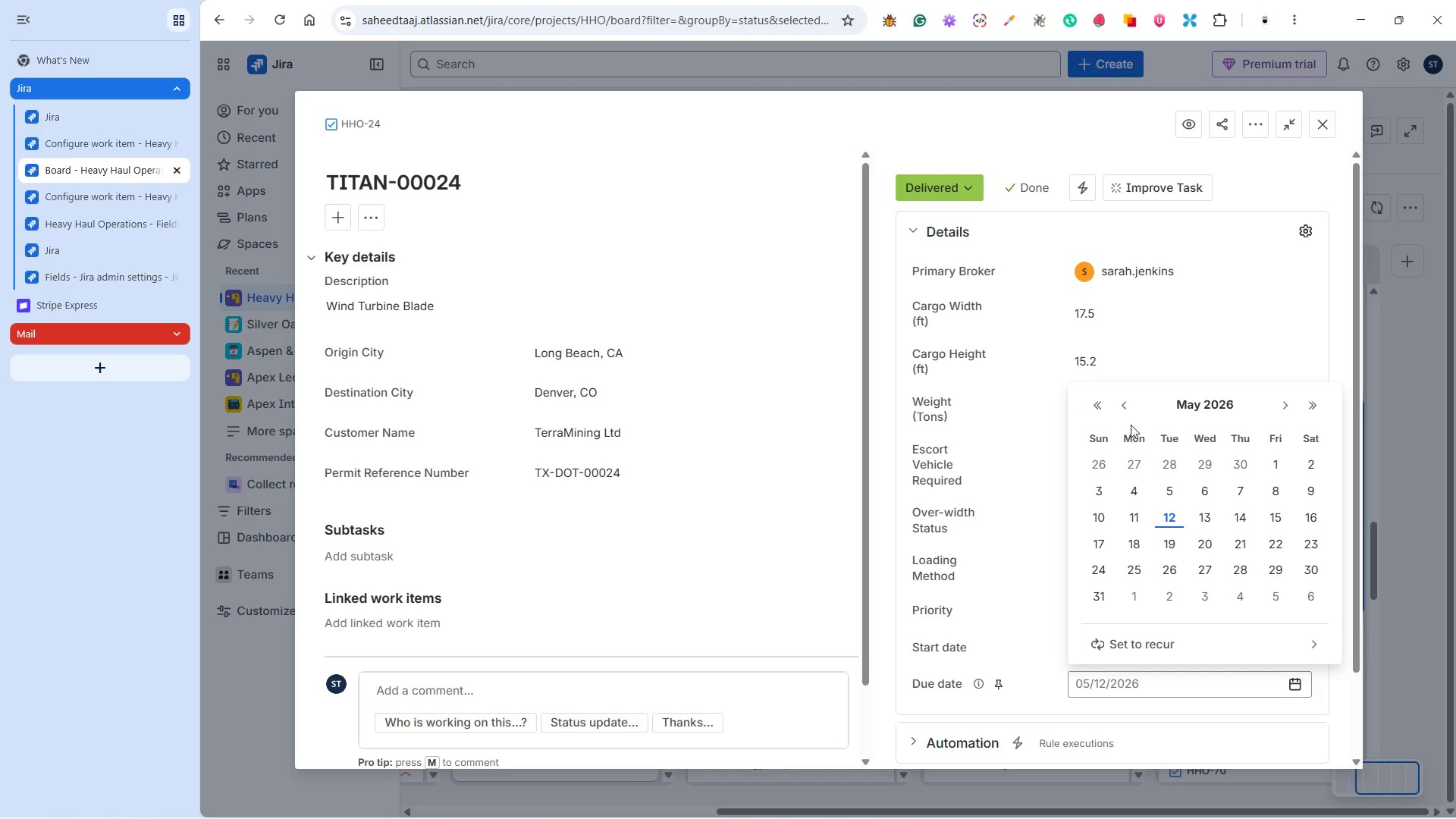 
left_click([1119, 416])
 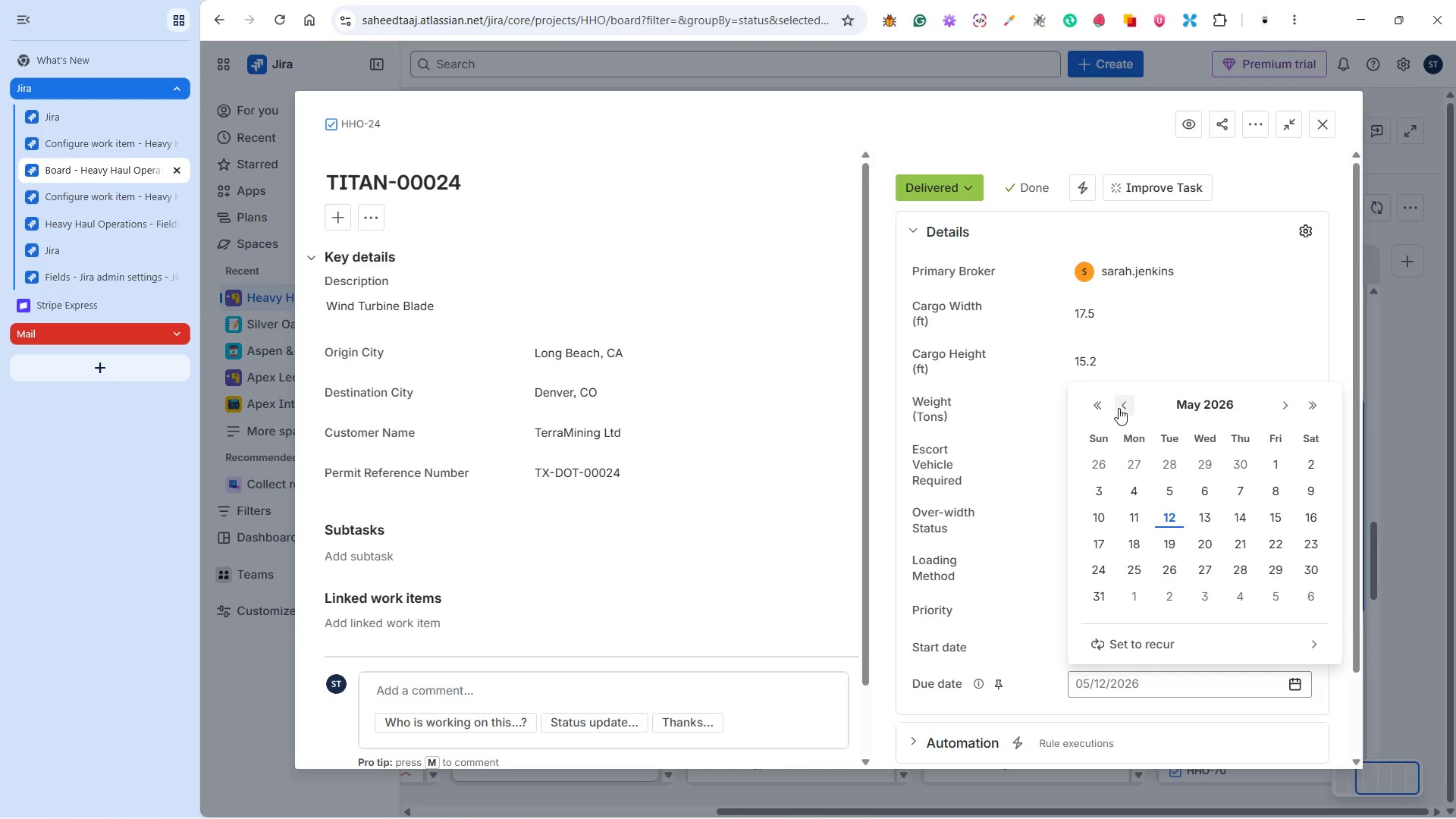 
left_click([1119, 407])
 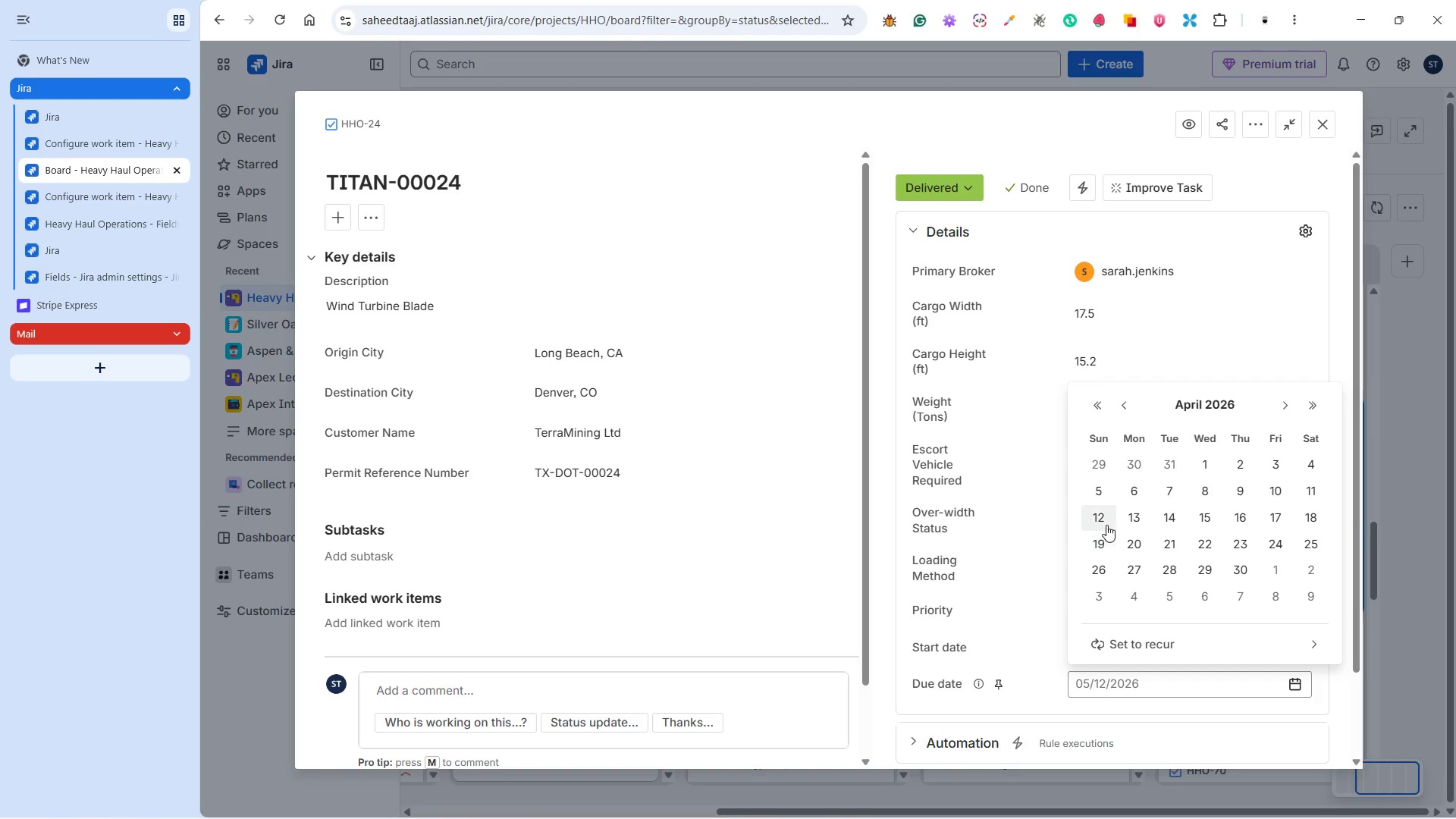 
left_click([1131, 519])
 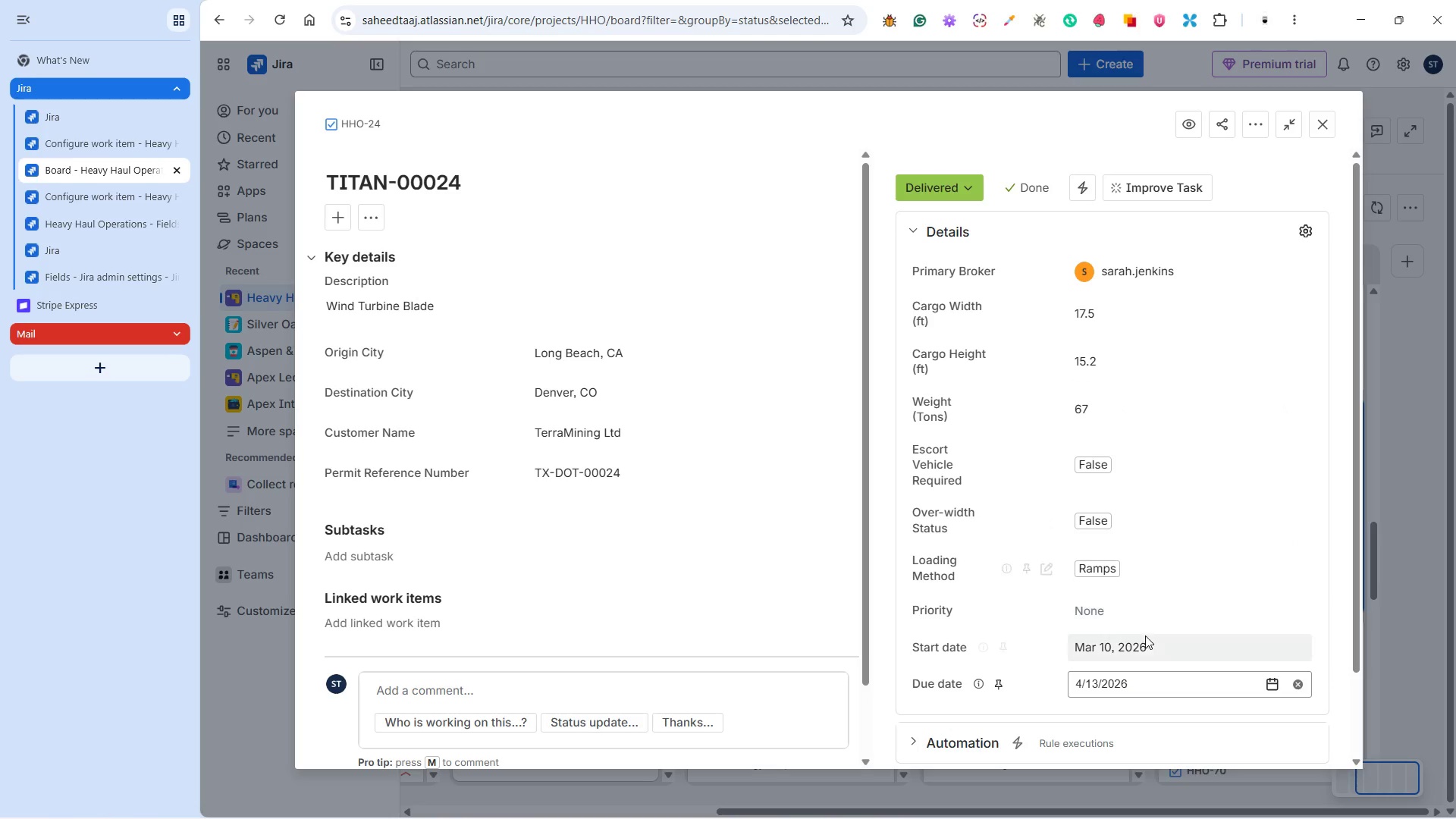 
left_click([1138, 610])
 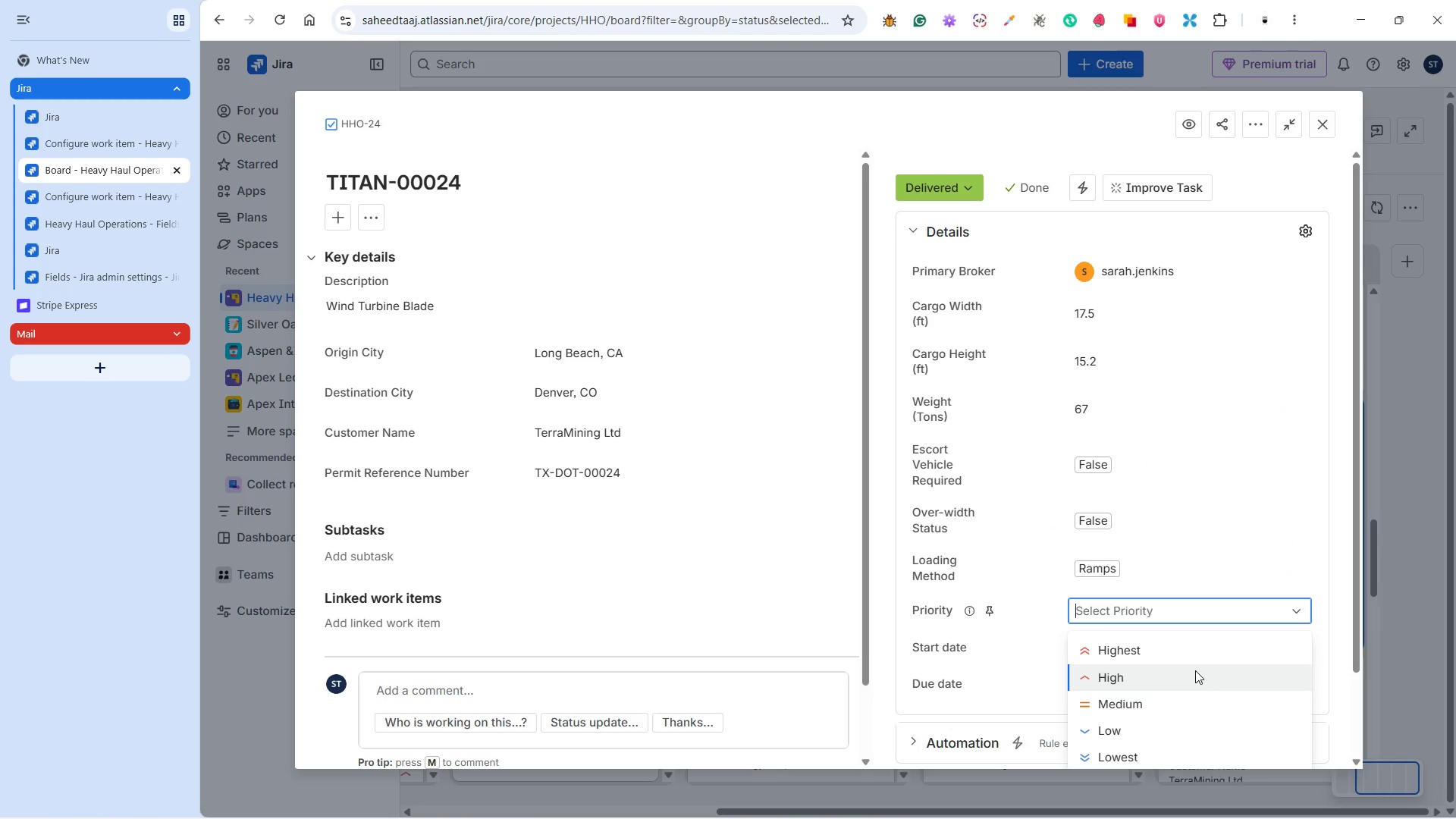 
left_click([1172, 723])
 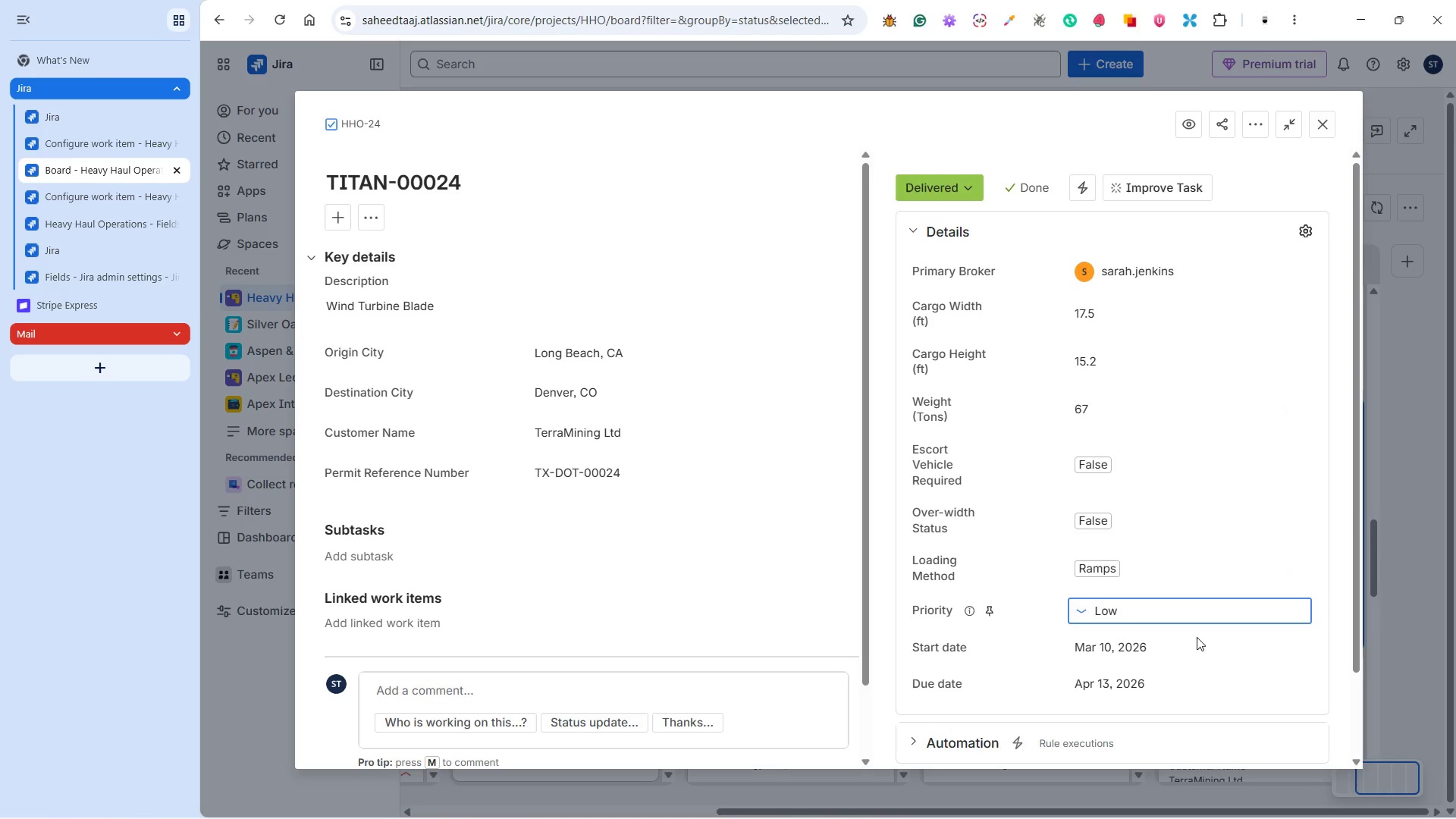 
left_click([1172, 639])
 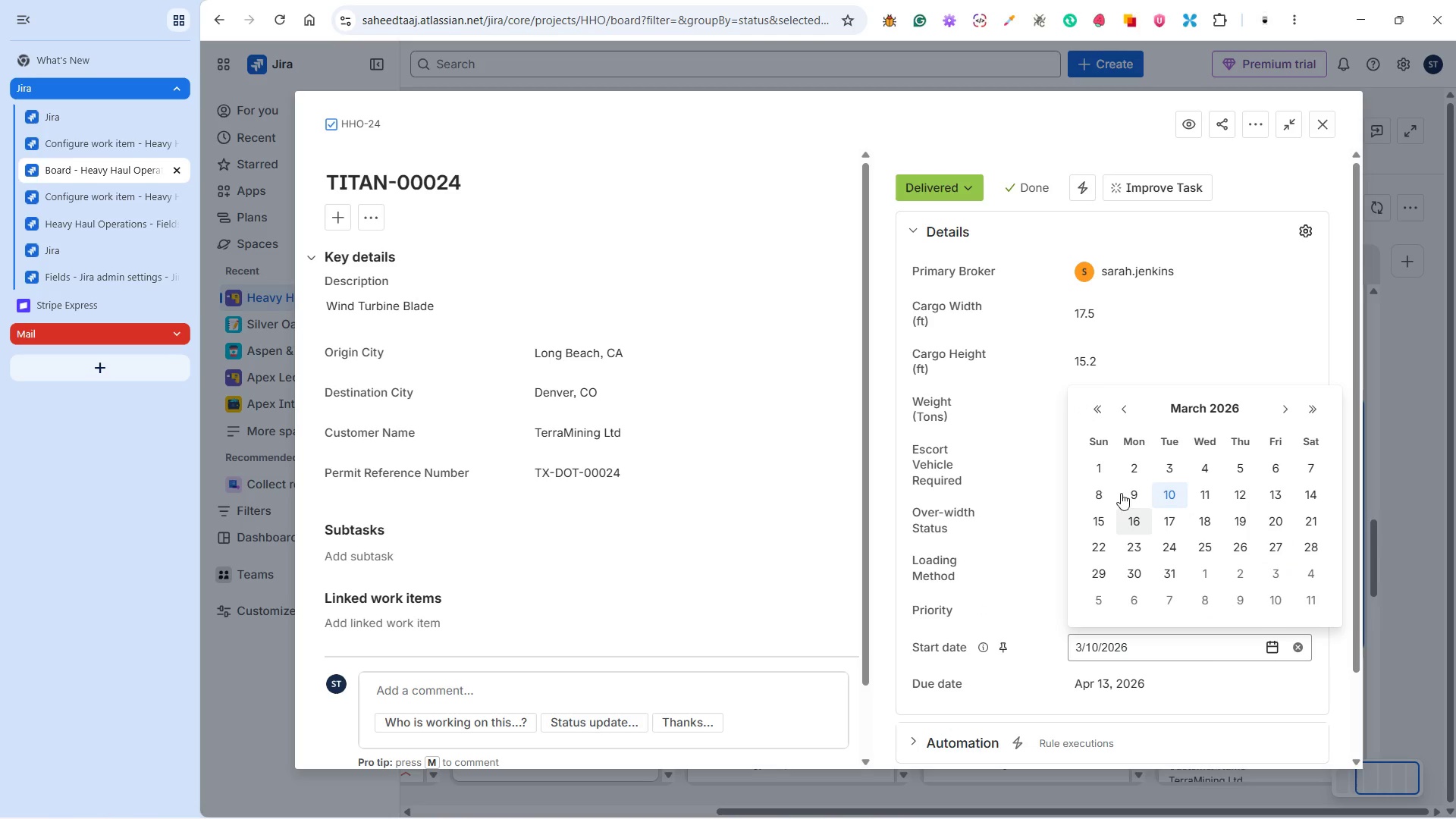 
left_click([1125, 412])
 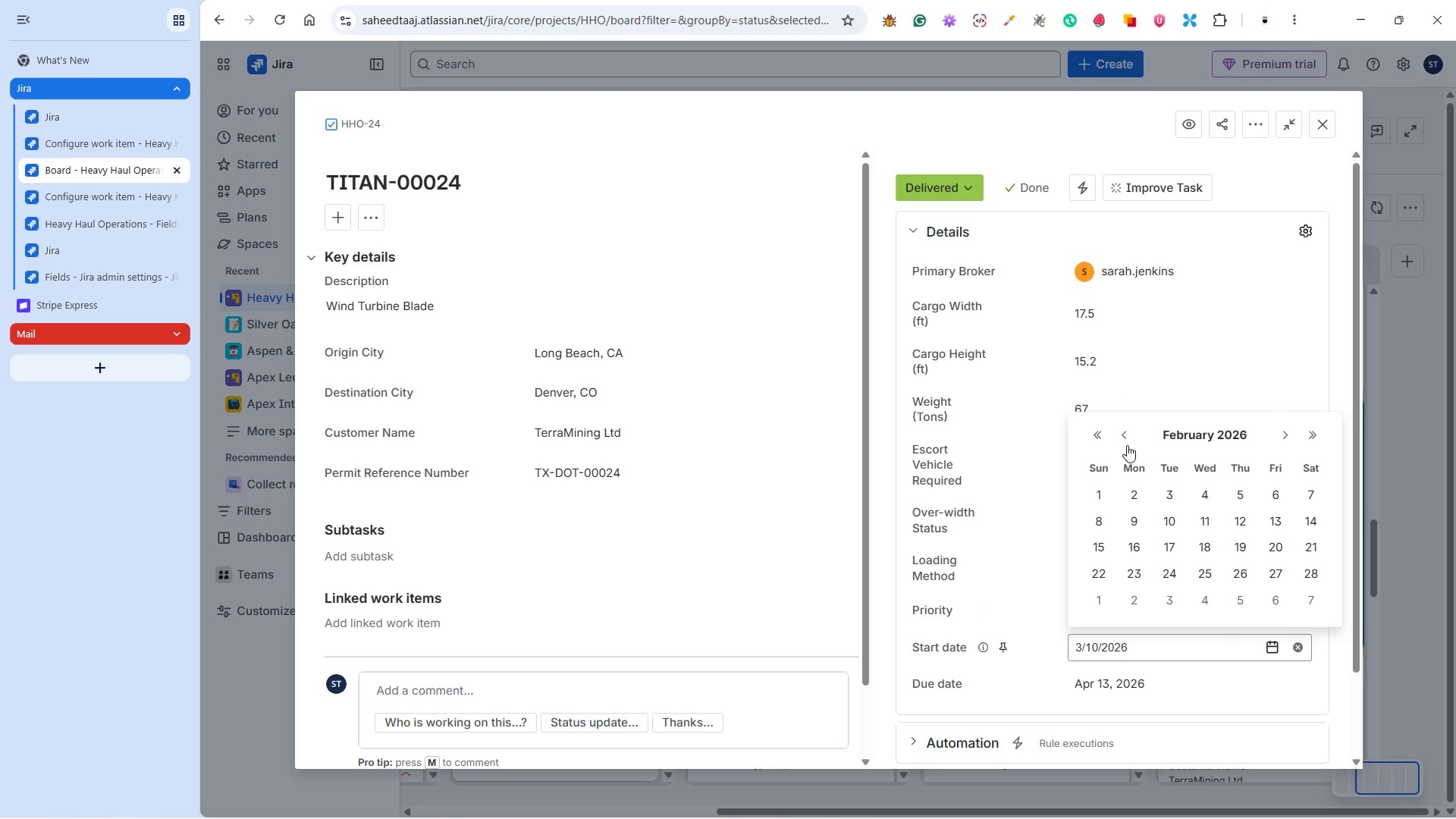 
left_click([1125, 439])
 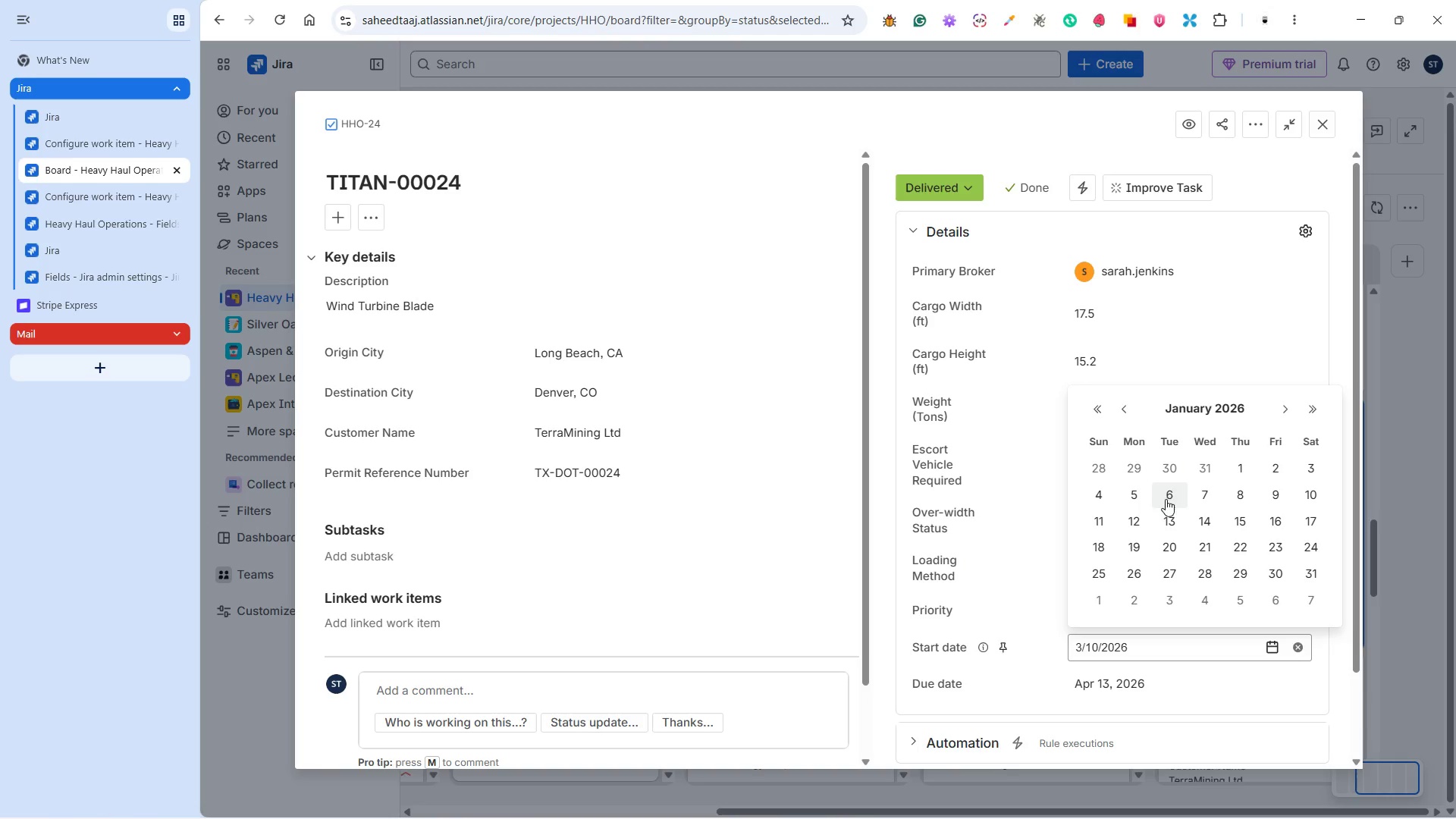 
left_click([1168, 498])
 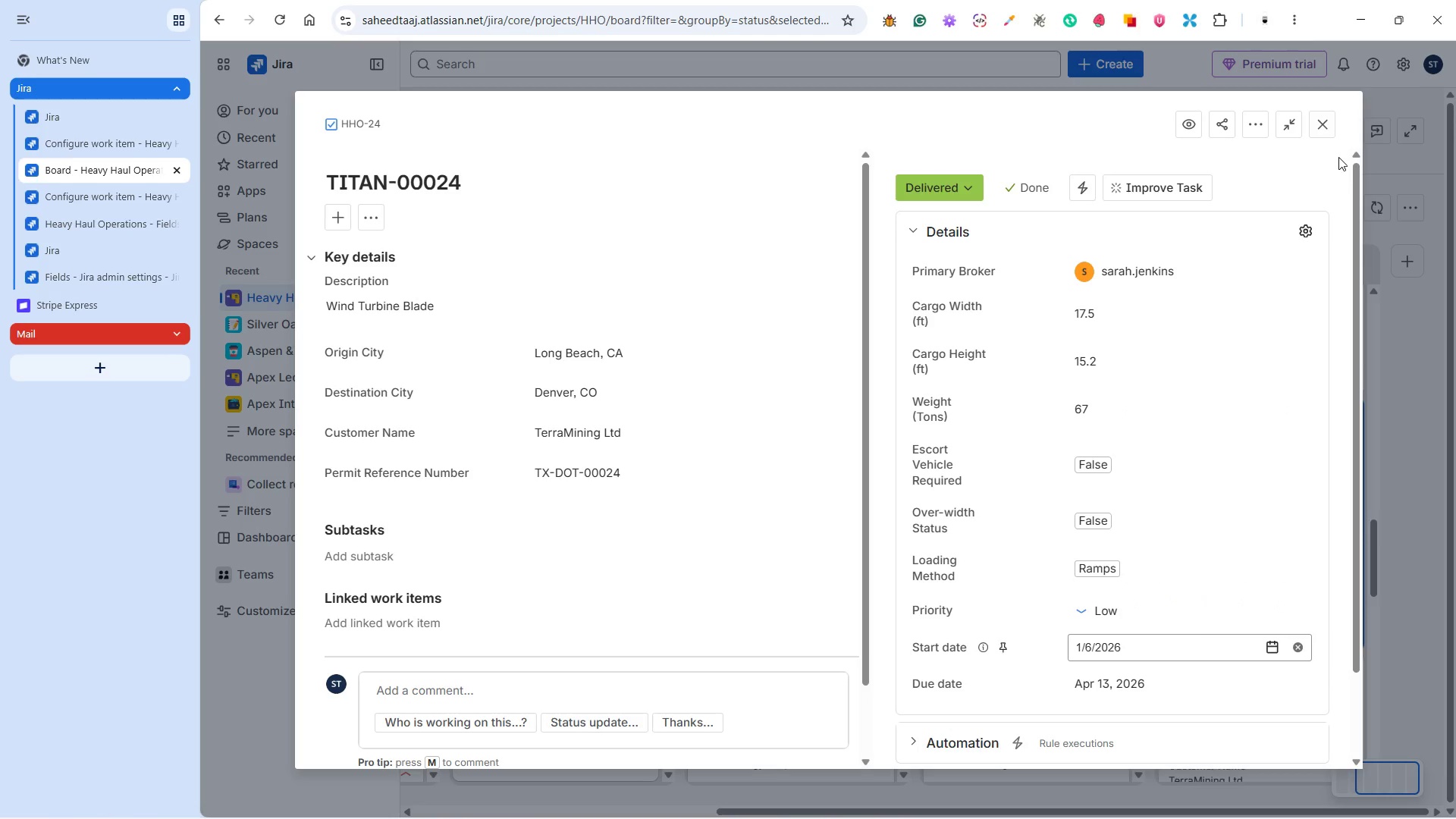 
left_click([1322, 127])
 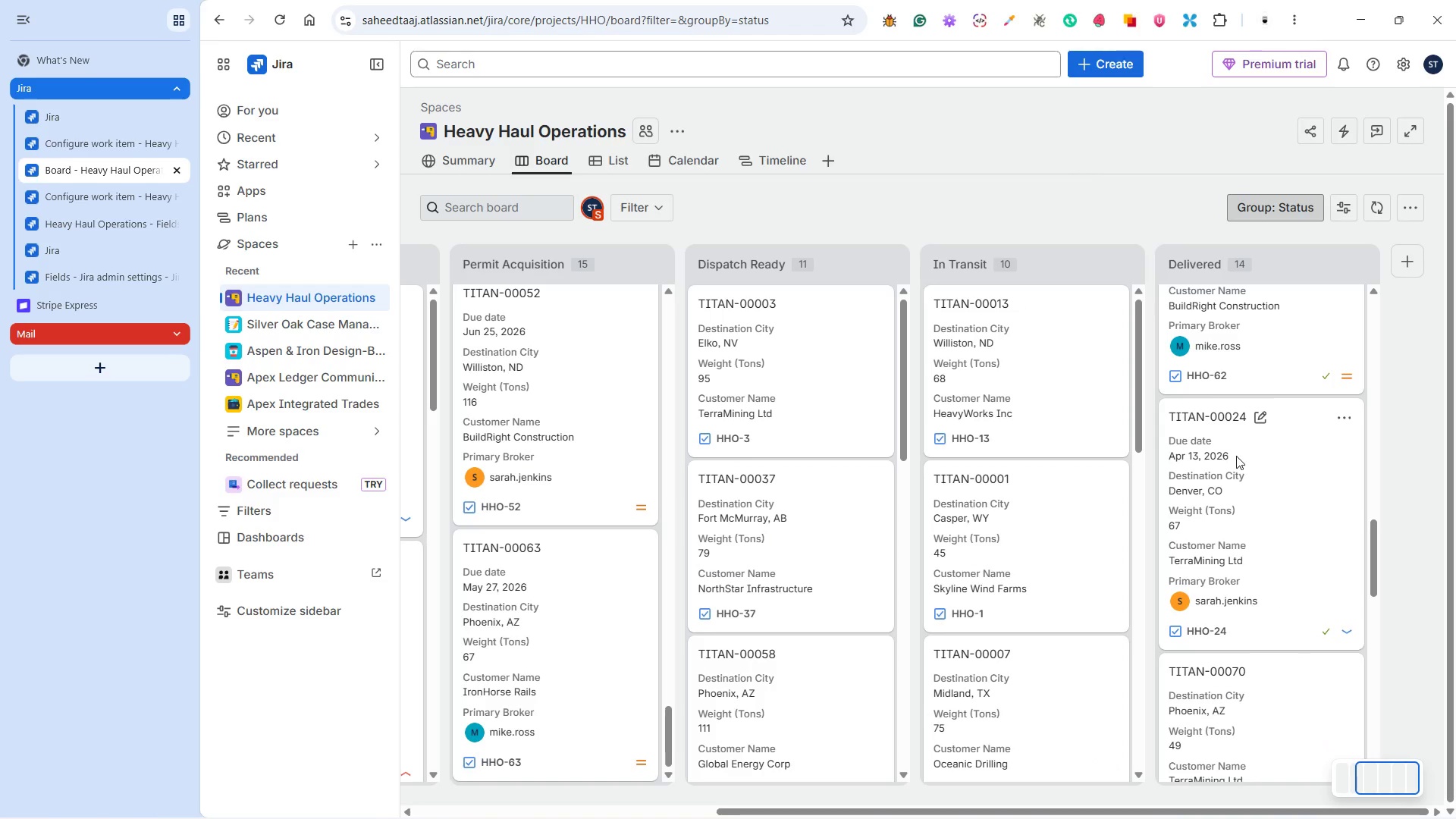 
left_click([1316, 426])
 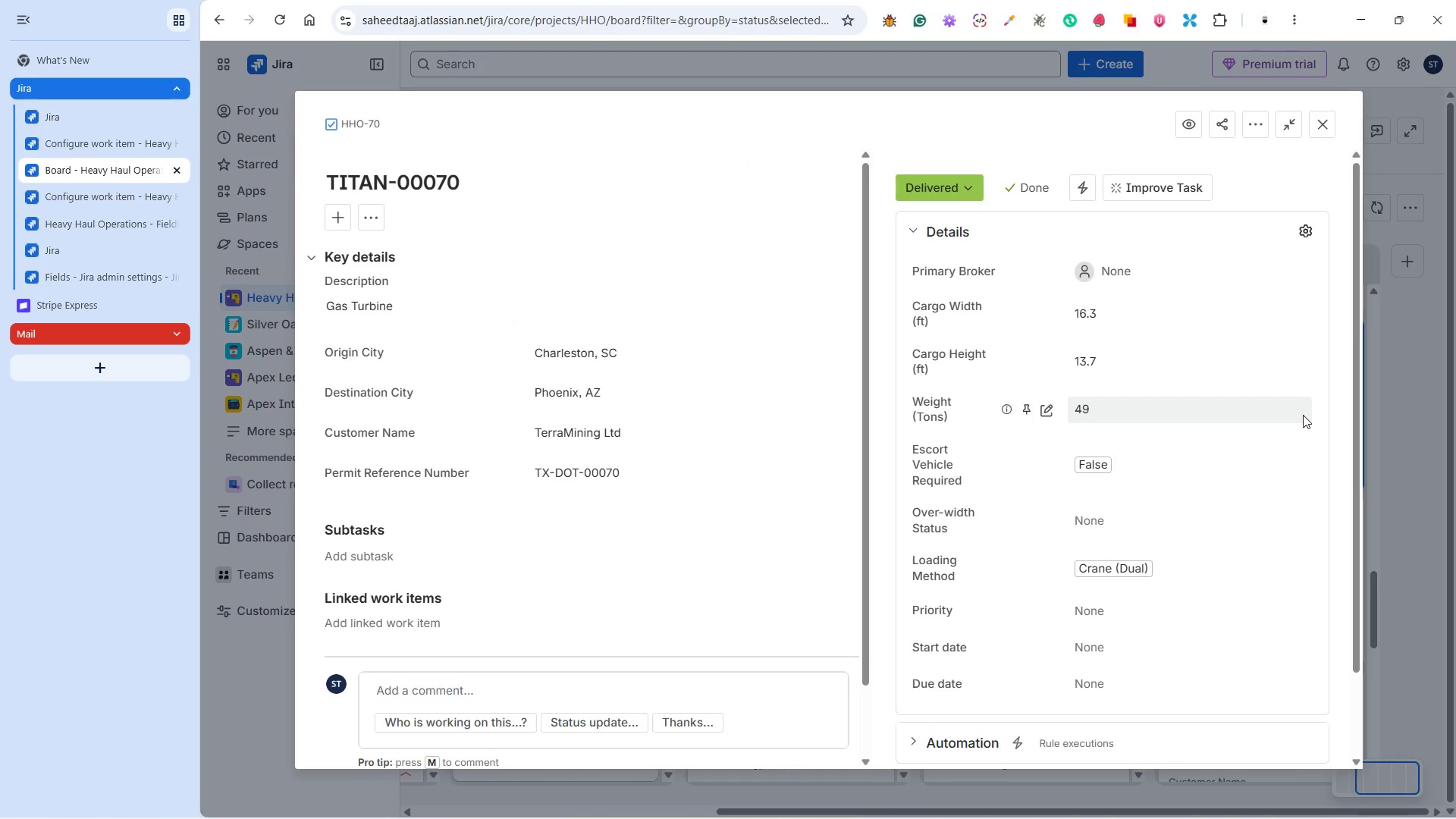 
scroll: coordinate [1237, 456], scroll_direction: down, amount: 4.0
 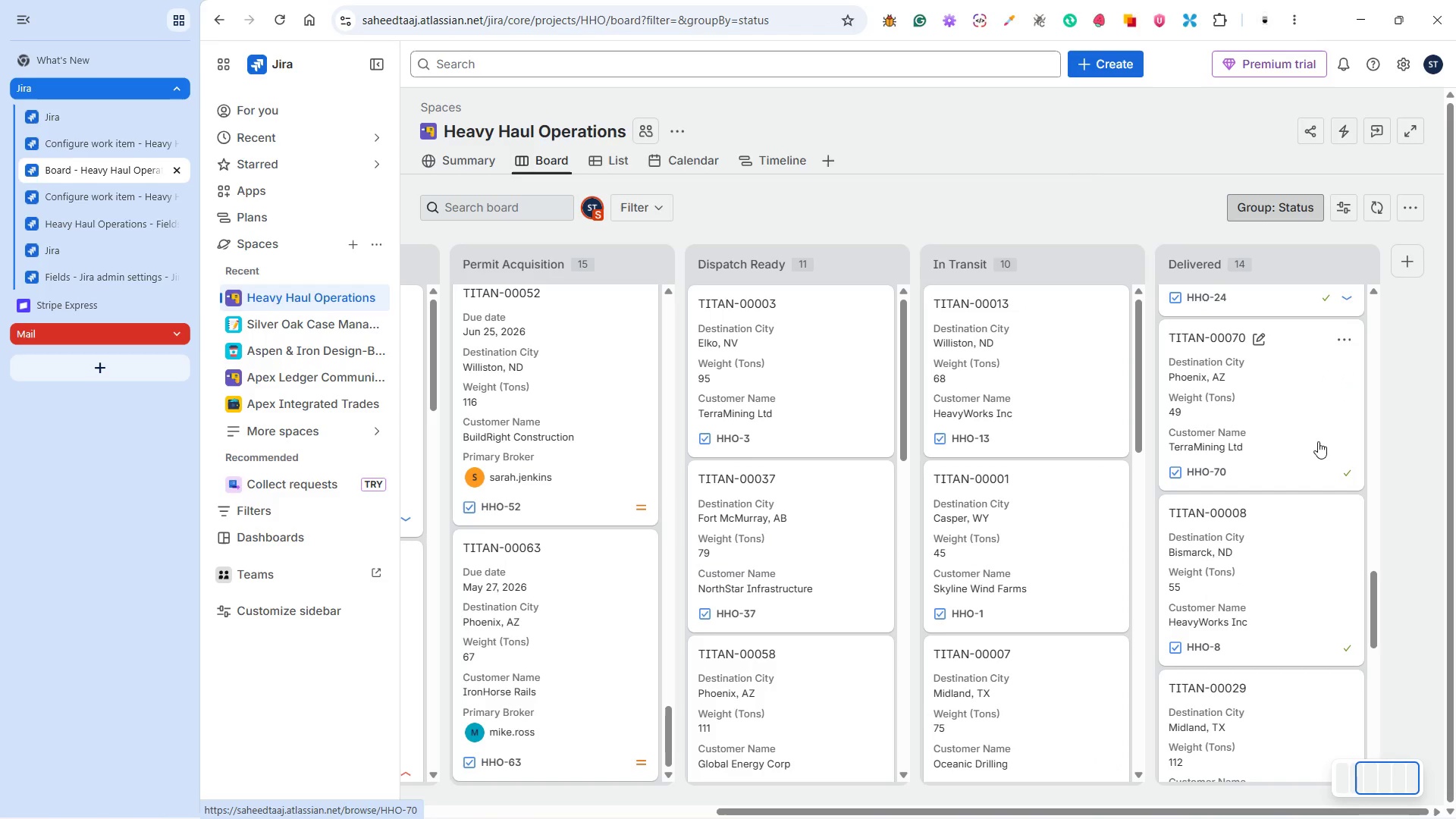 
wait(14.58)
 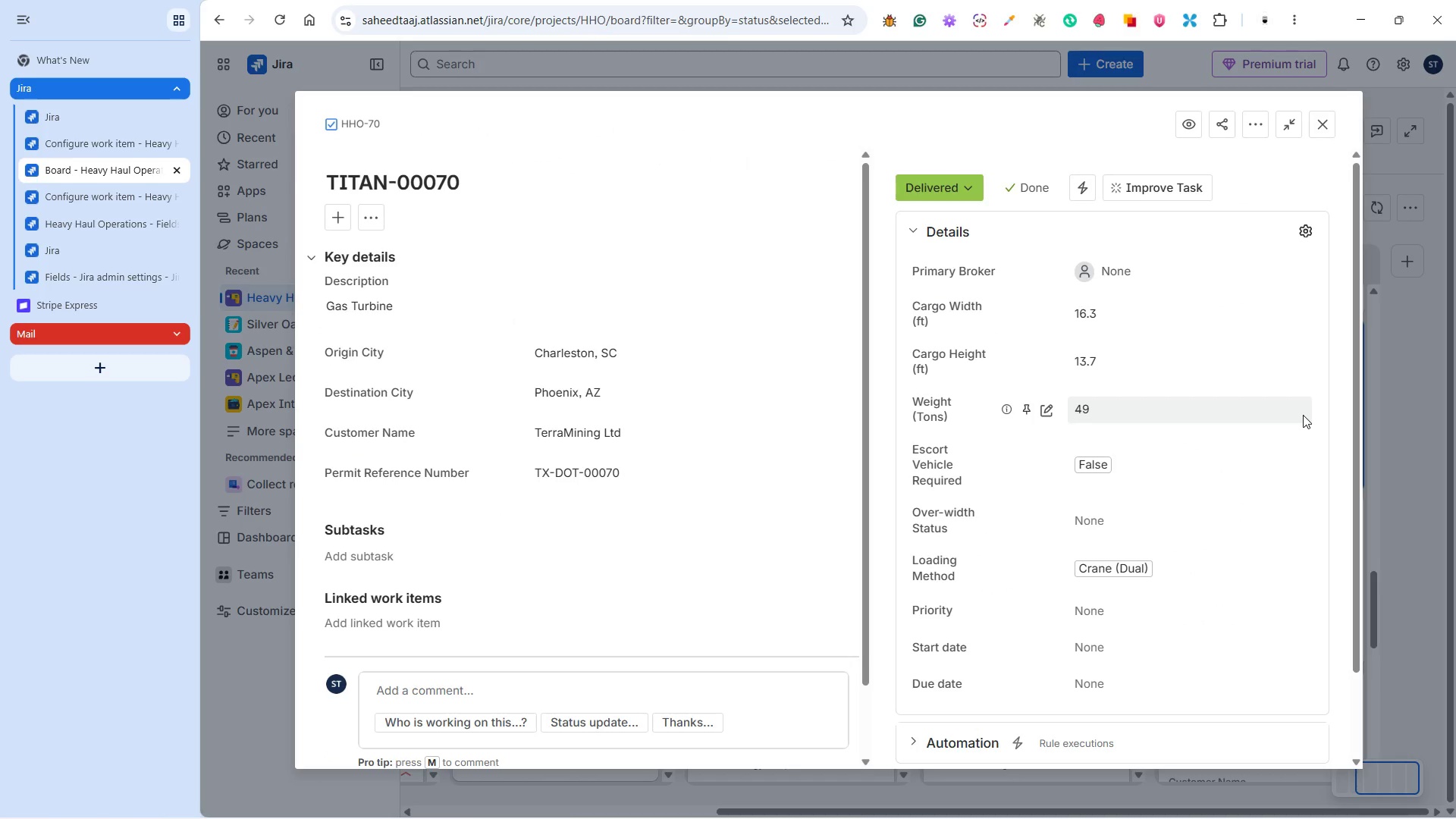 
left_click([1157, 269])
 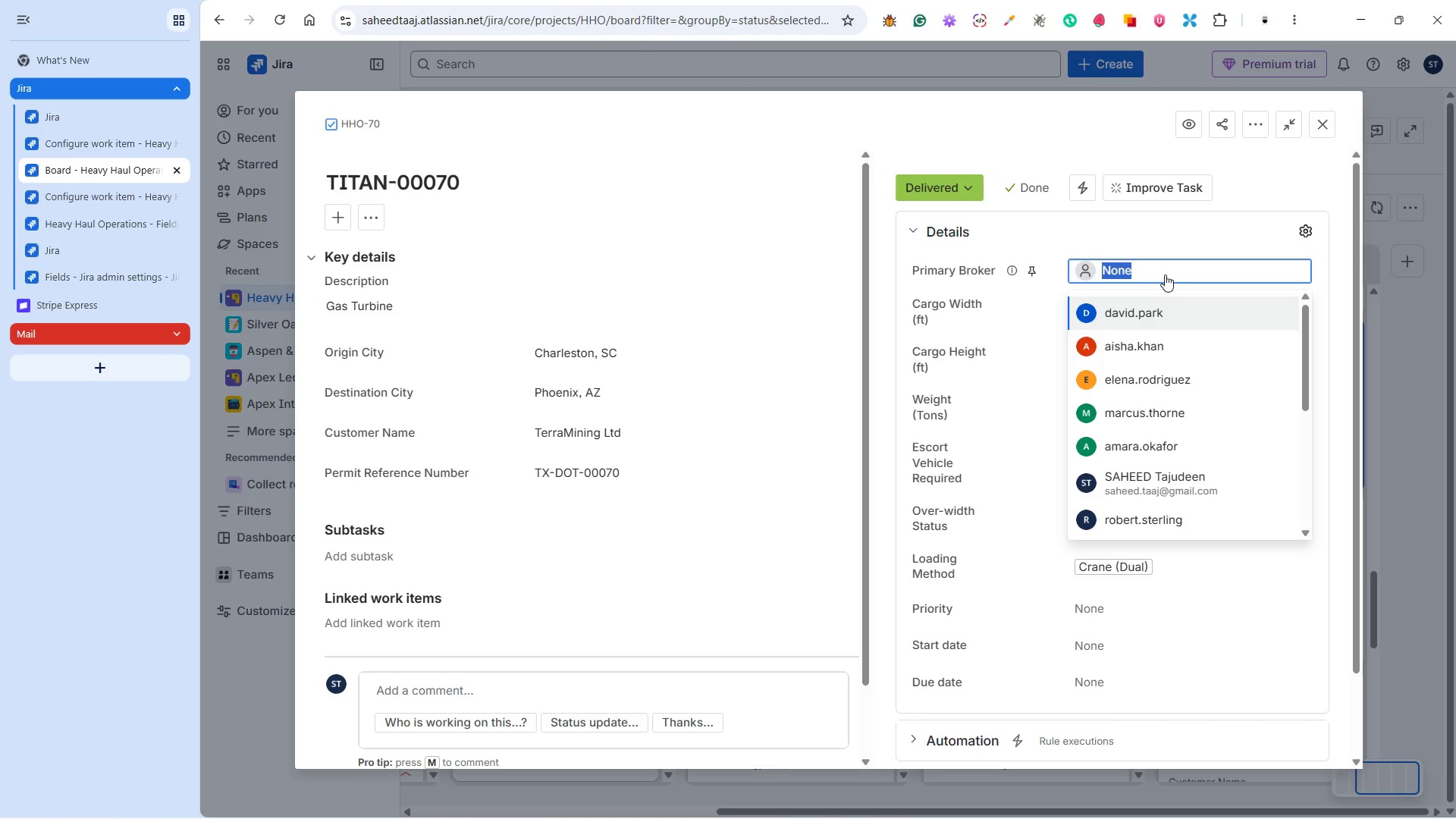 
scroll: coordinate [1203, 449], scroll_direction: down, amount: 8.0
 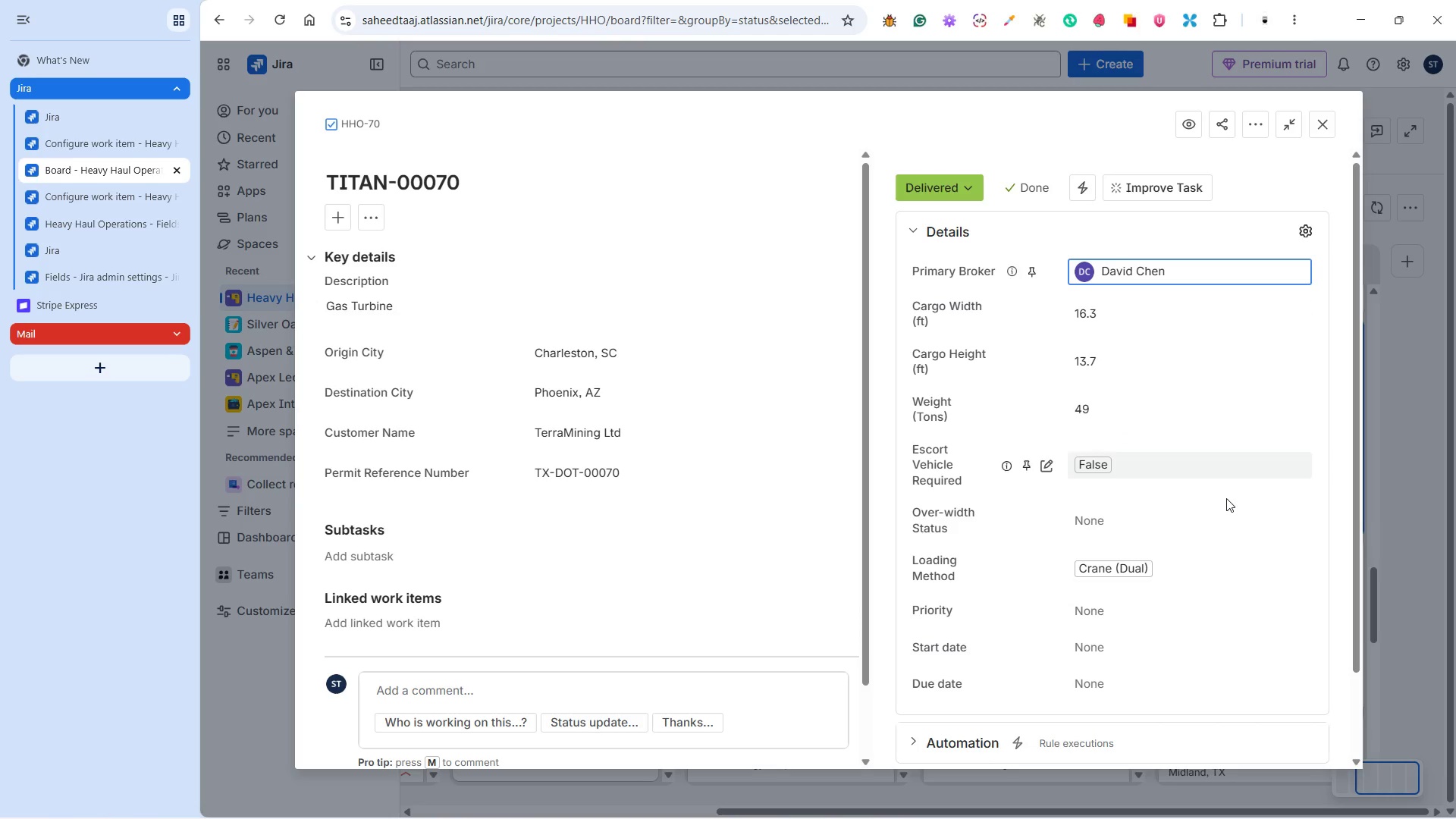 
left_click([1123, 512])
 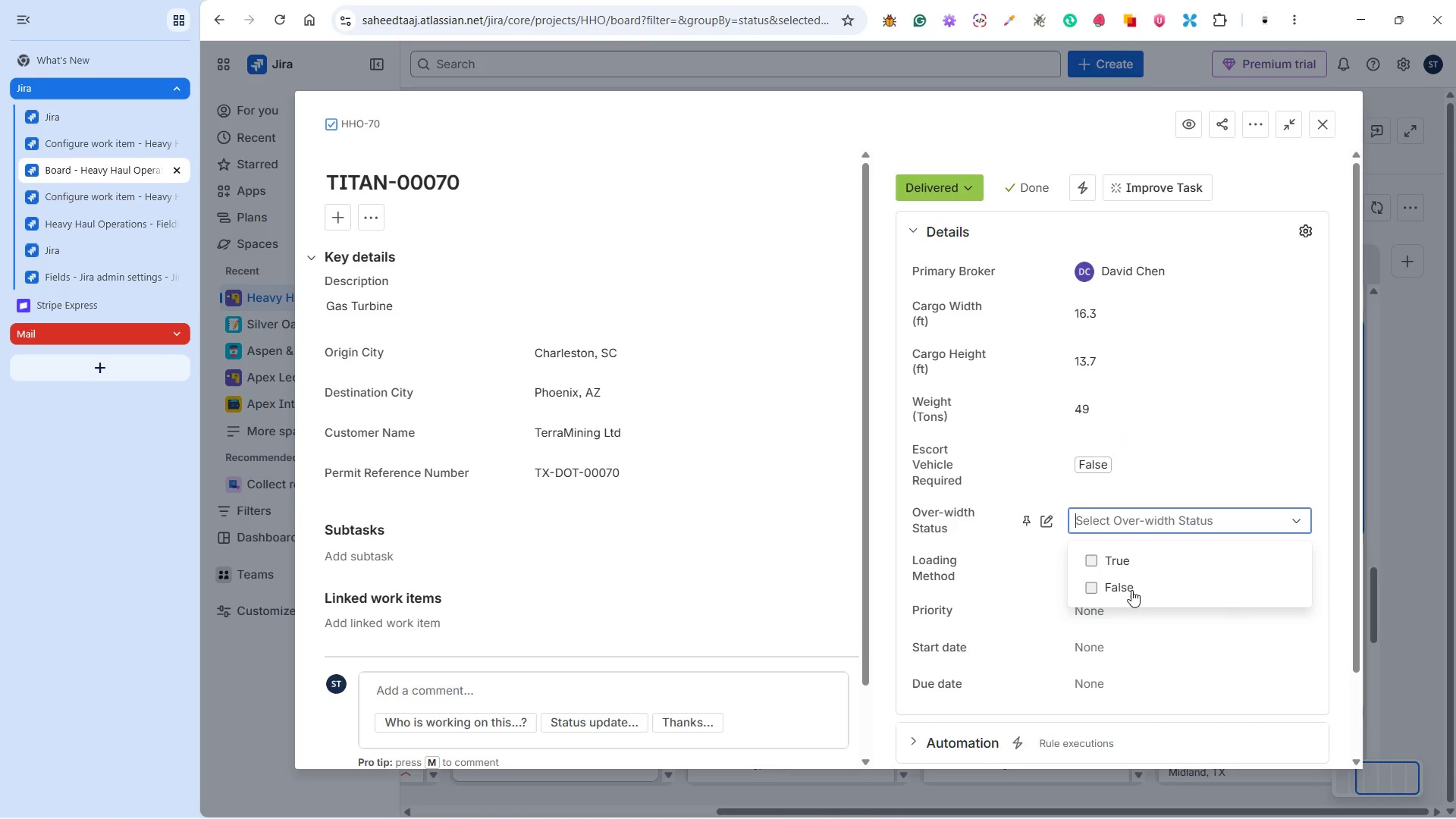 
left_click([1126, 587])
 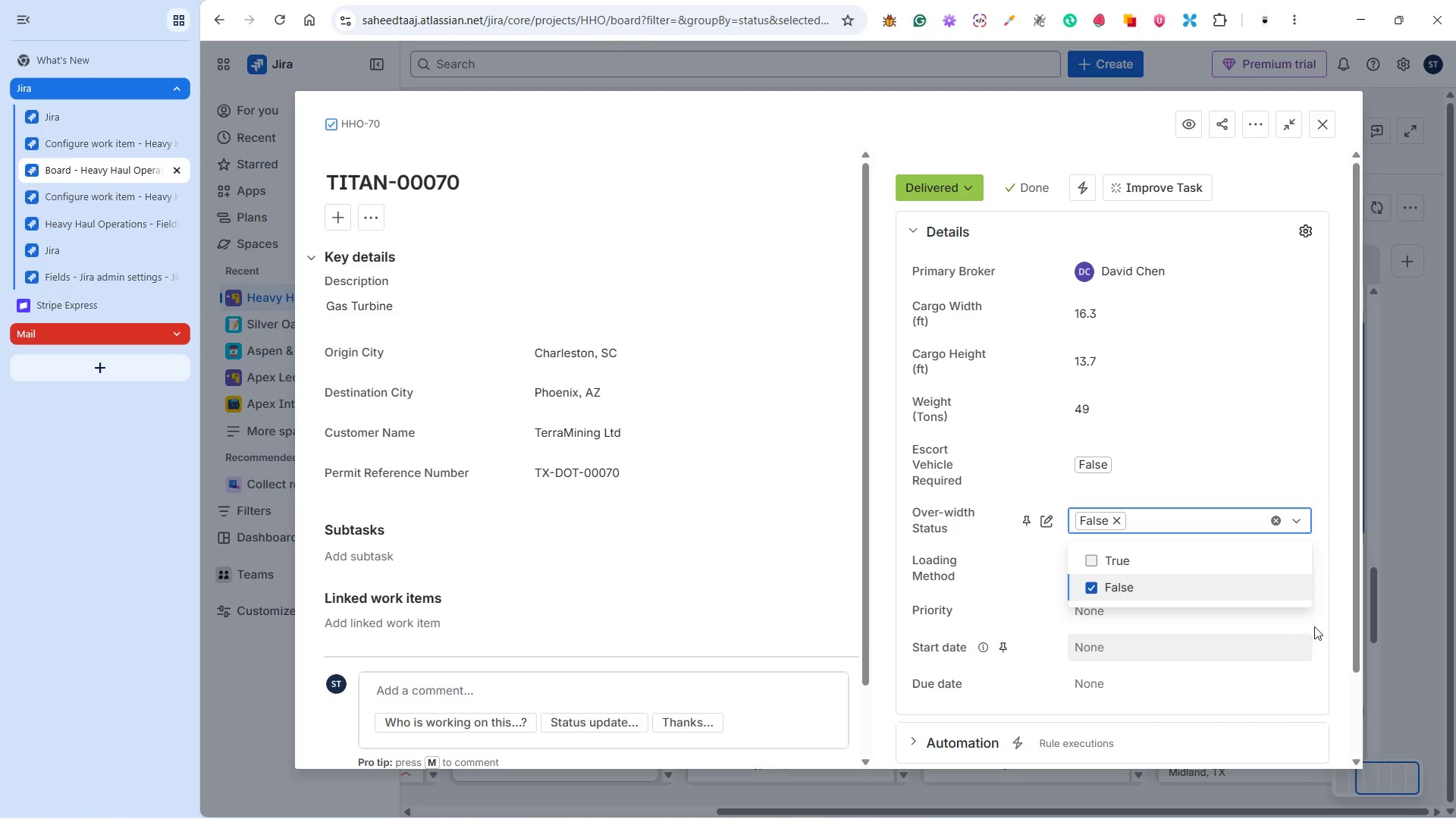 
left_click([1320, 613])
 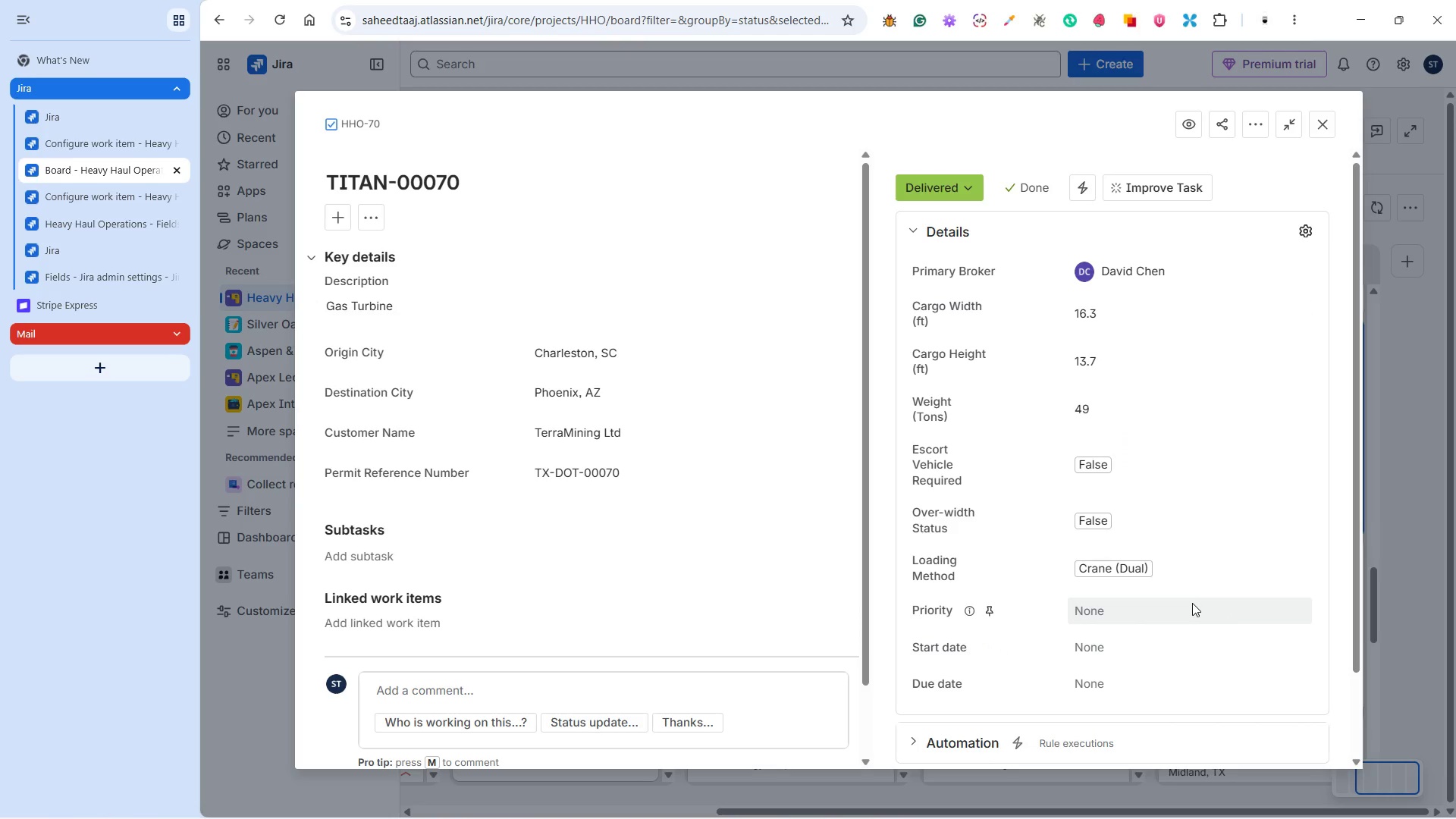 
left_click([1191, 603])
 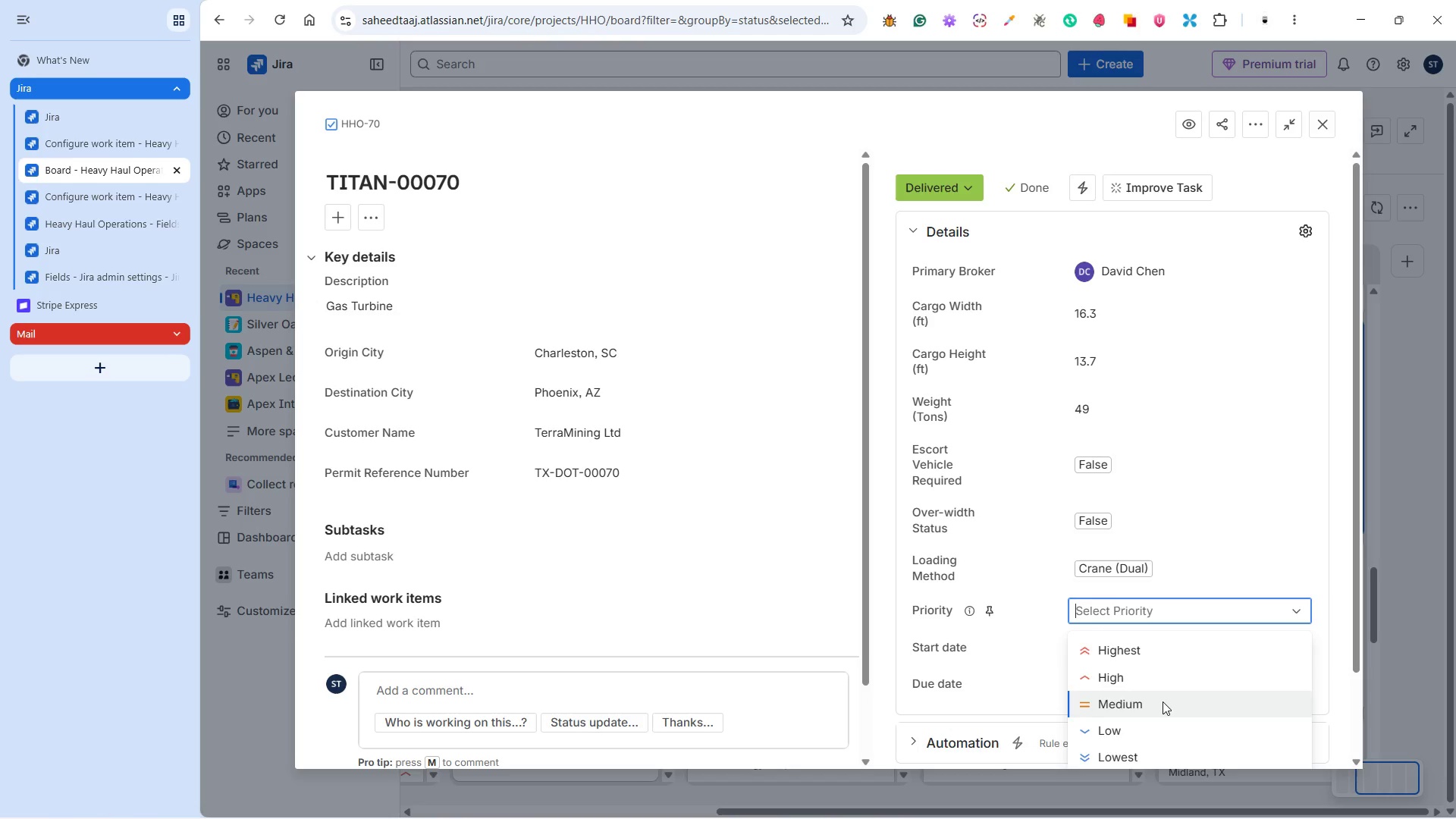 
left_click([1178, 651])
 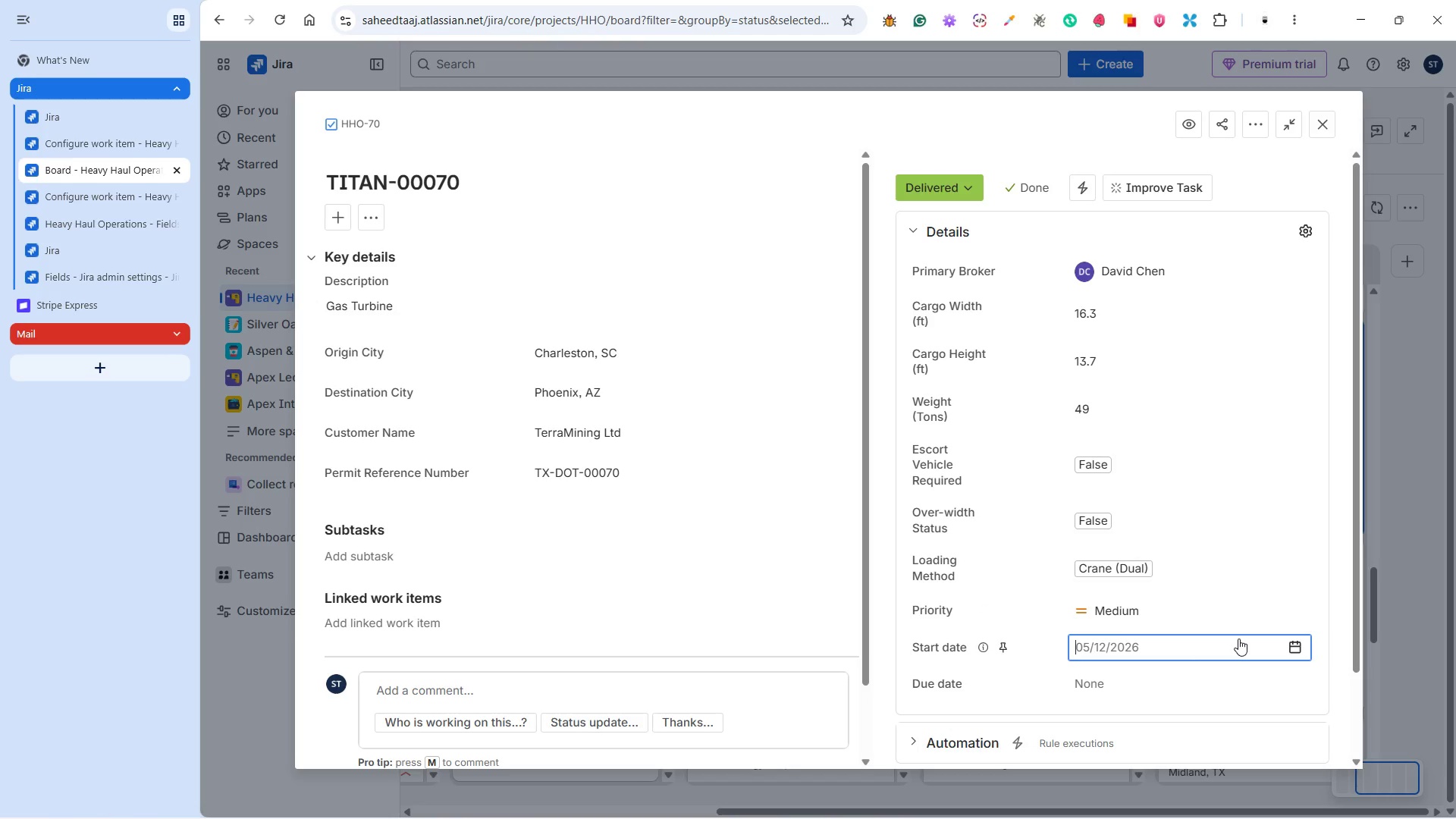 
left_click([1298, 645])
 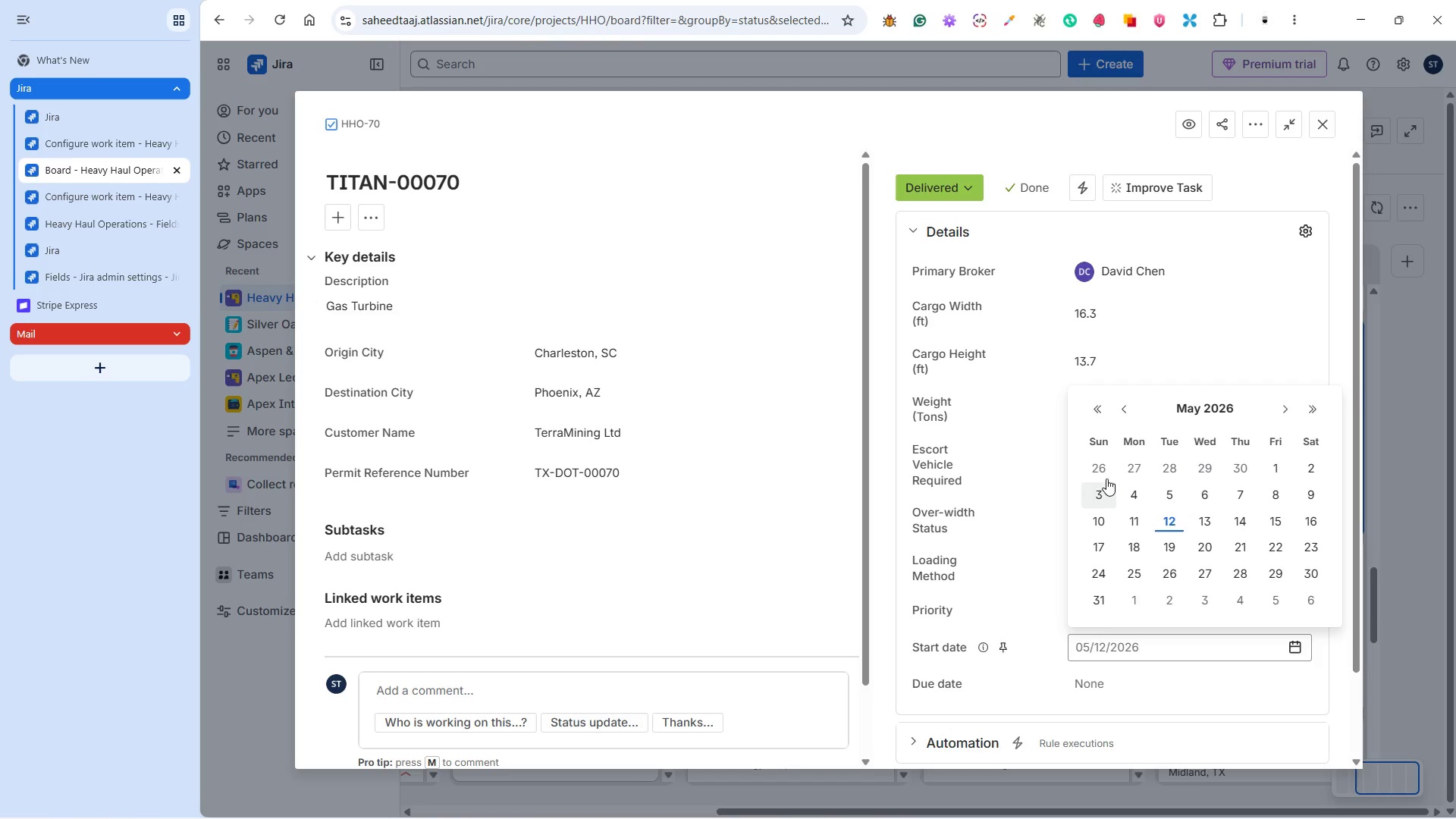 
left_click([1099, 409])
 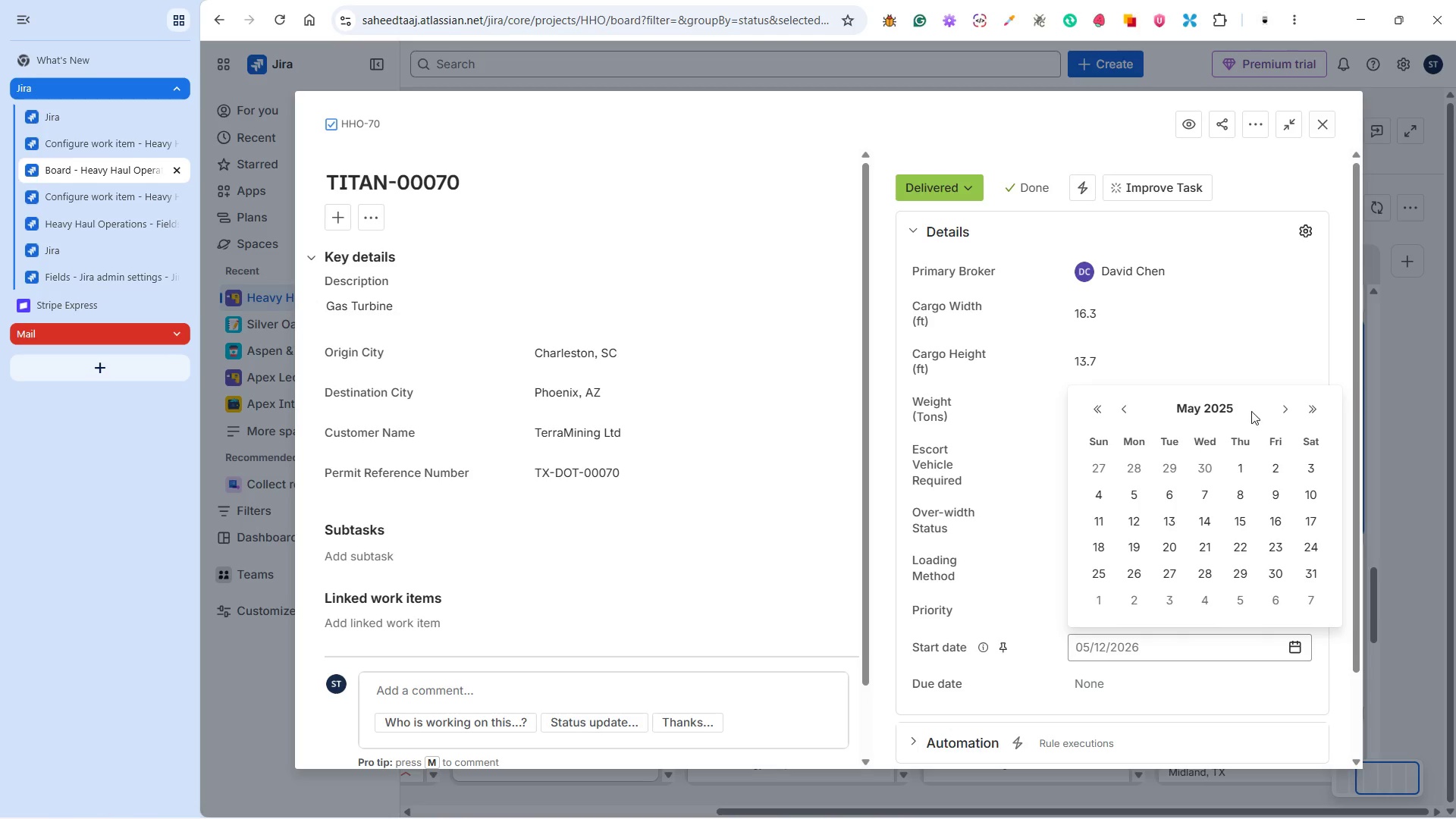 
left_click([1313, 405])
 